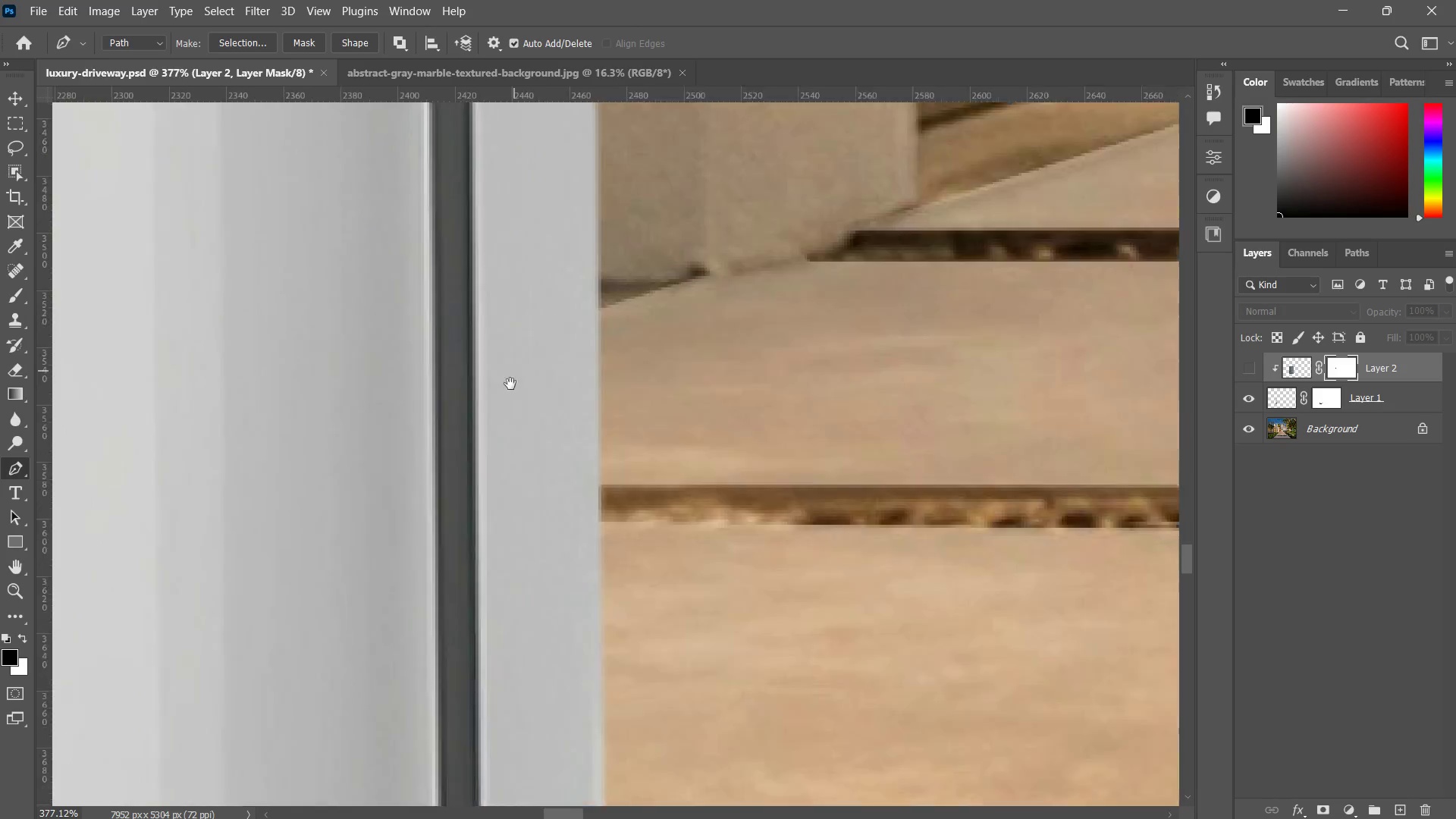 
left_click_drag(start_coordinate=[507, 413], to_coordinate=[509, 357])
 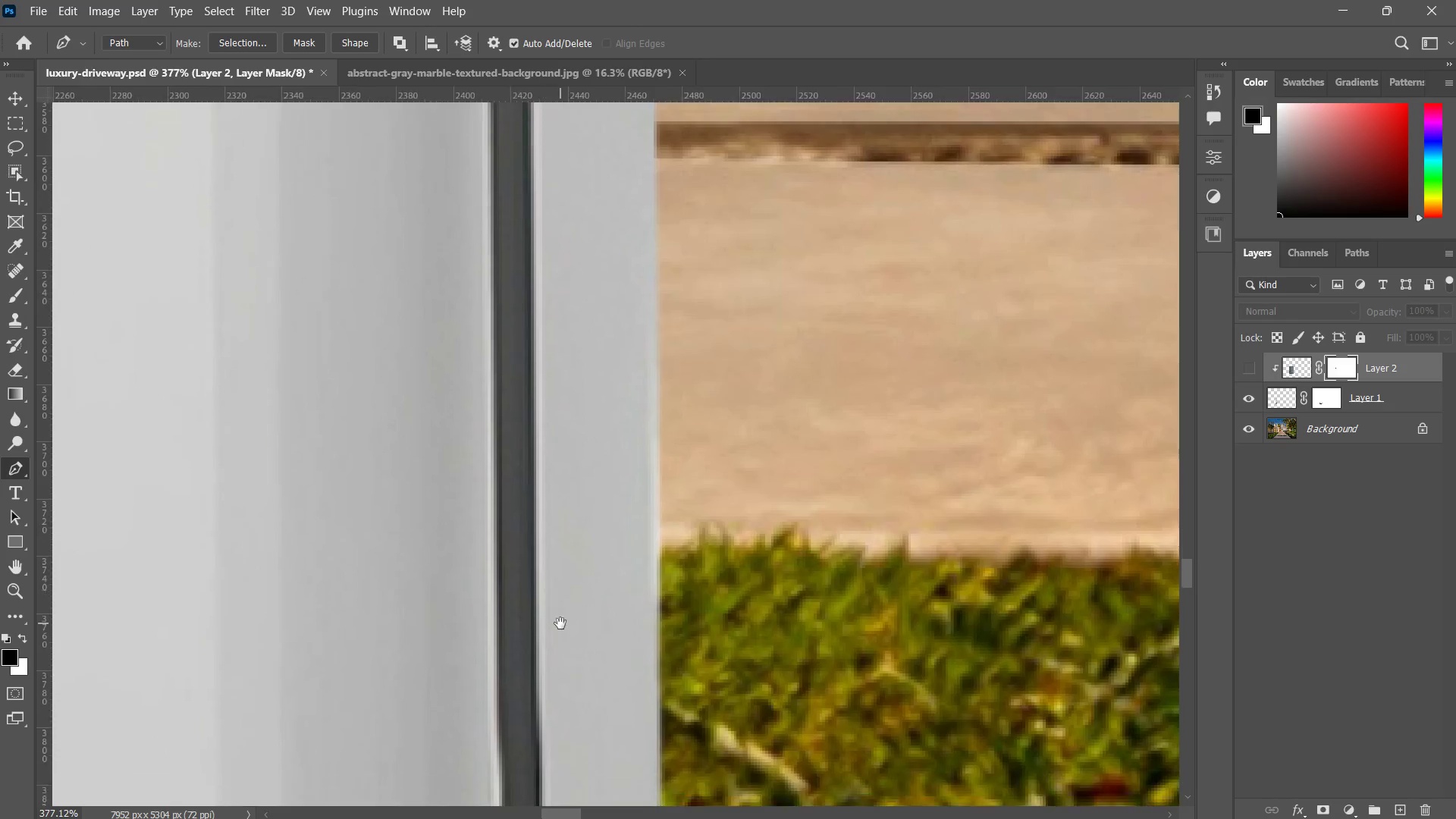 
hold_key(key=Space, duration=1.02)
 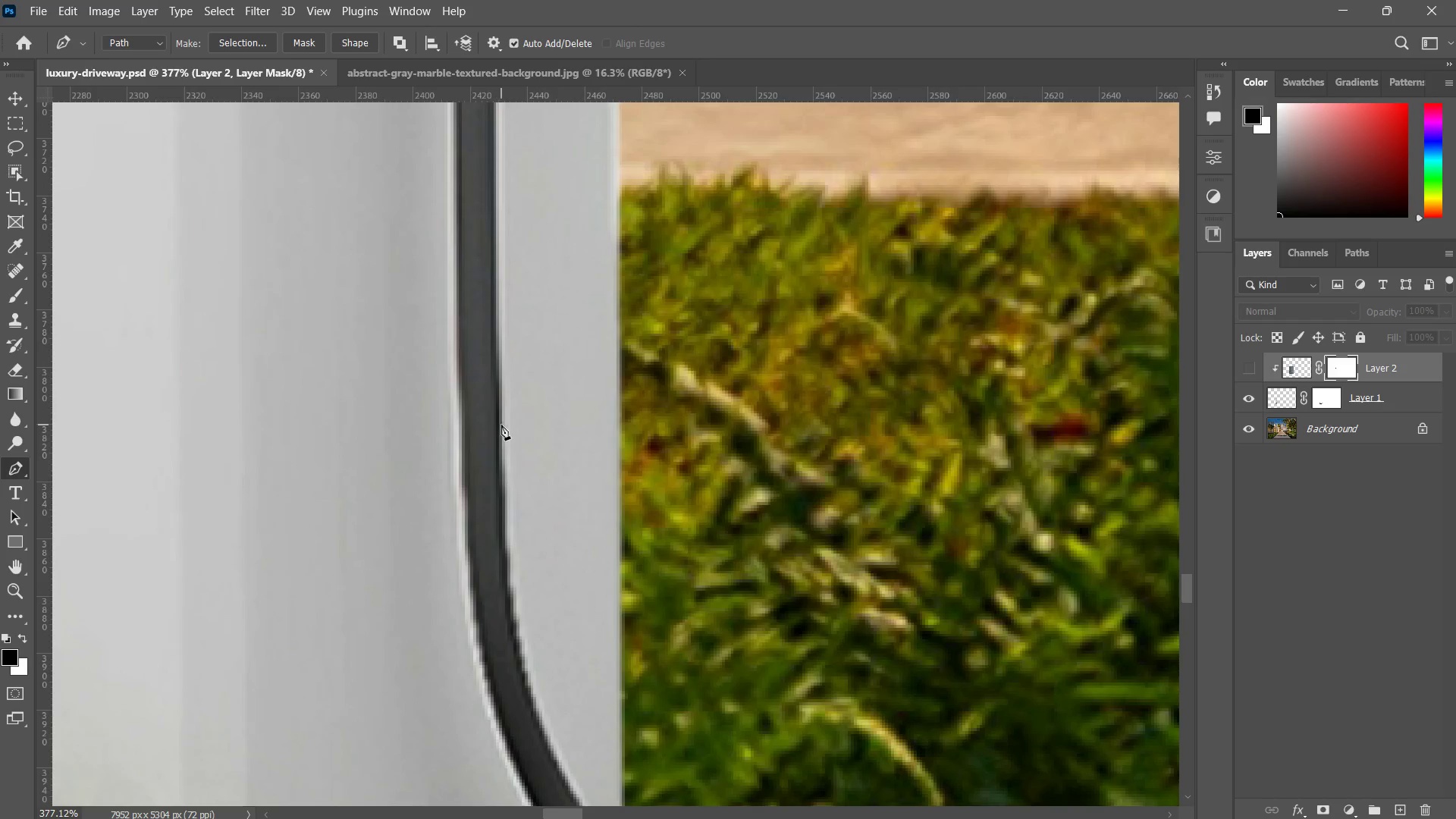 
left_click_drag(start_coordinate=[560, 629], to_coordinate=[527, 359])
 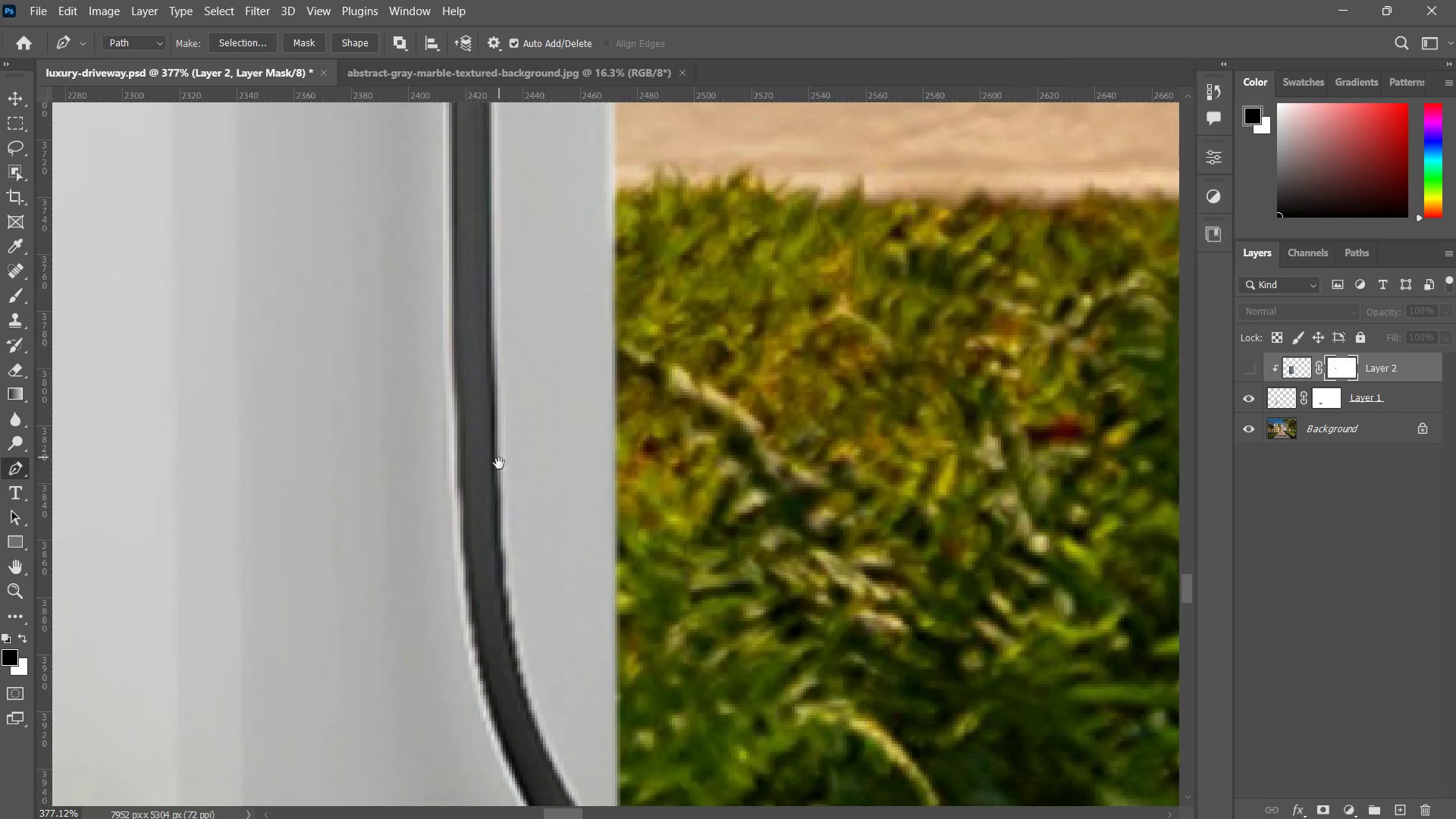 
left_click_drag(start_coordinate=[499, 463], to_coordinate=[504, 462])
 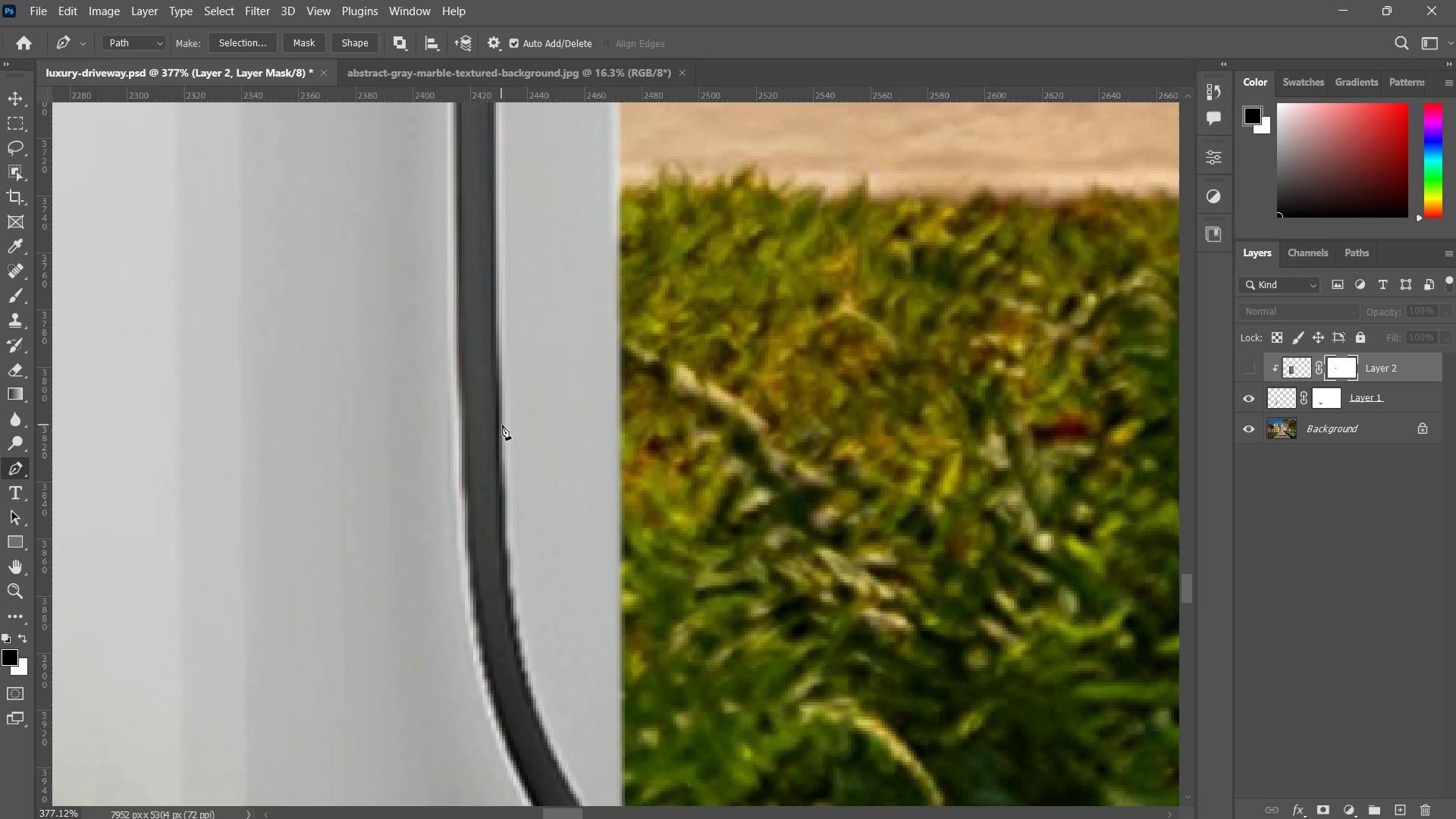 
left_click([500, 422])
 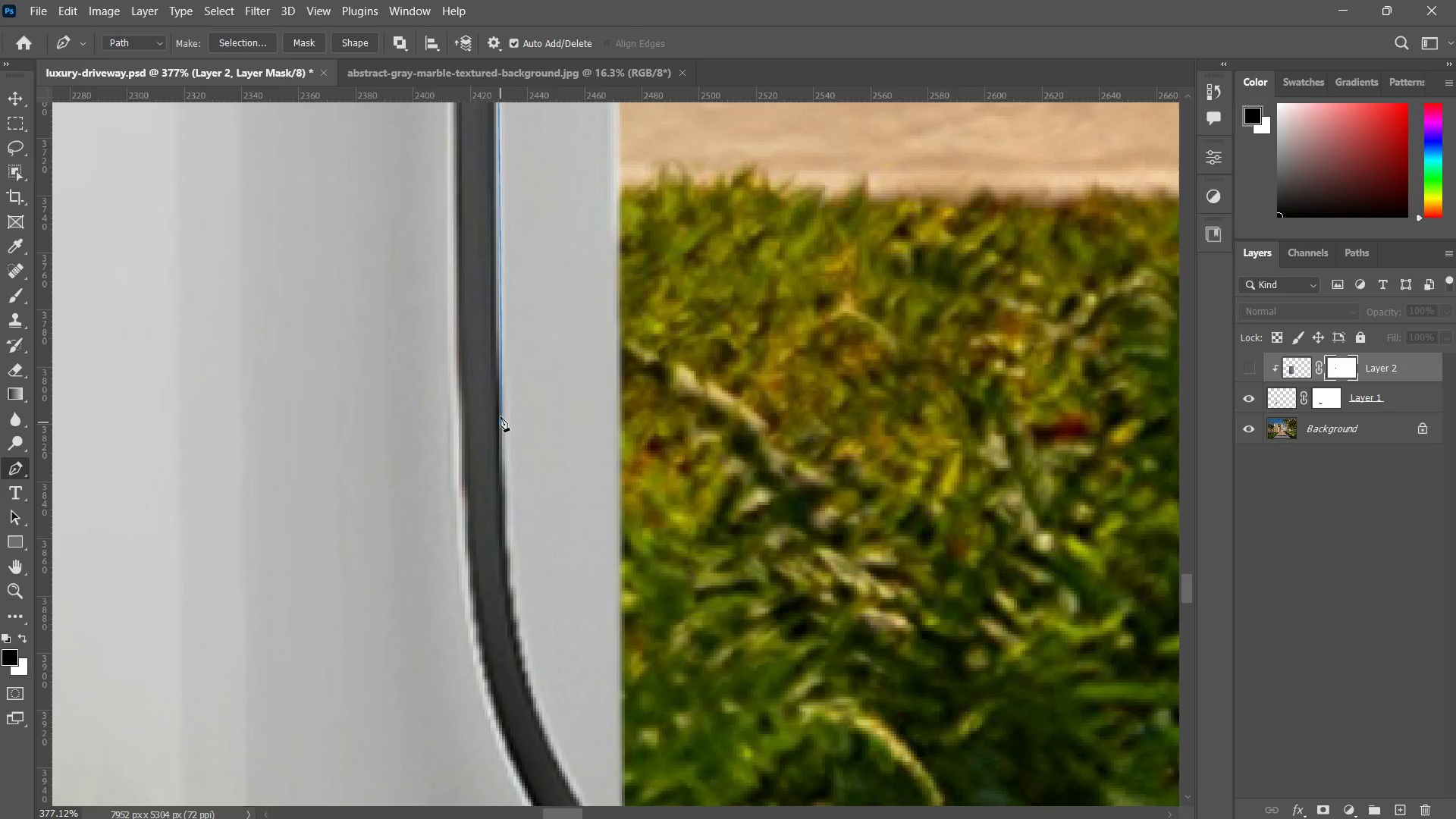 
hold_key(key=Space, duration=0.92)
 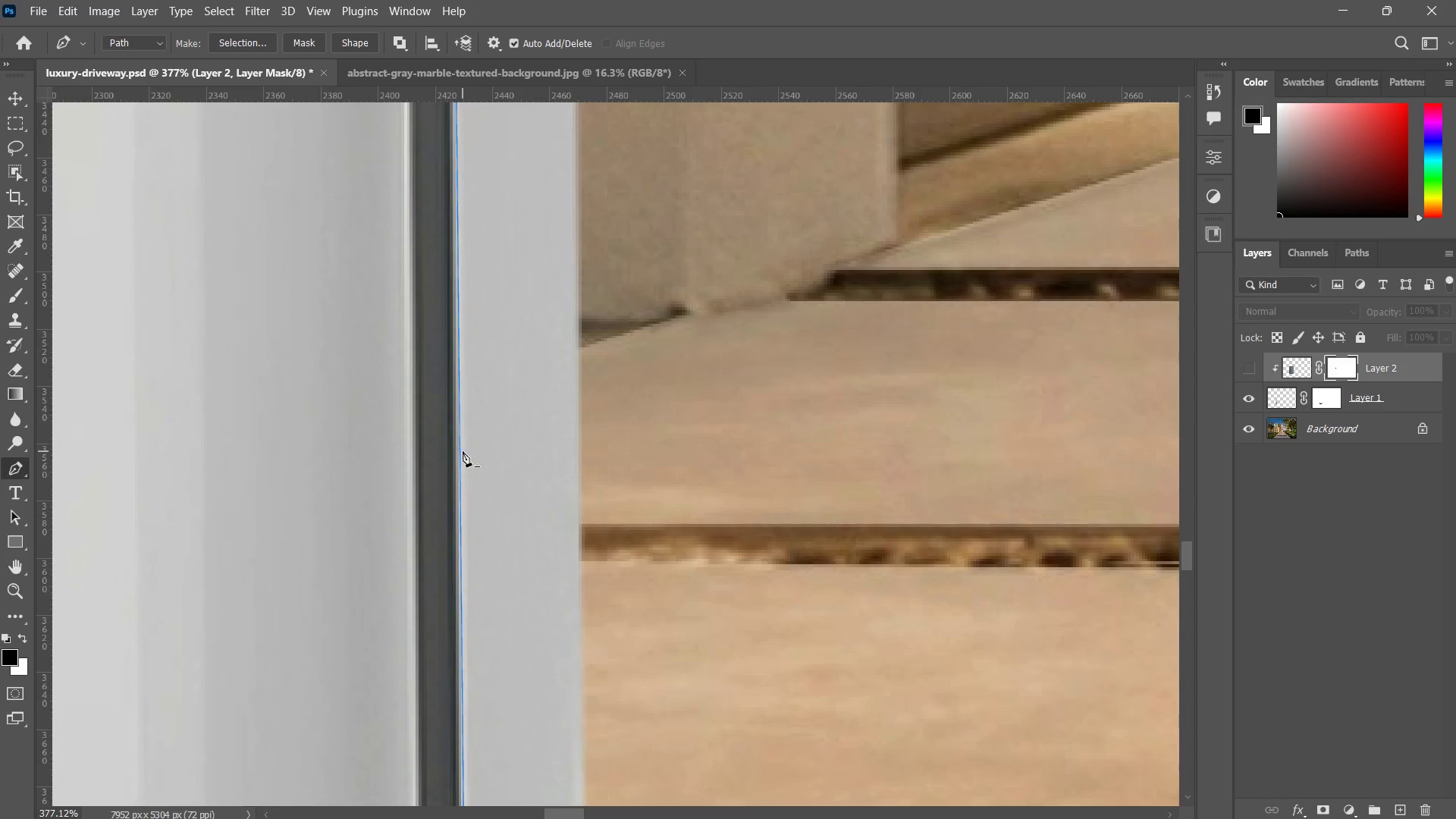 
left_click_drag(start_coordinate=[497, 305], to_coordinate=[487, 566])
 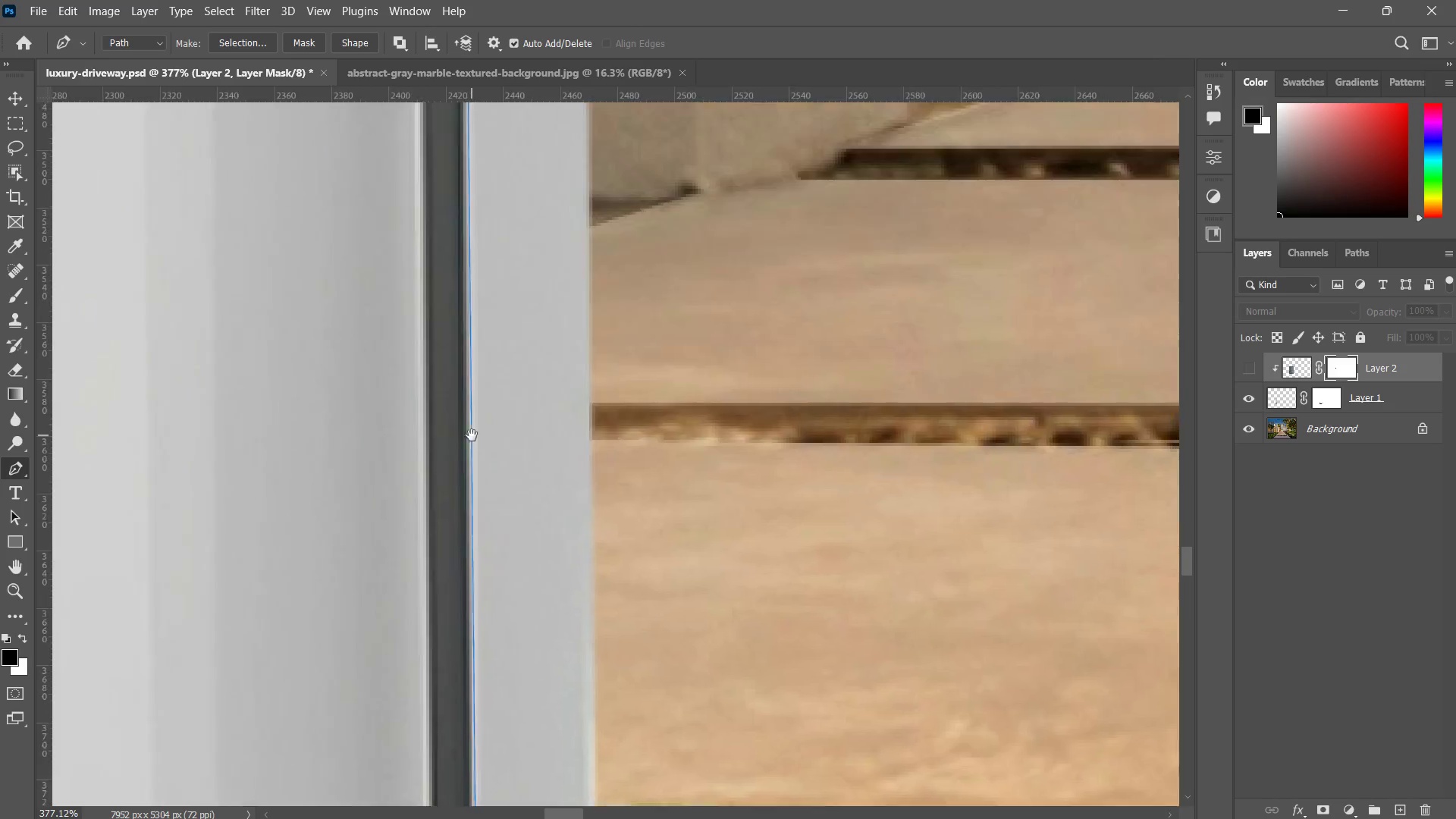 
left_click_drag(start_coordinate=[475, 405], to_coordinate=[469, 463])
 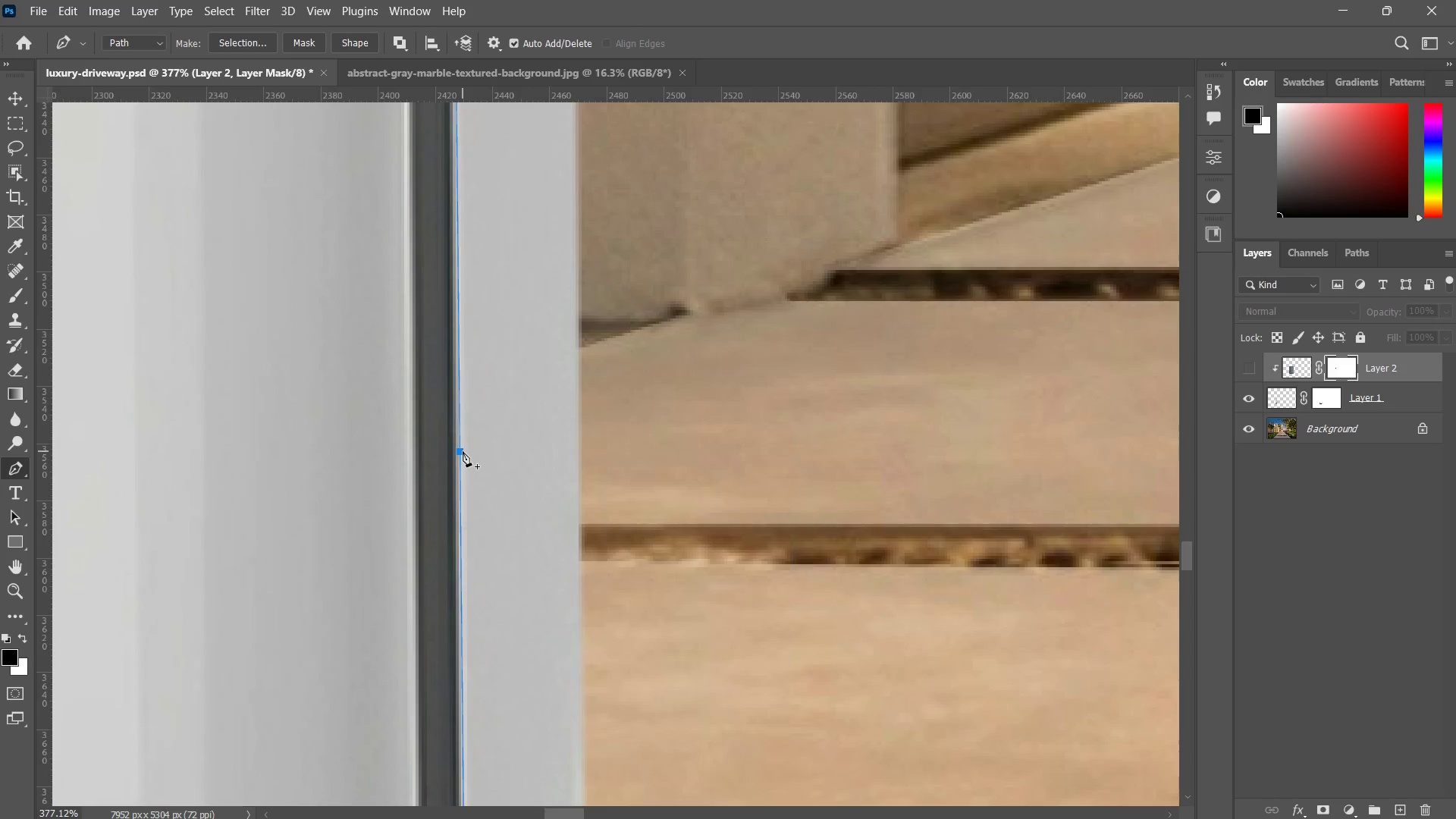 
double_click([463, 451])
 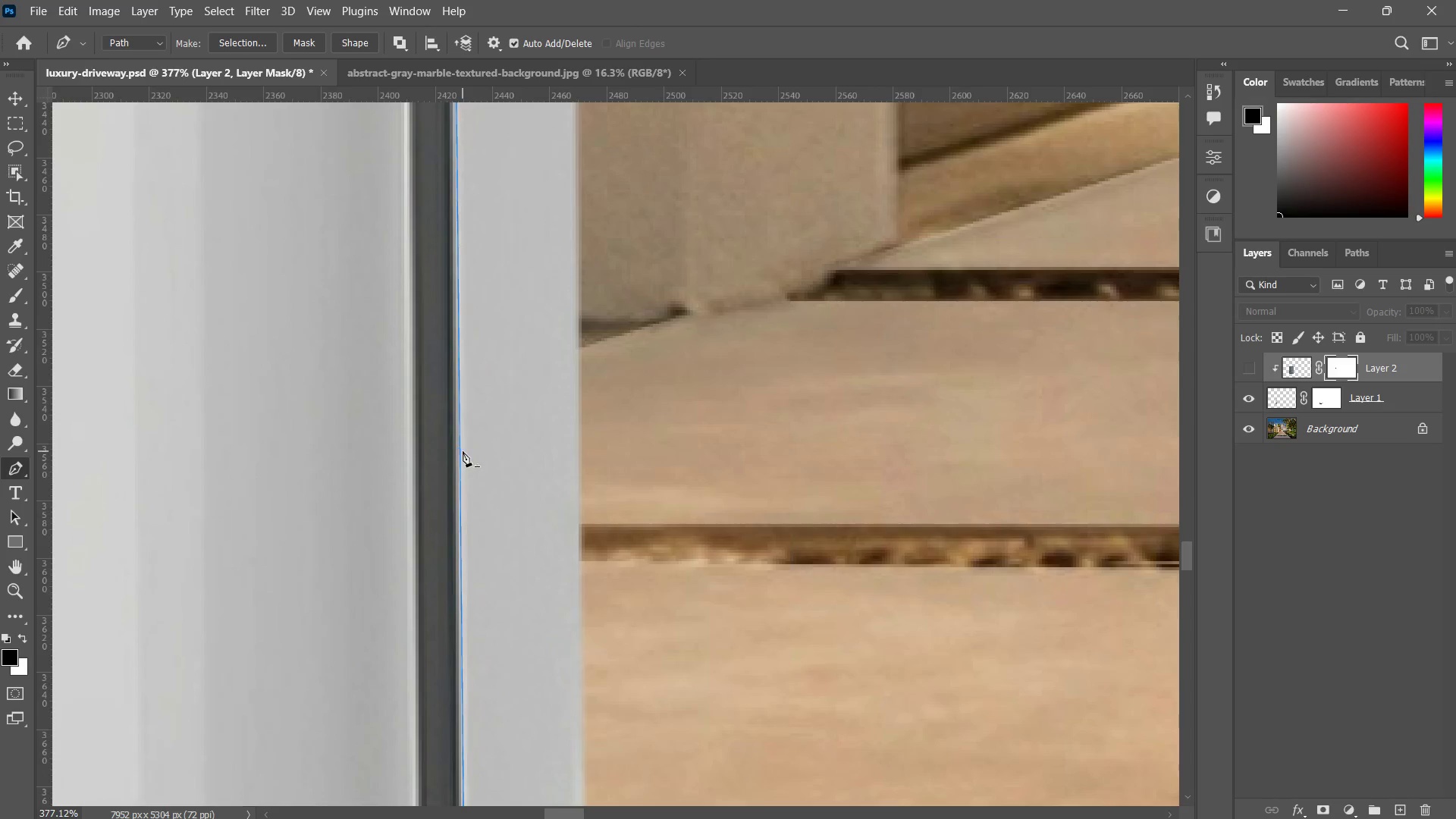 
hold_key(key=ControlLeft, duration=1.53)
 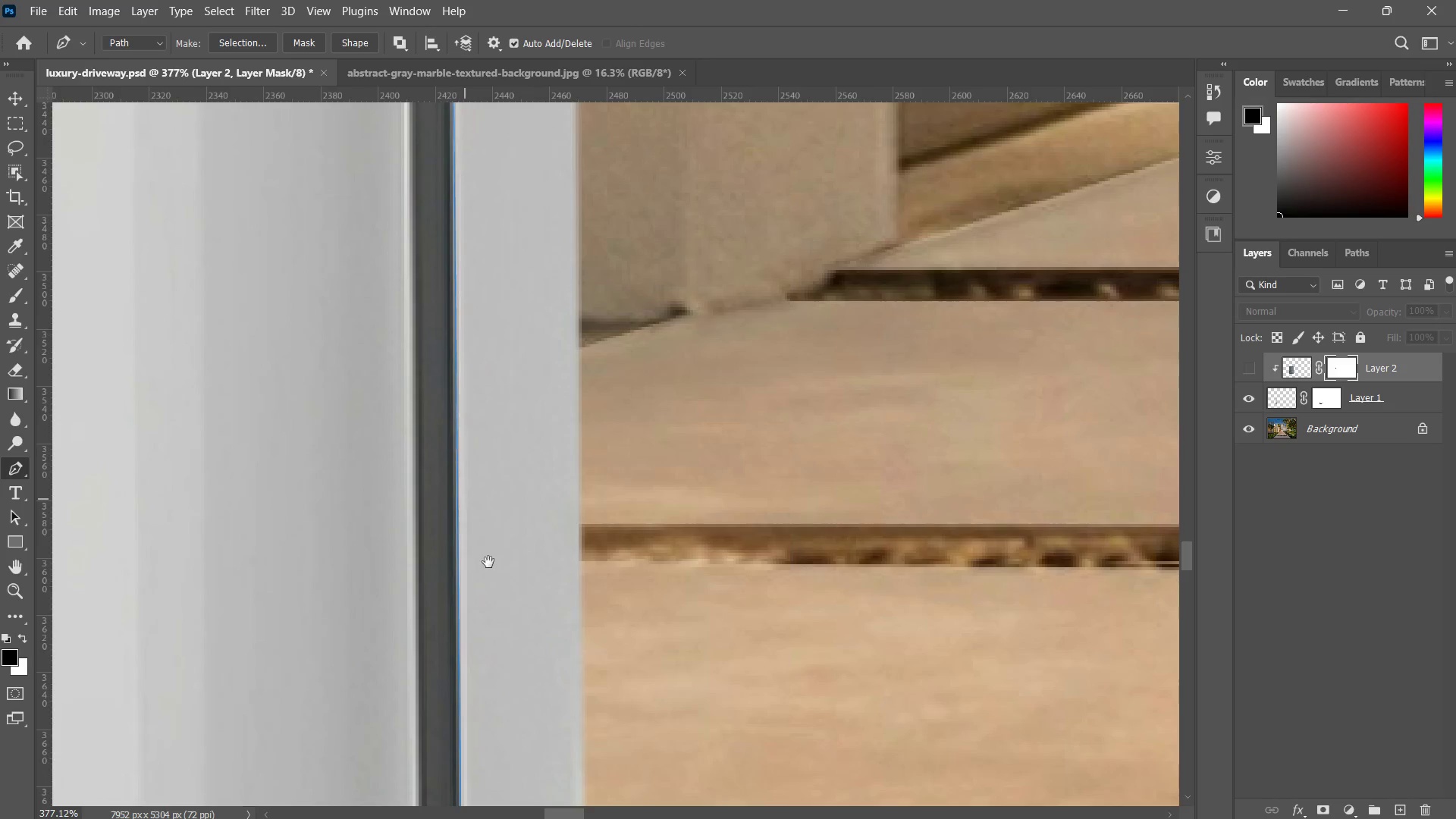 
hold_key(key=Space, duration=0.94)
 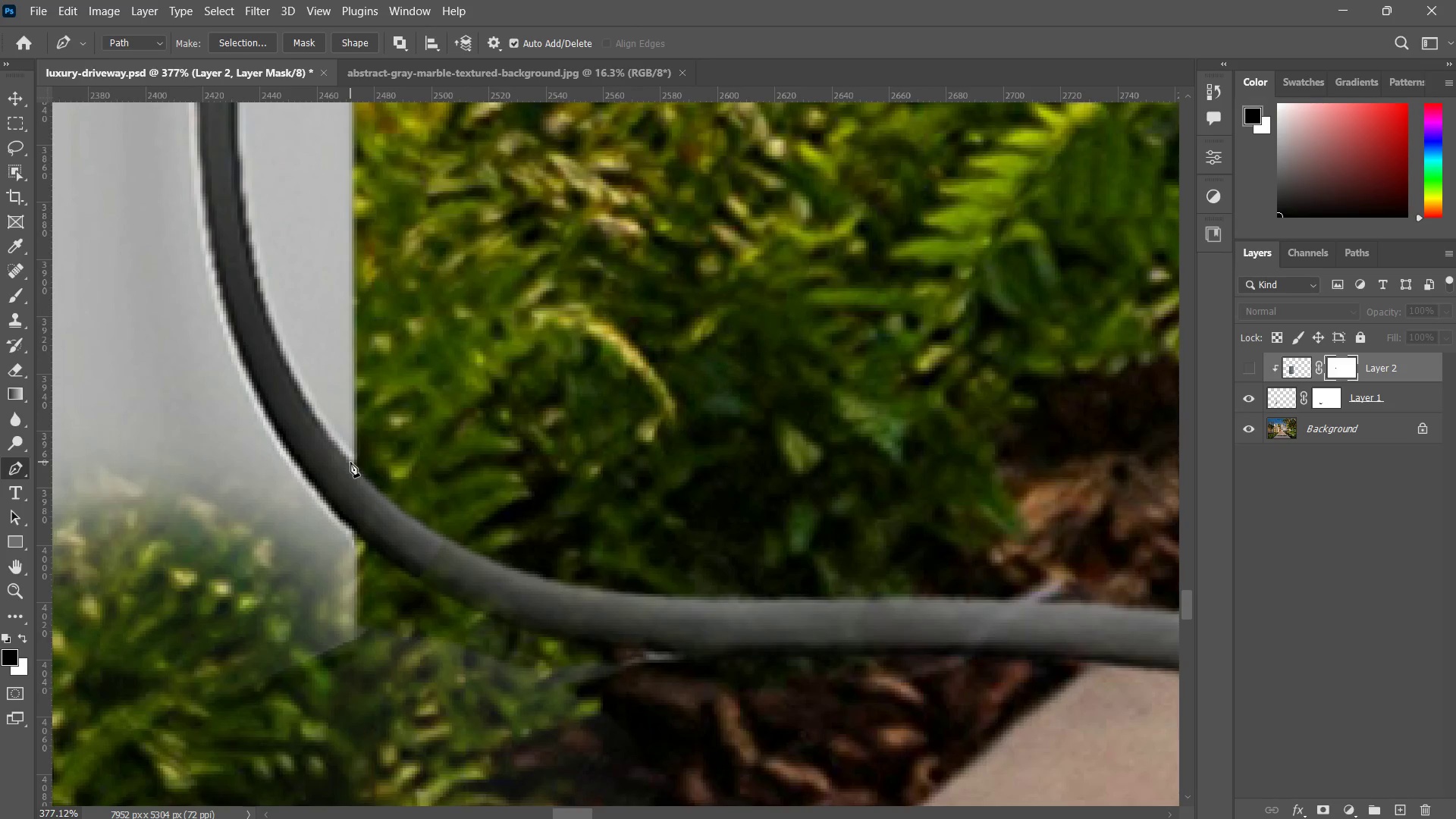 
left_click_drag(start_coordinate=[516, 609], to_coordinate=[434, 210])
 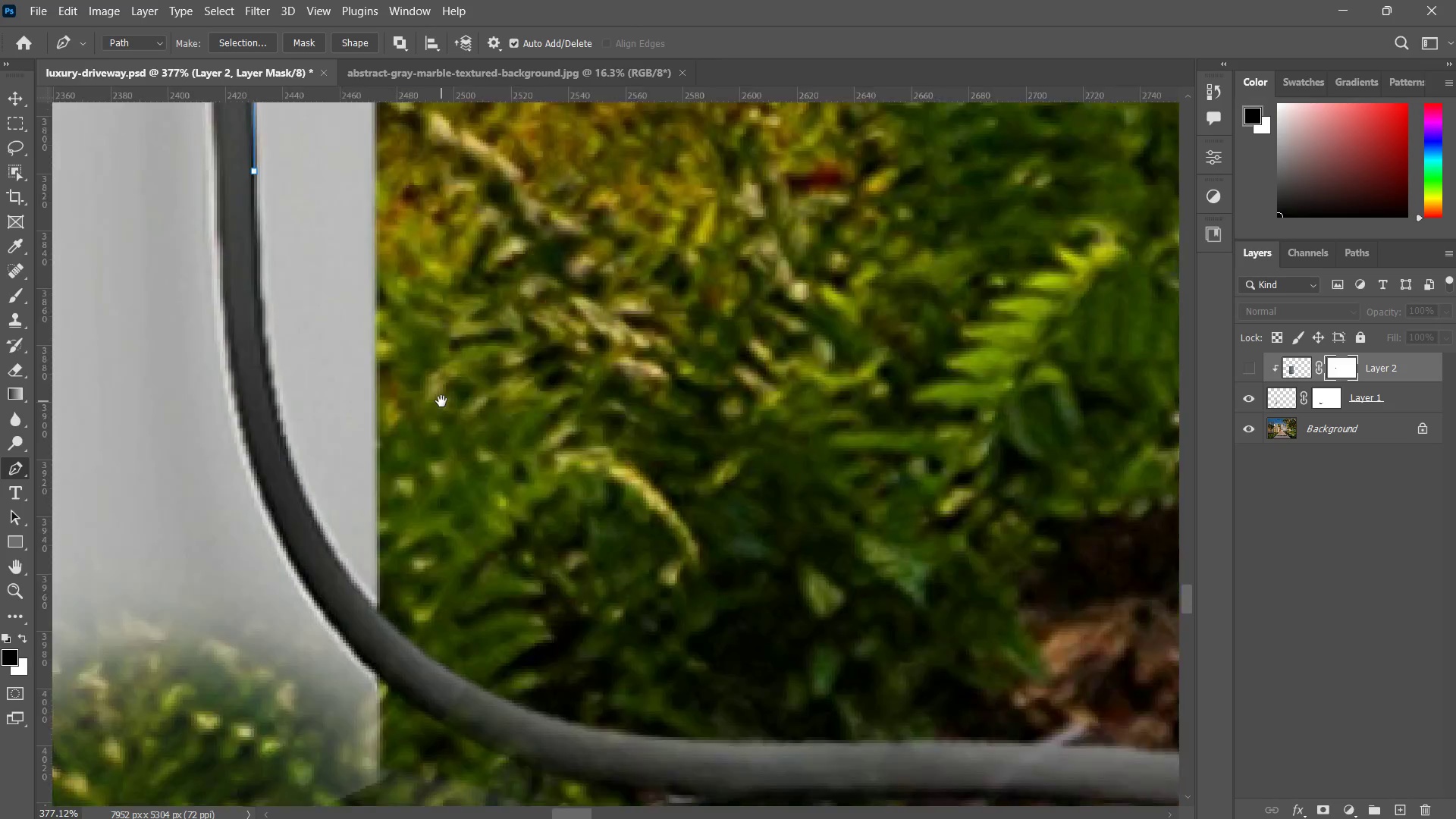 
left_click_drag(start_coordinate=[441, 401], to_coordinate=[448, 400])
 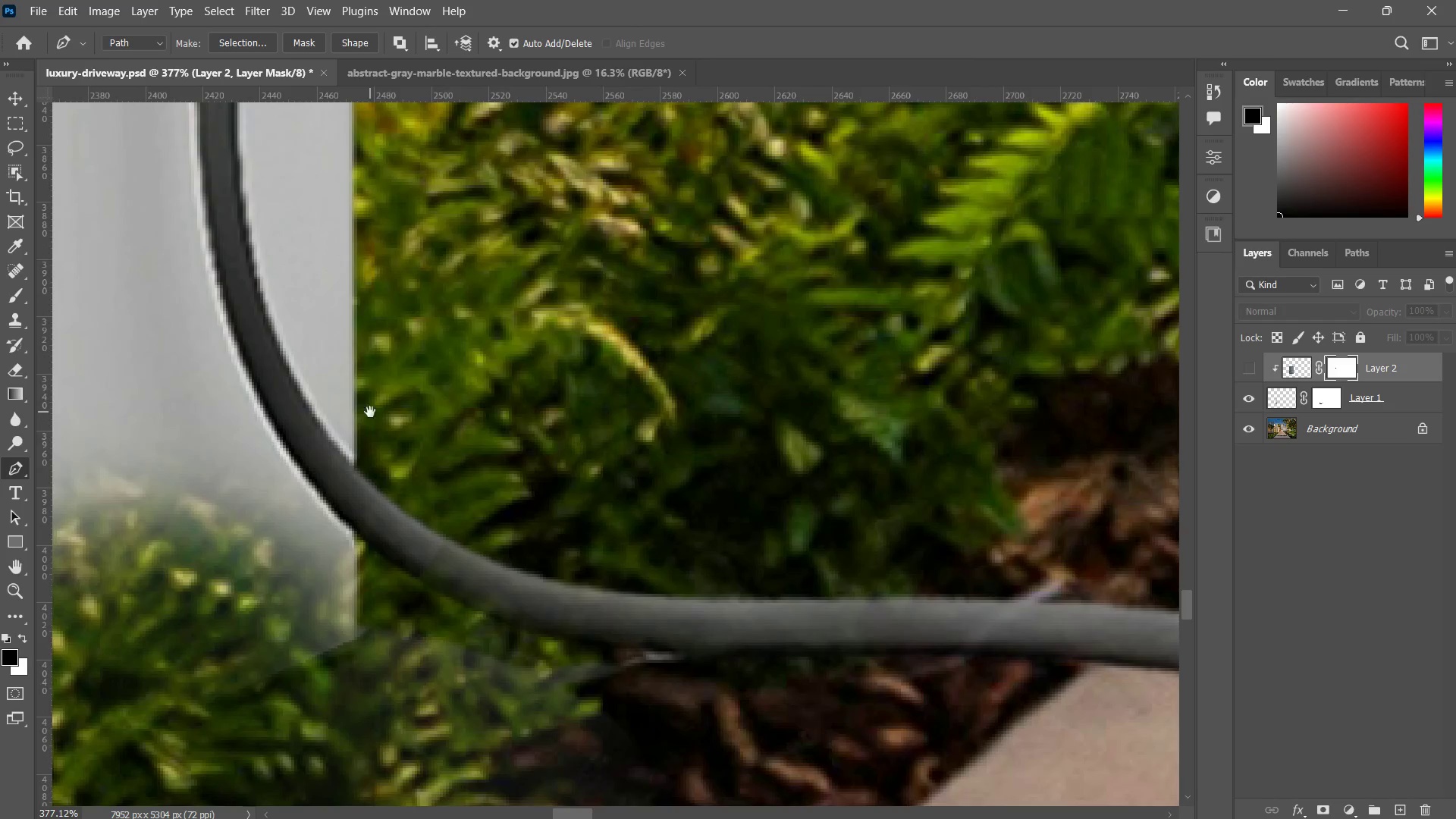 
hold_key(key=Space, duration=1.75)
 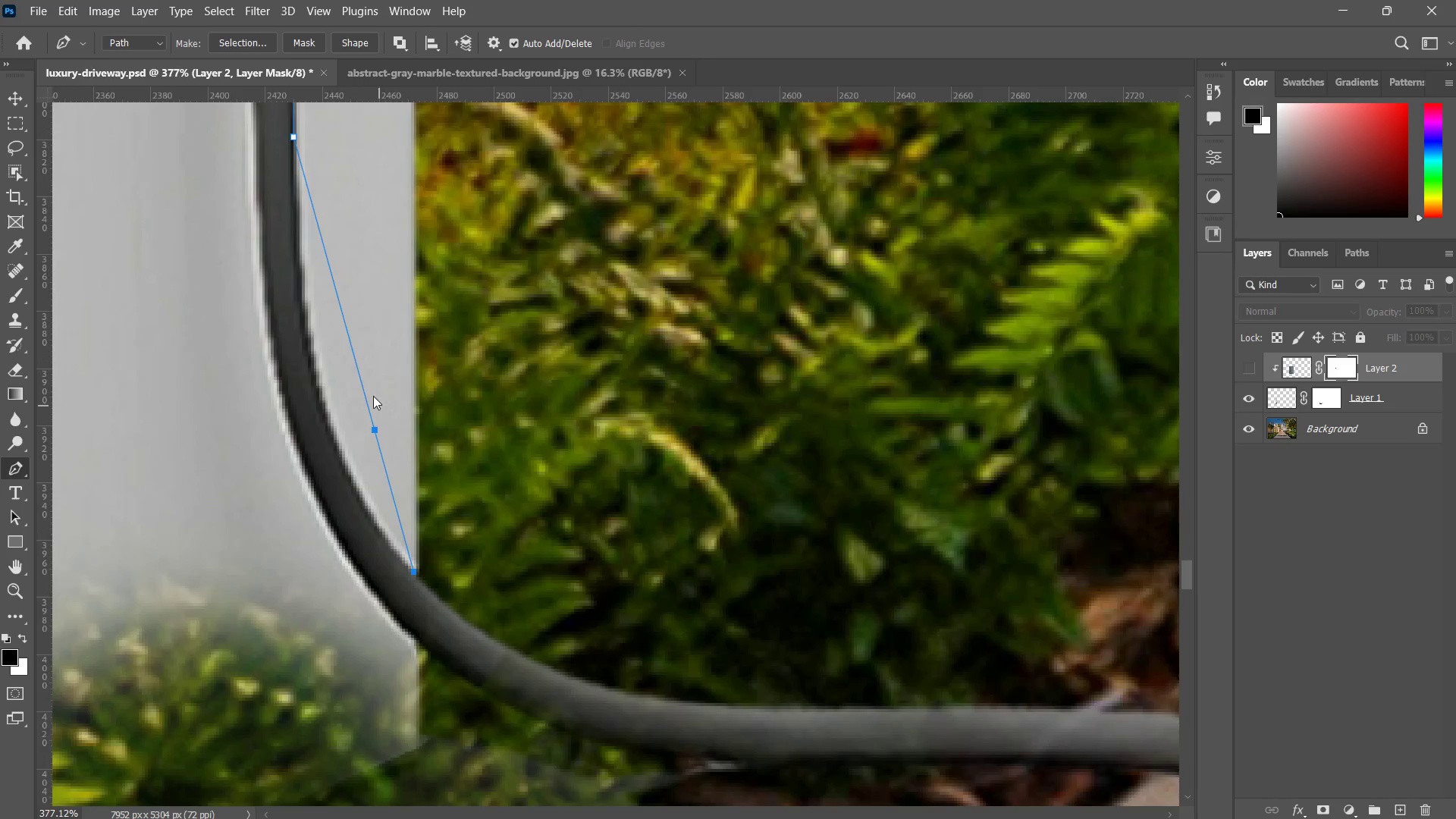 
double_click([353, 462])
 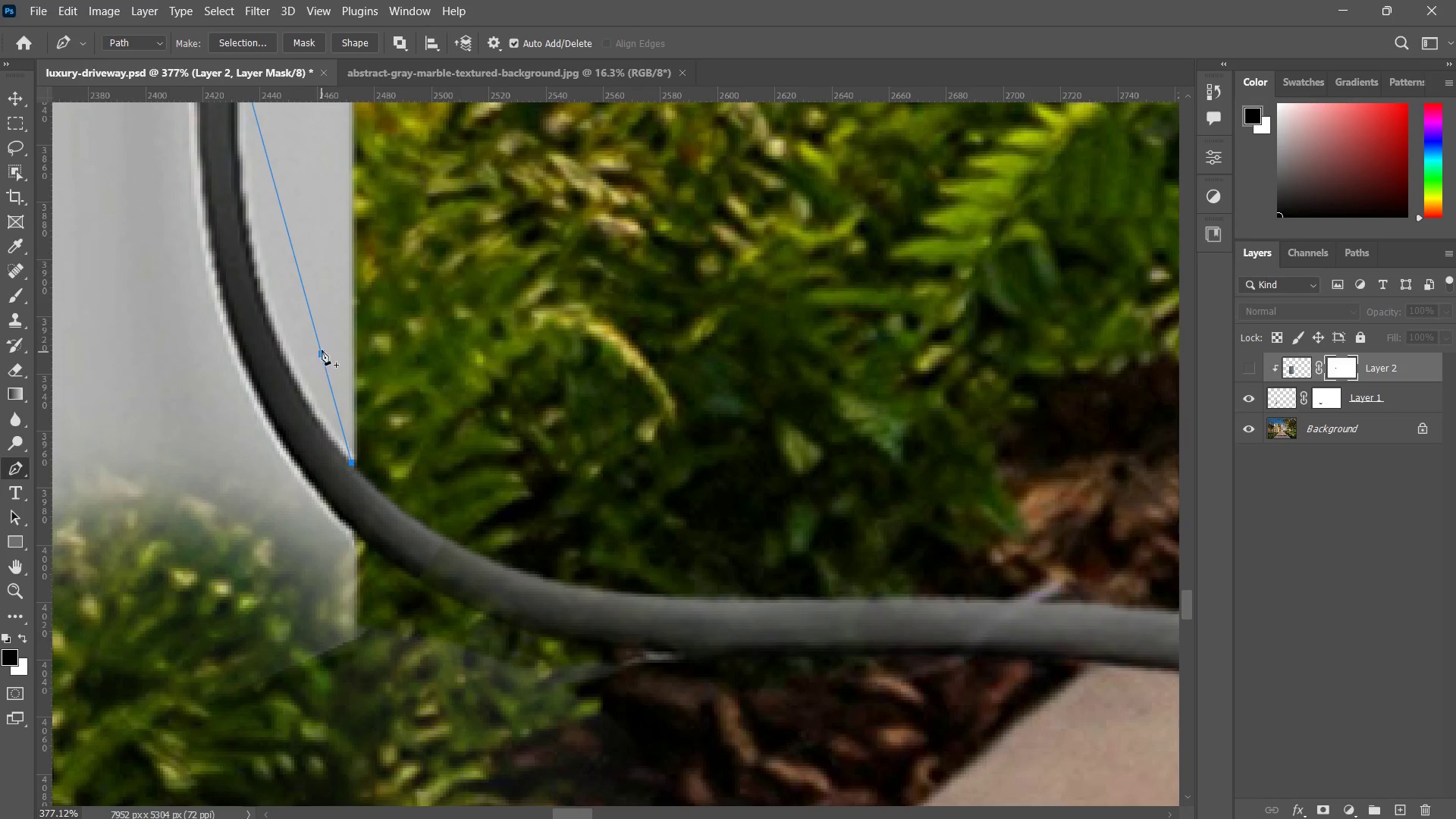 
hold_key(key=Space, duration=0.64)
 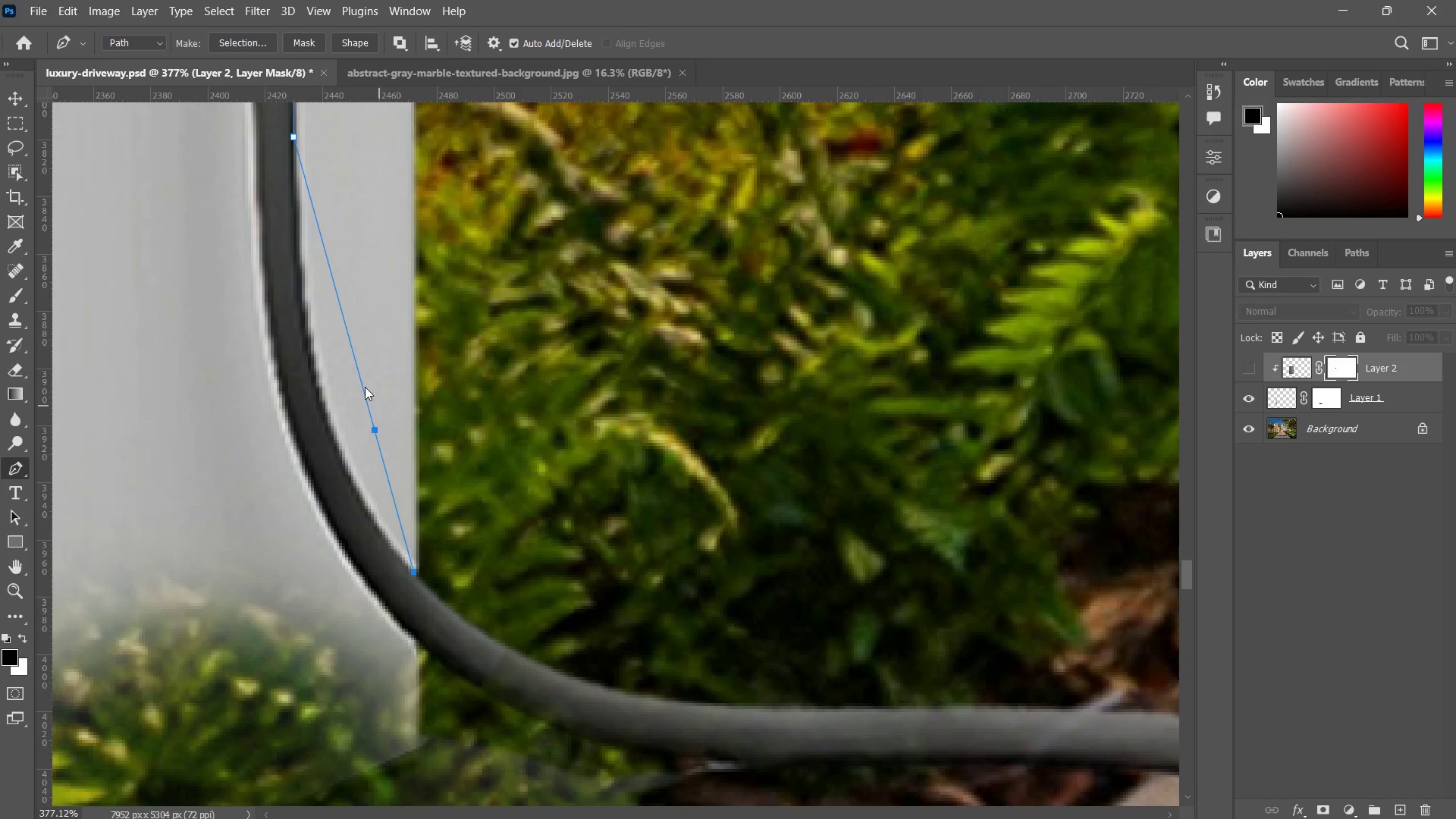 
left_click_drag(start_coordinate=[302, 316], to_coordinate=[308, 327])
 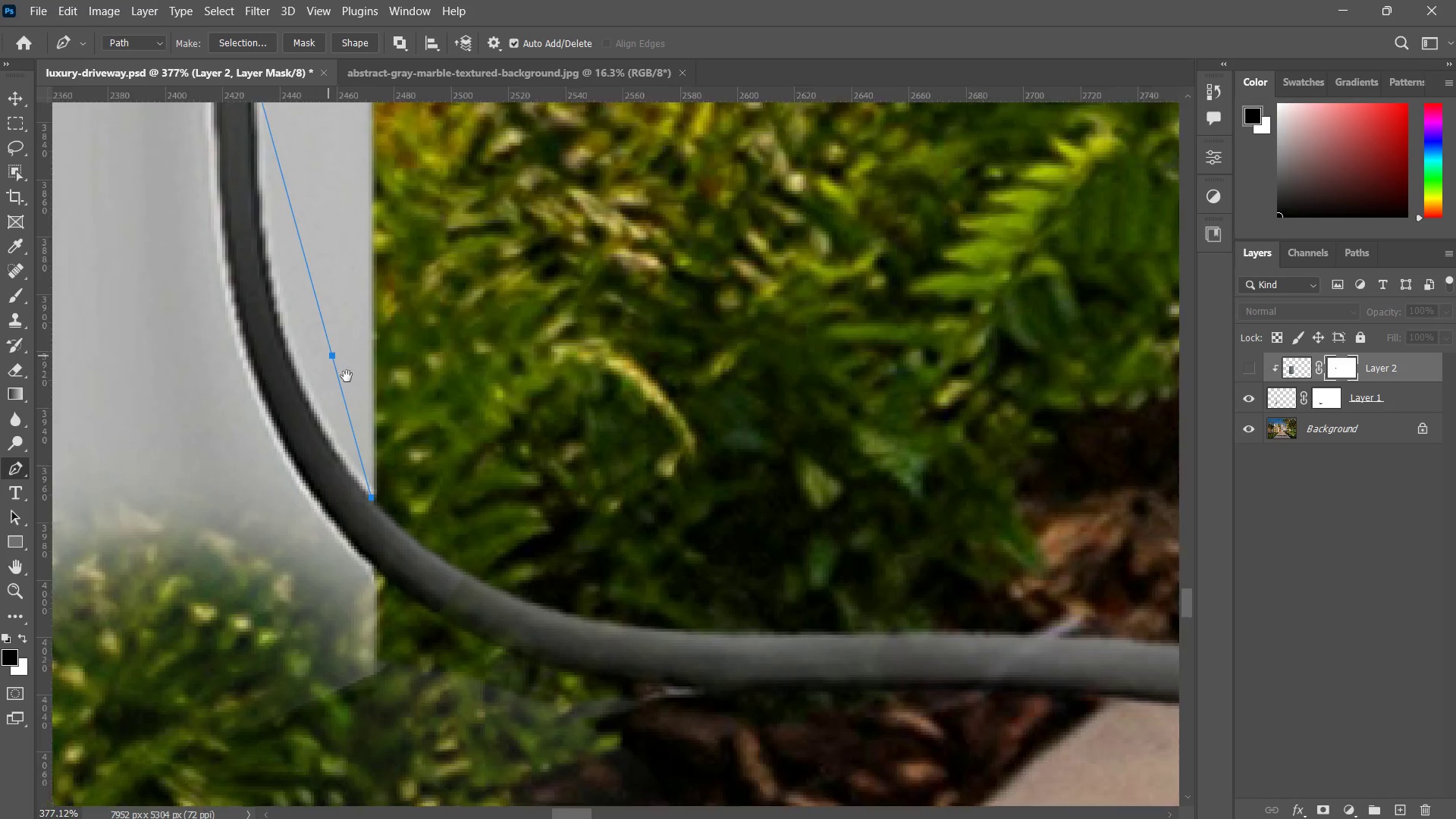 
left_click_drag(start_coordinate=[314, 334], to_coordinate=[319, 343])
 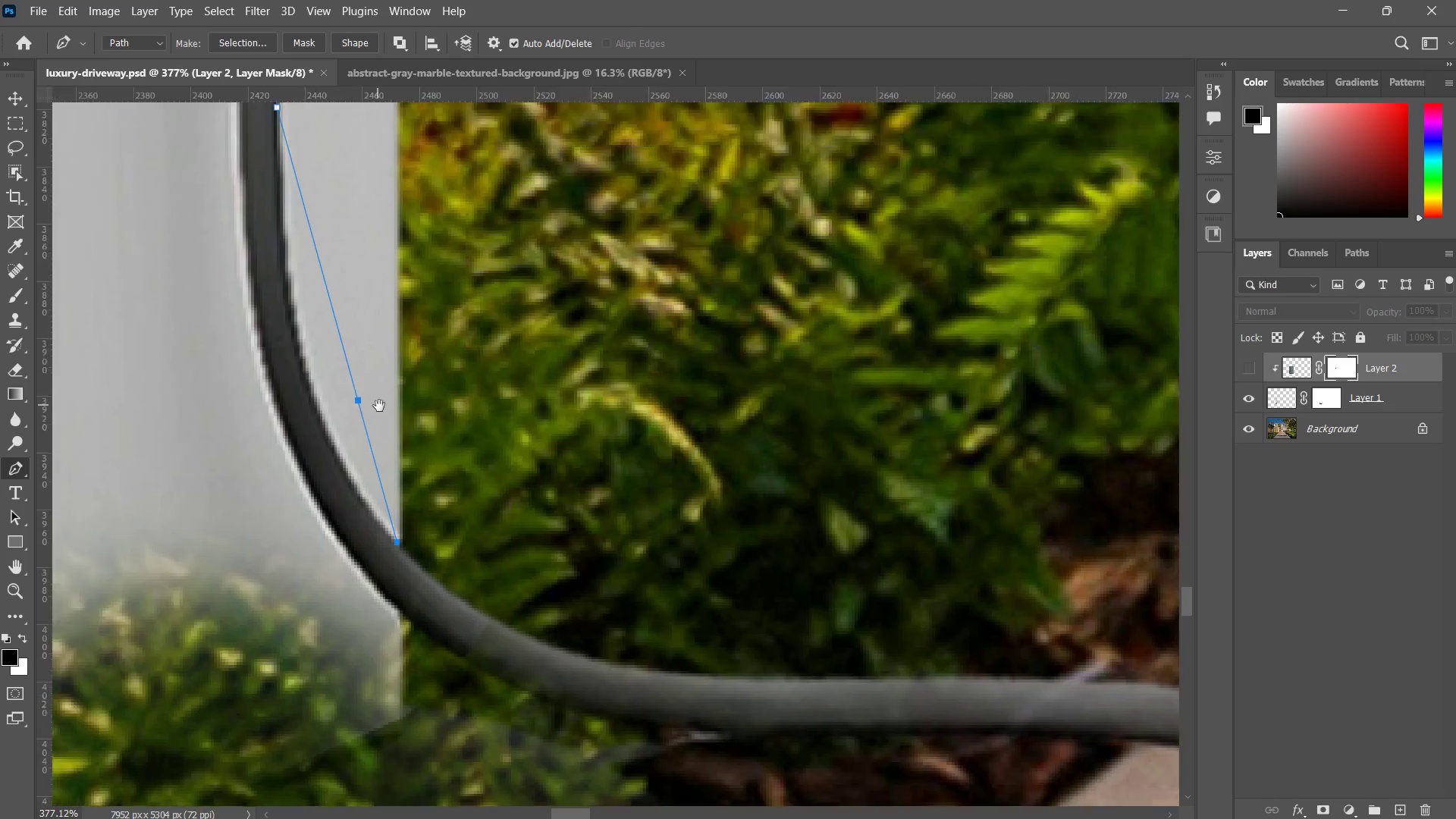 
left_click_drag(start_coordinate=[324, 350], to_coordinate=[379, 406])
 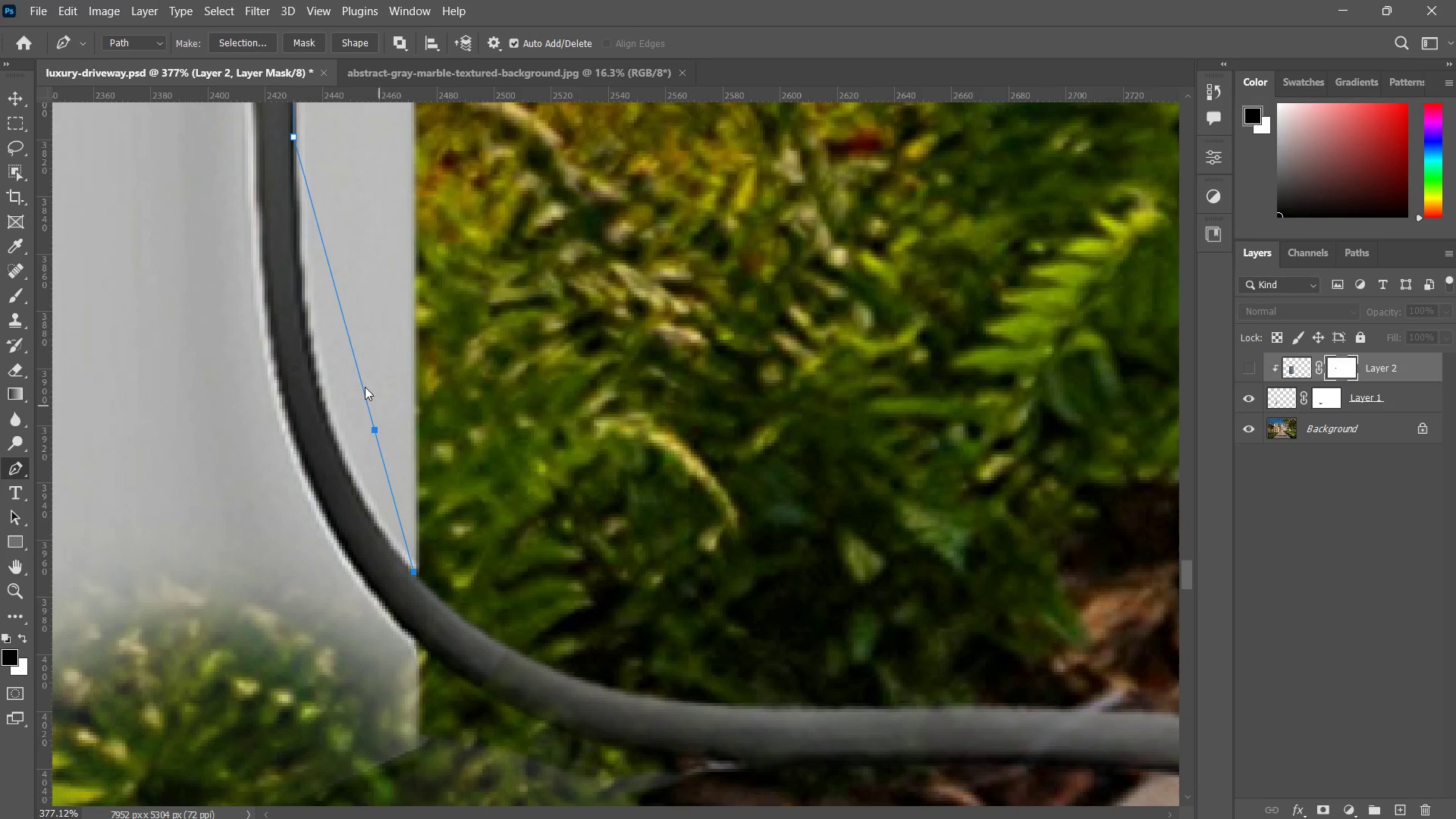 
double_click([365, 387])
 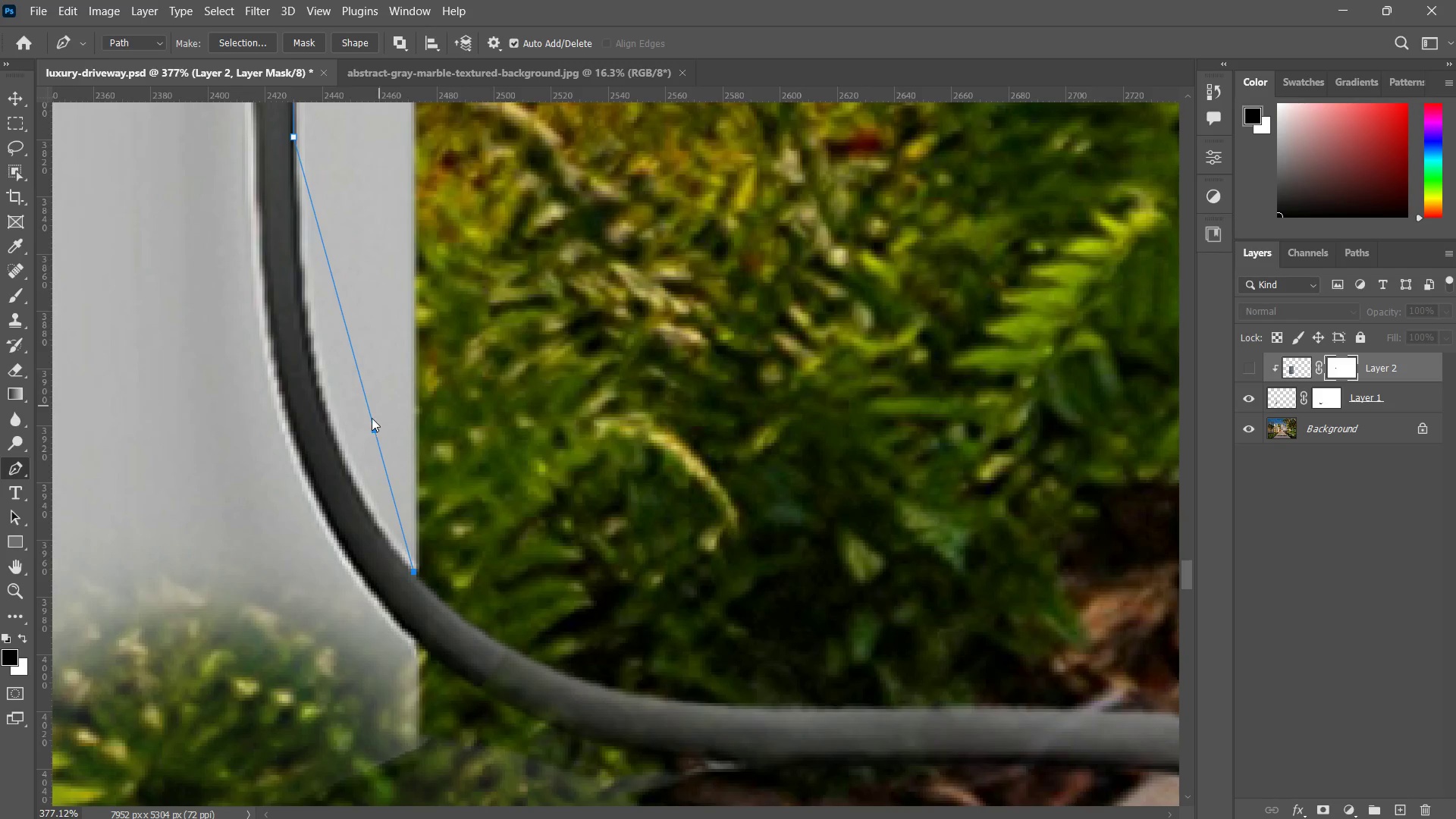 
double_click([359, 377])
 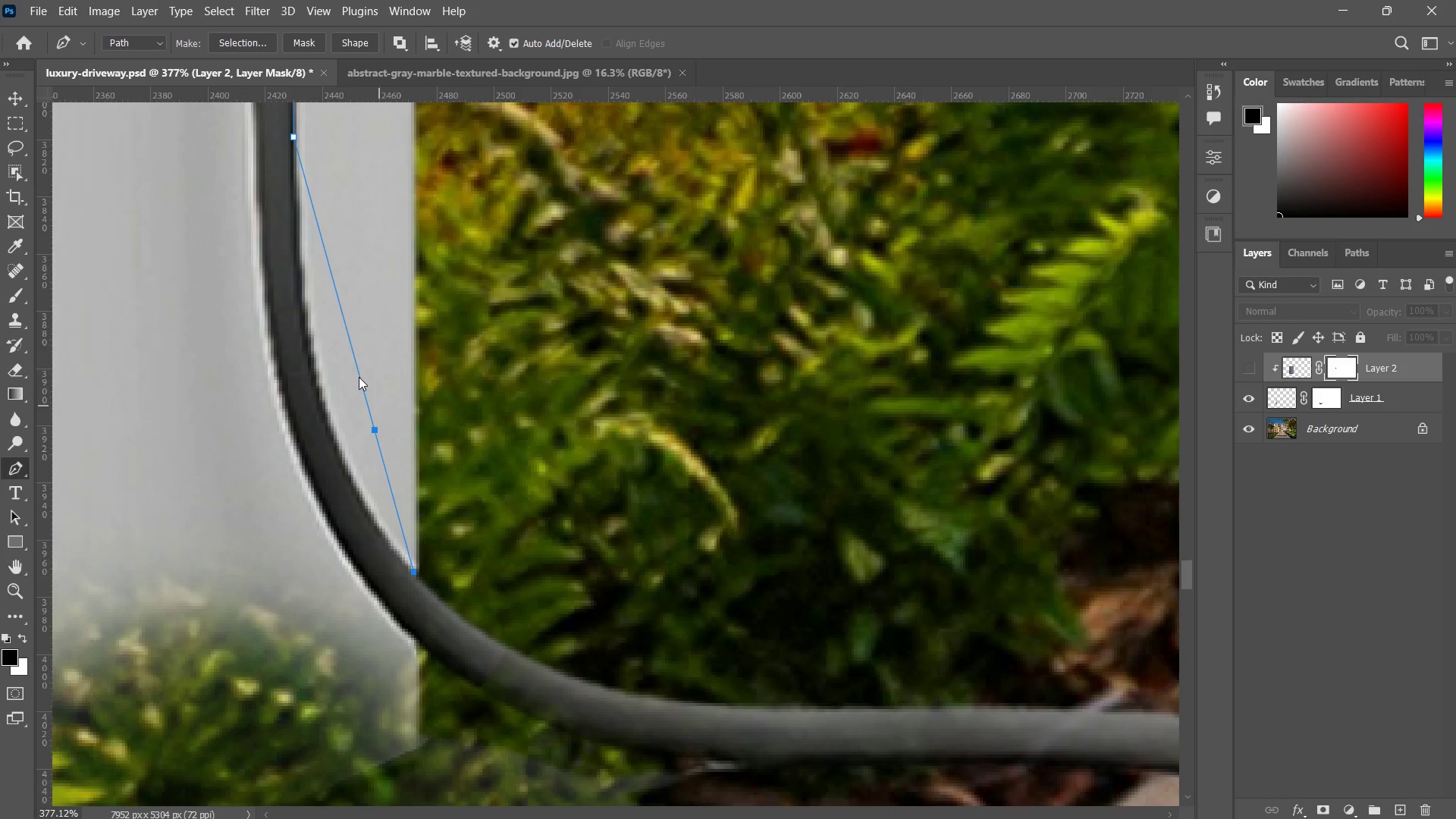 
hold_key(key=ControlLeft, duration=1.33)
left_click_drag(start_coordinate=[376, 427], to_coordinate=[348, 443])
 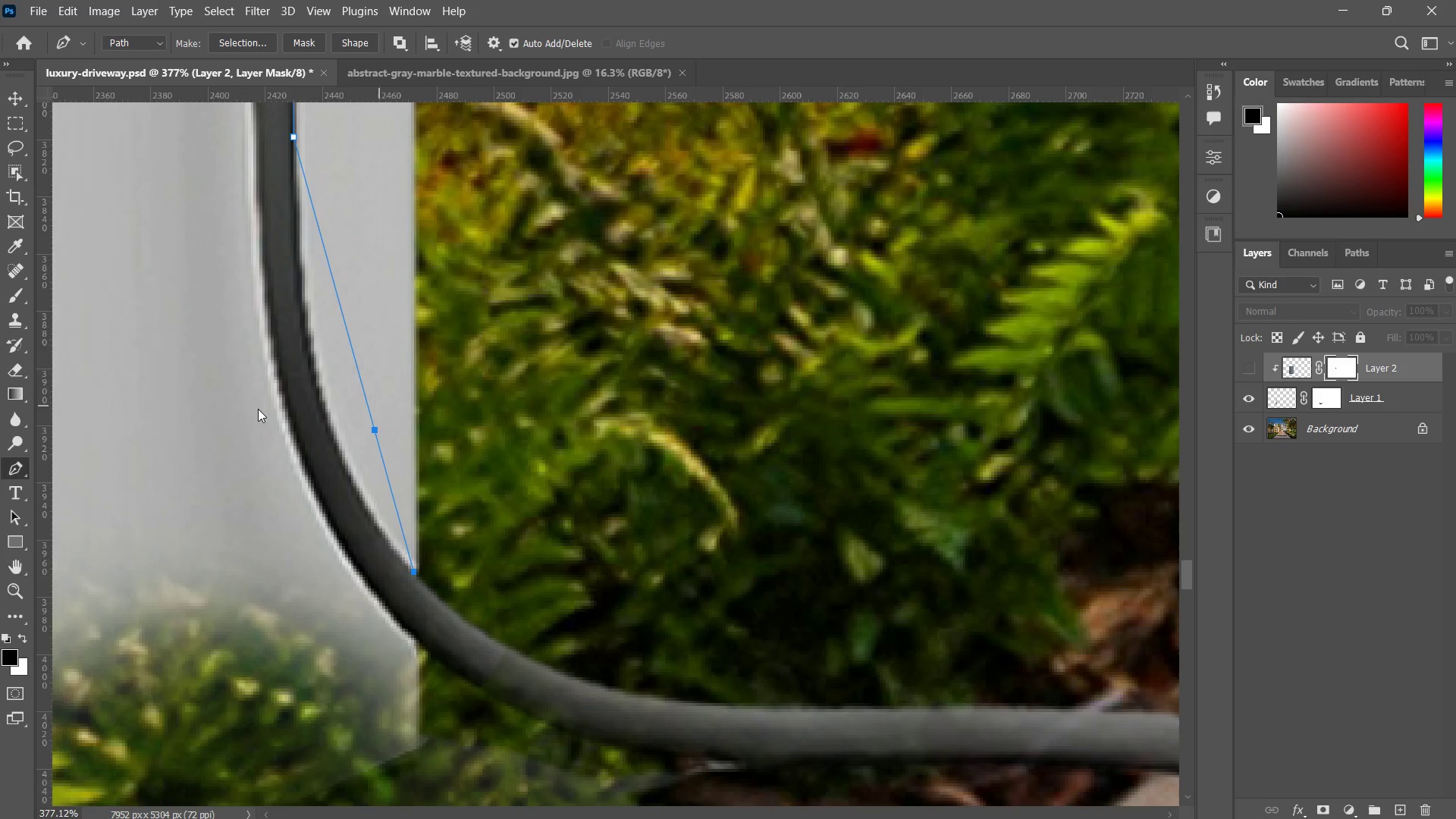 
hold_key(key=AltLeft, duration=0.62)
 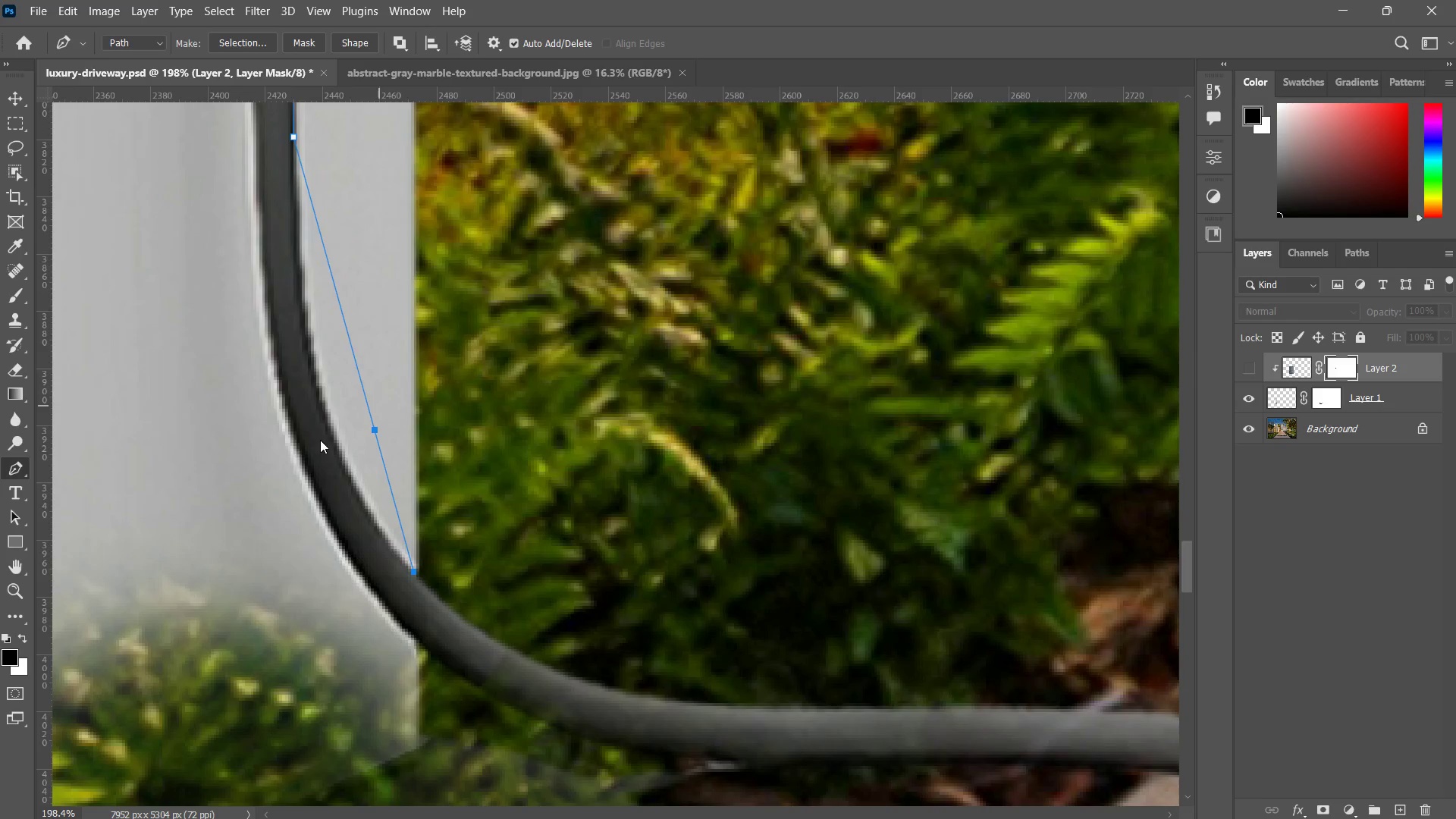 
key(Alt+AltLeft)
 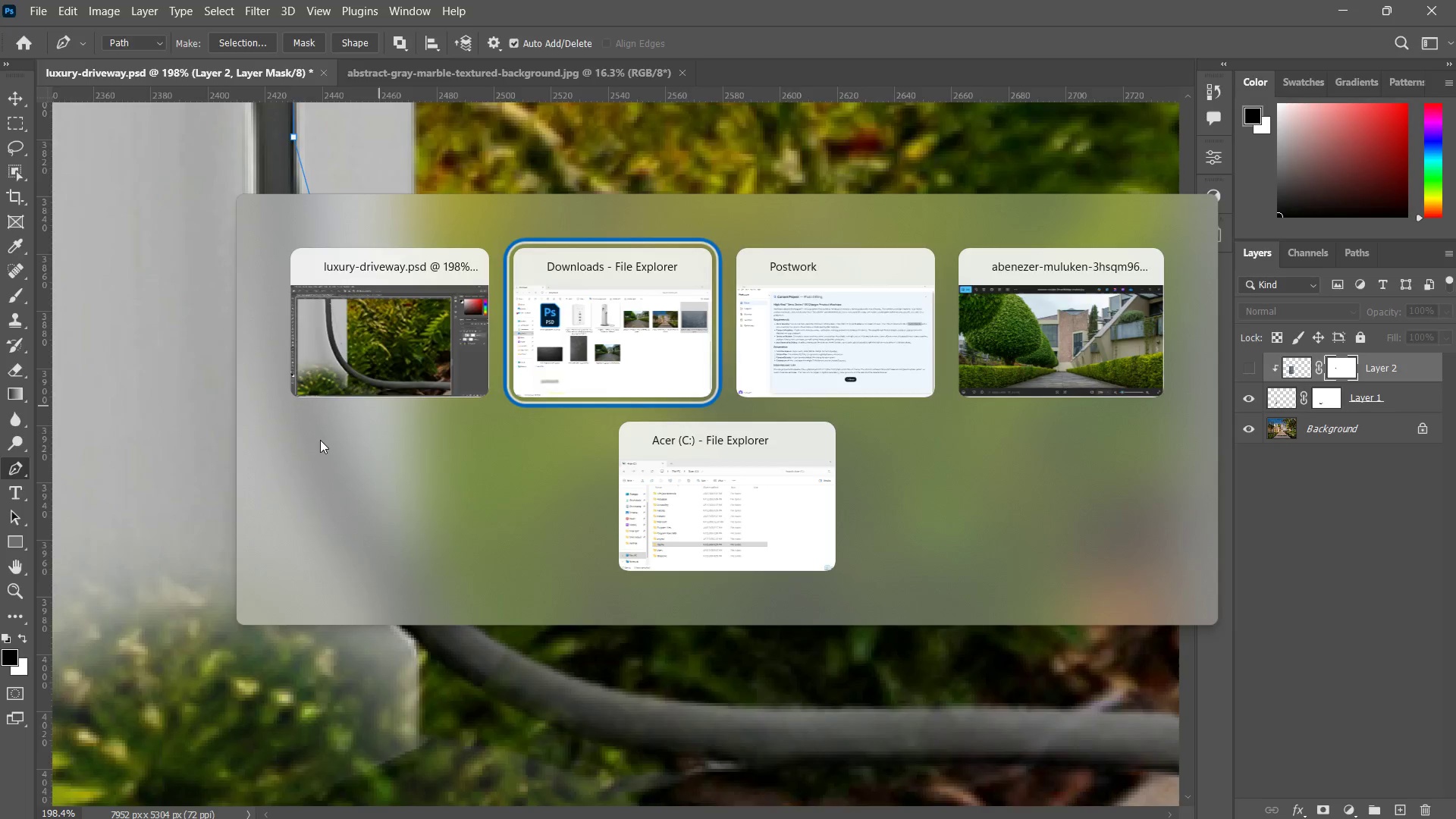 
key(Alt+Tab)
 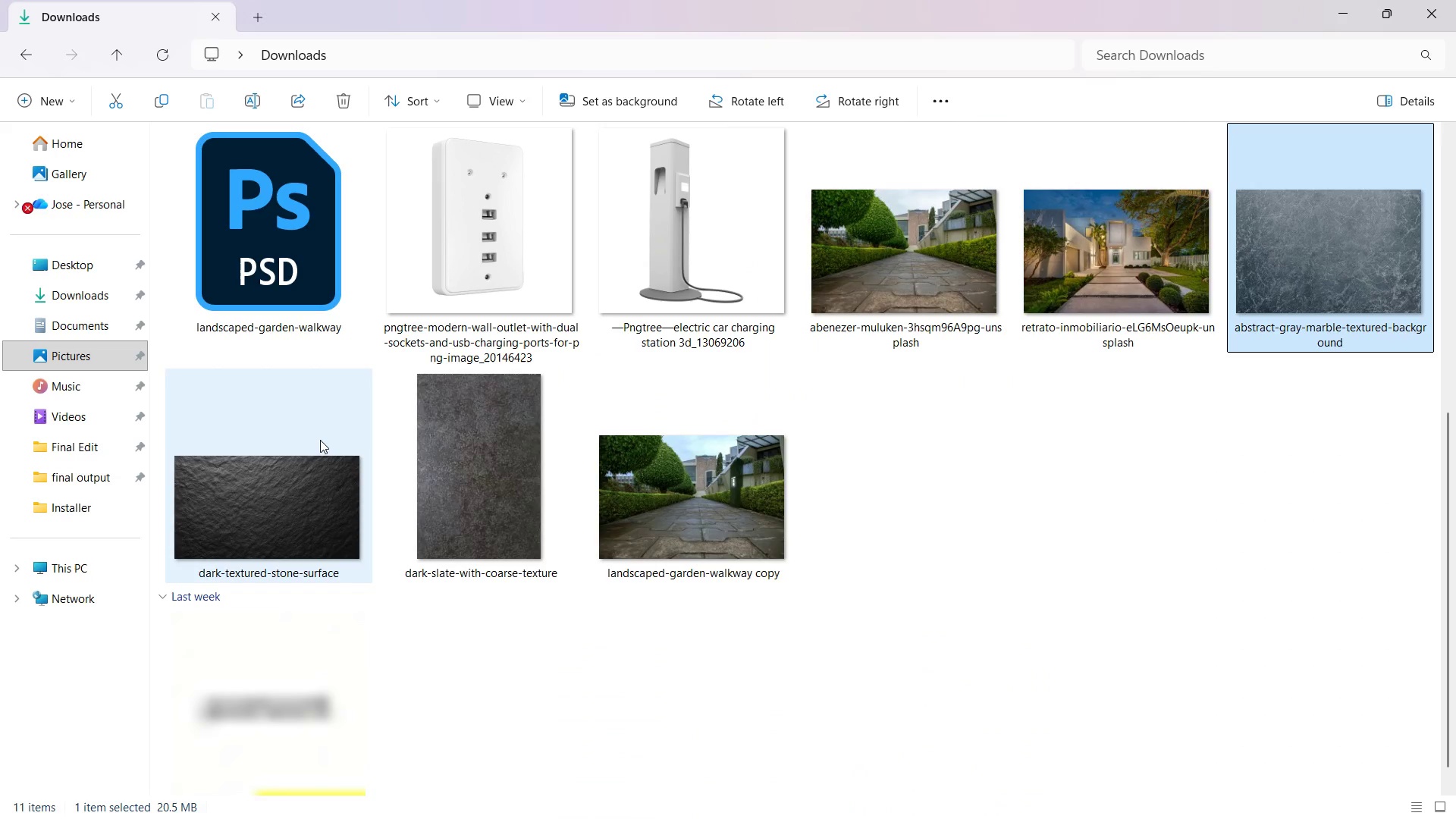 
key(Alt+AltLeft)
 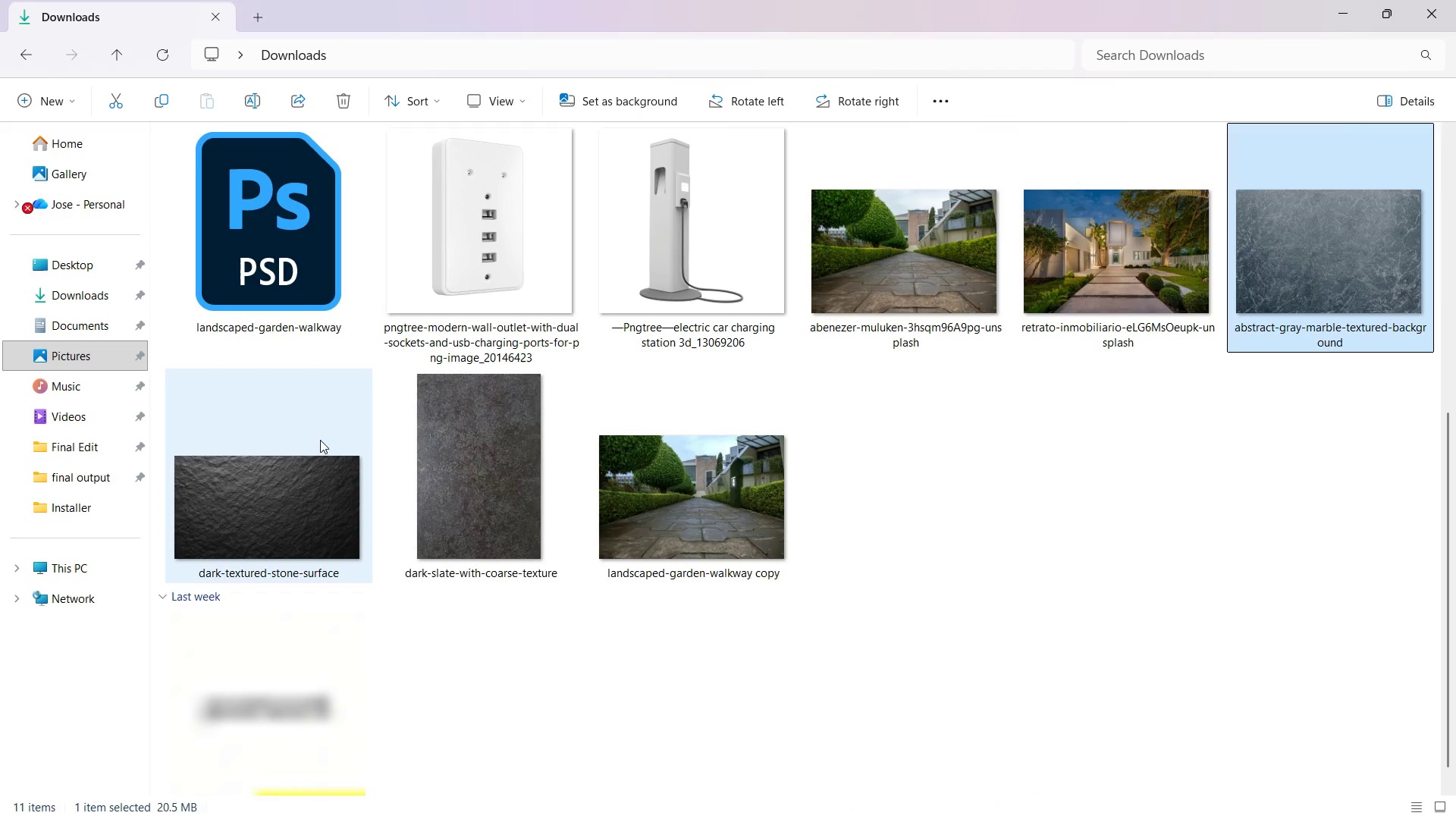 
key(Alt+Tab)
 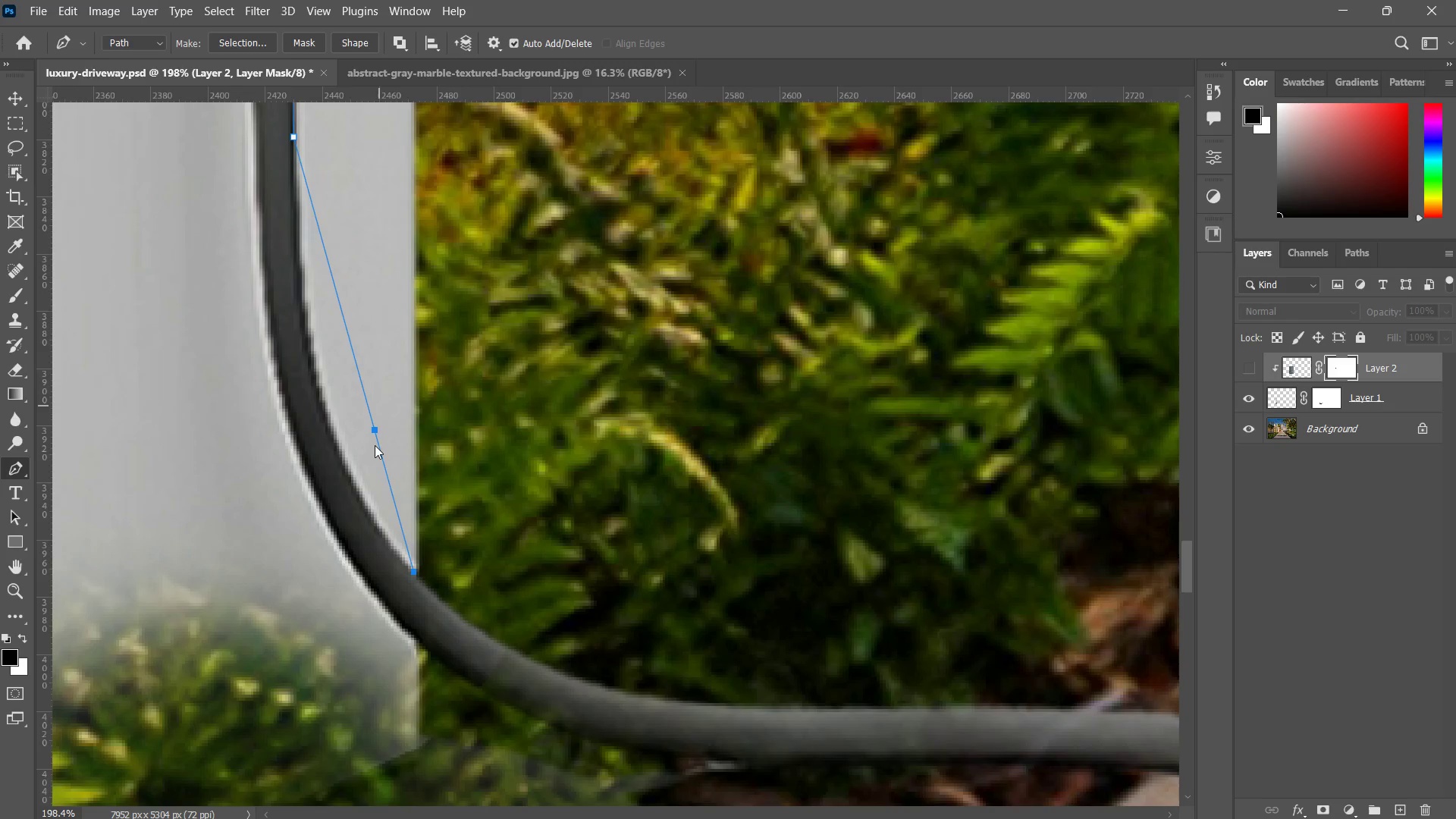 
scroll: coordinate [320, 440], scroll_direction: down, amount: 7.0
 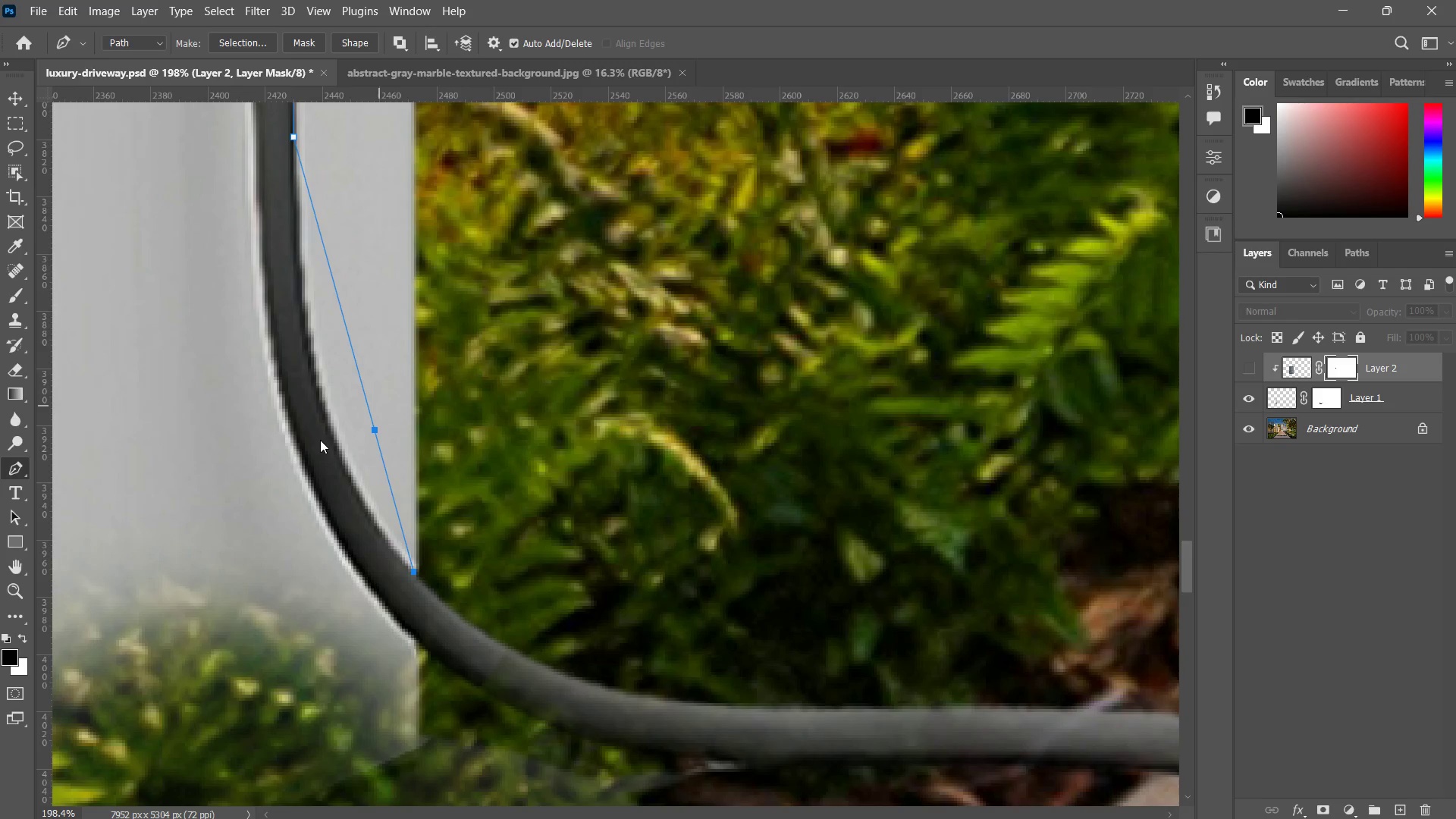 
left_click([444, 60])
 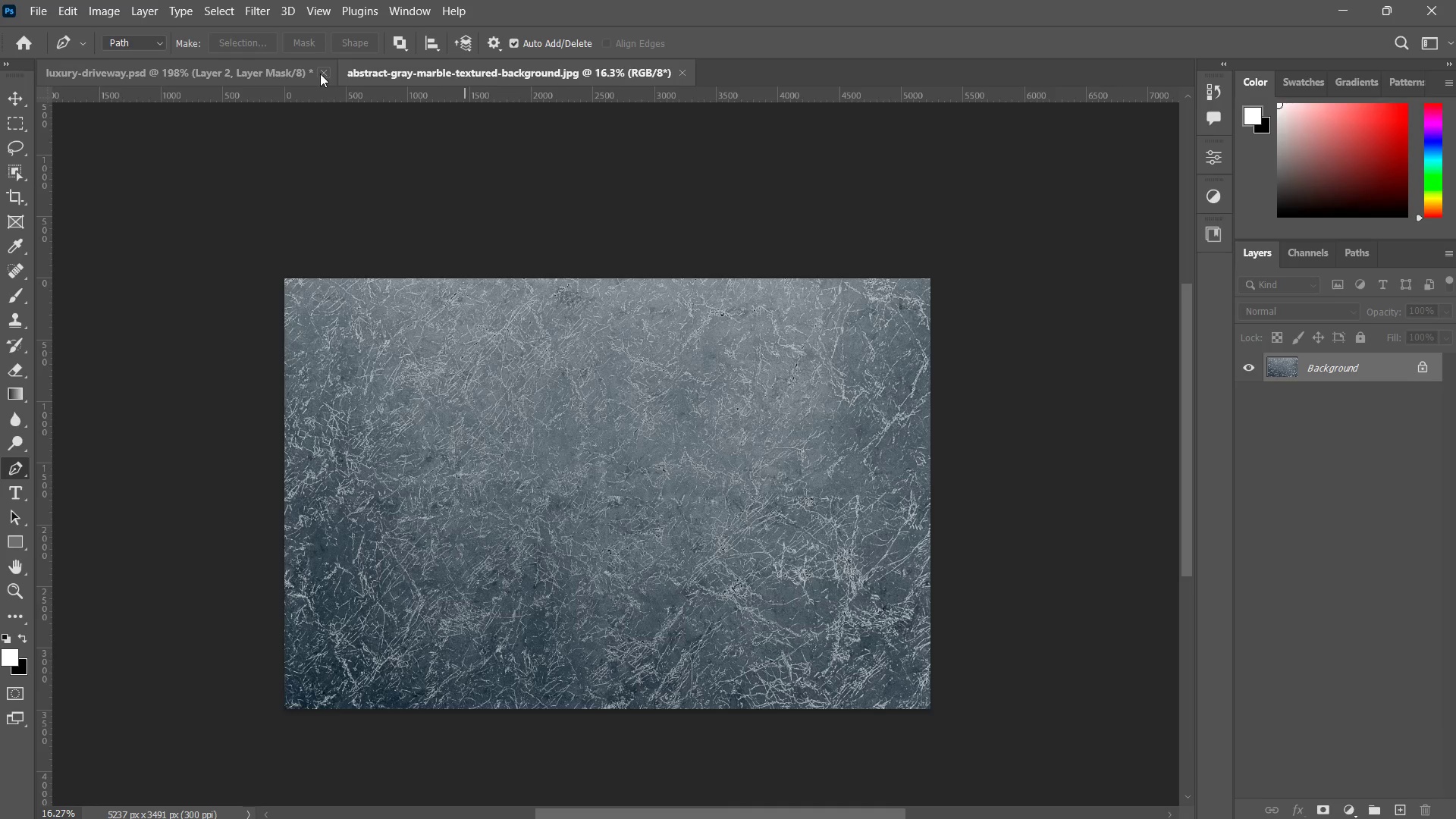 
left_click([290, 75])
 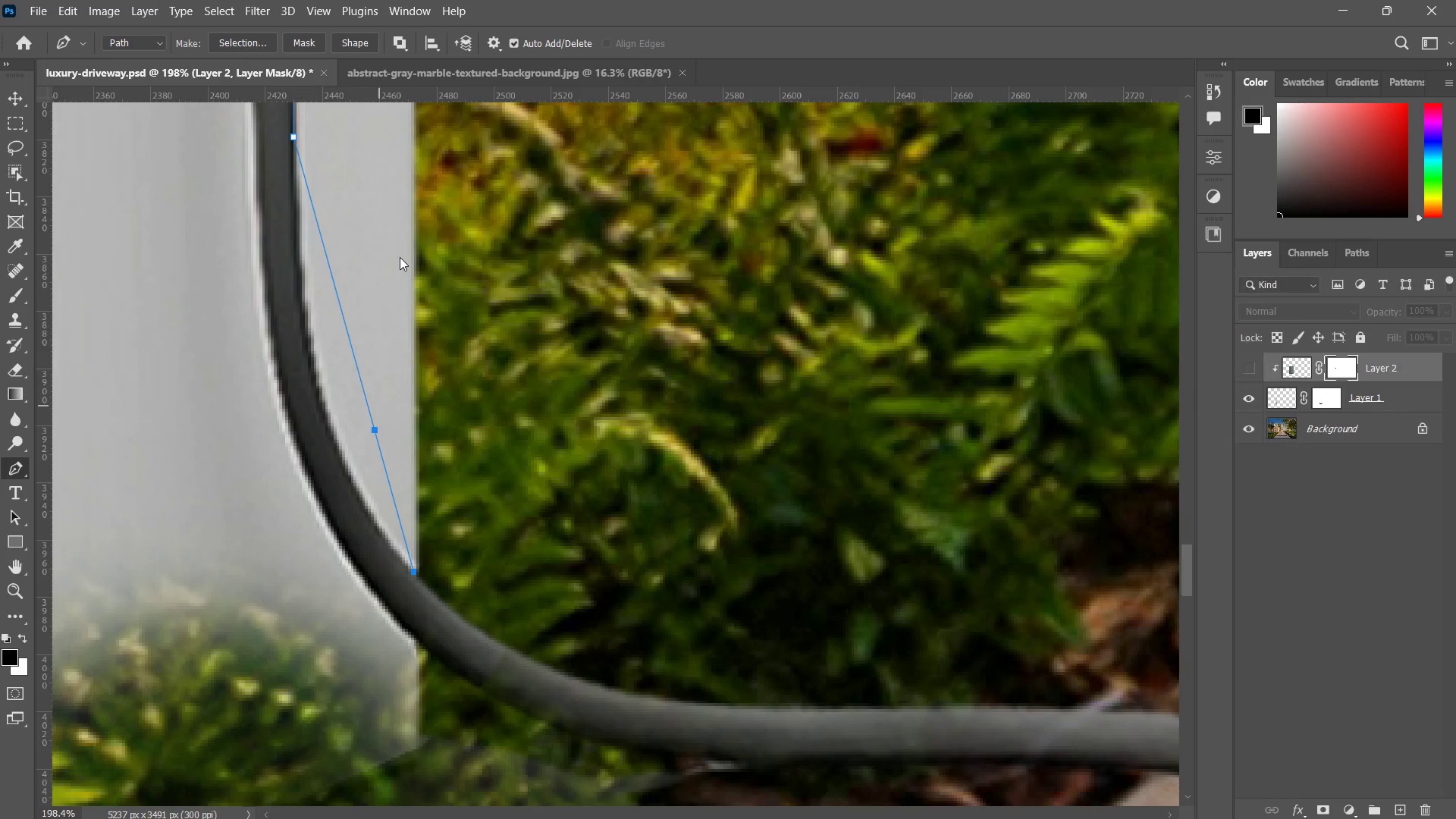 
key(Control+S)
 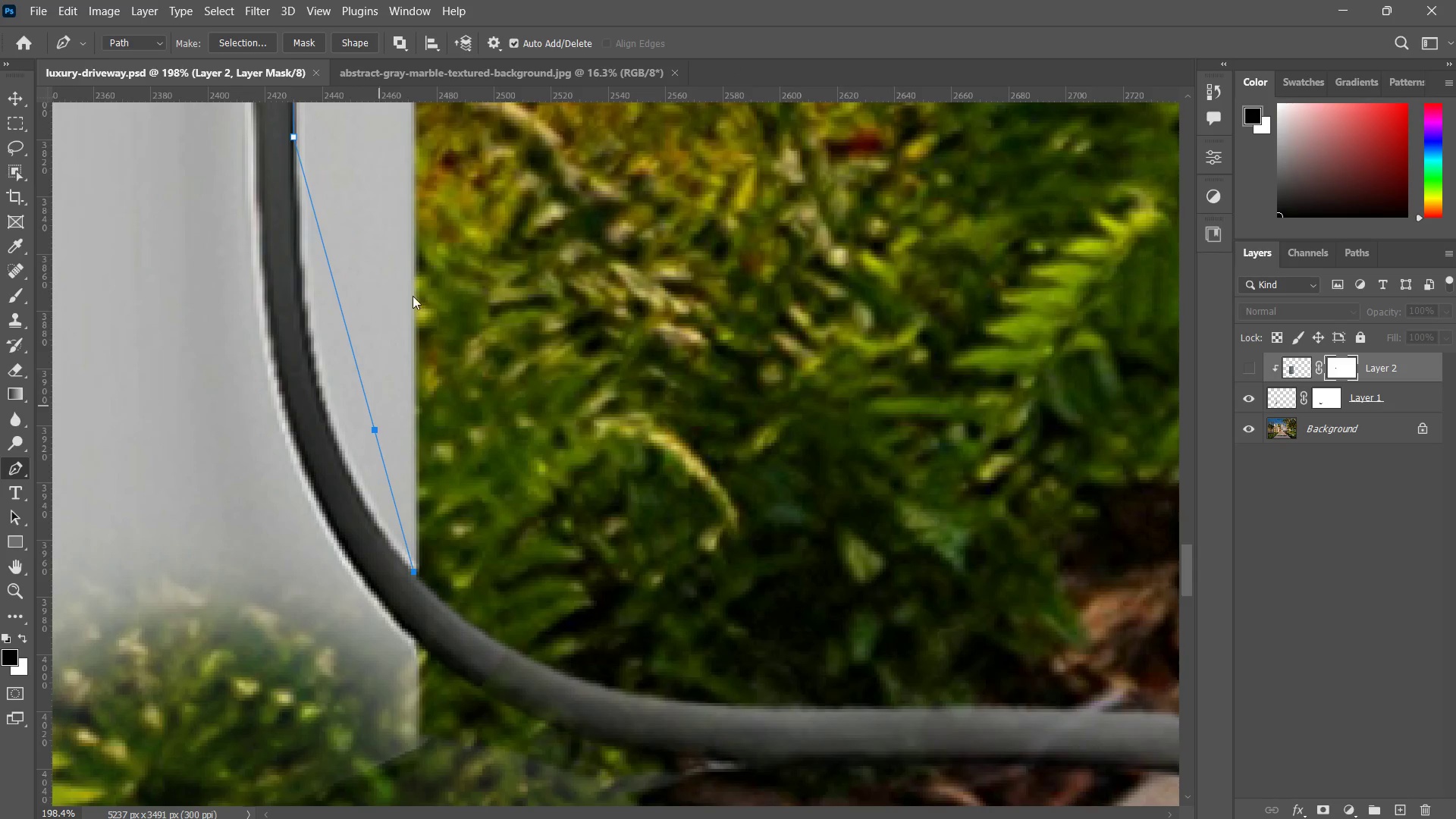 
scroll: coordinate [366, 464], scroll_direction: down, amount: 3.0
 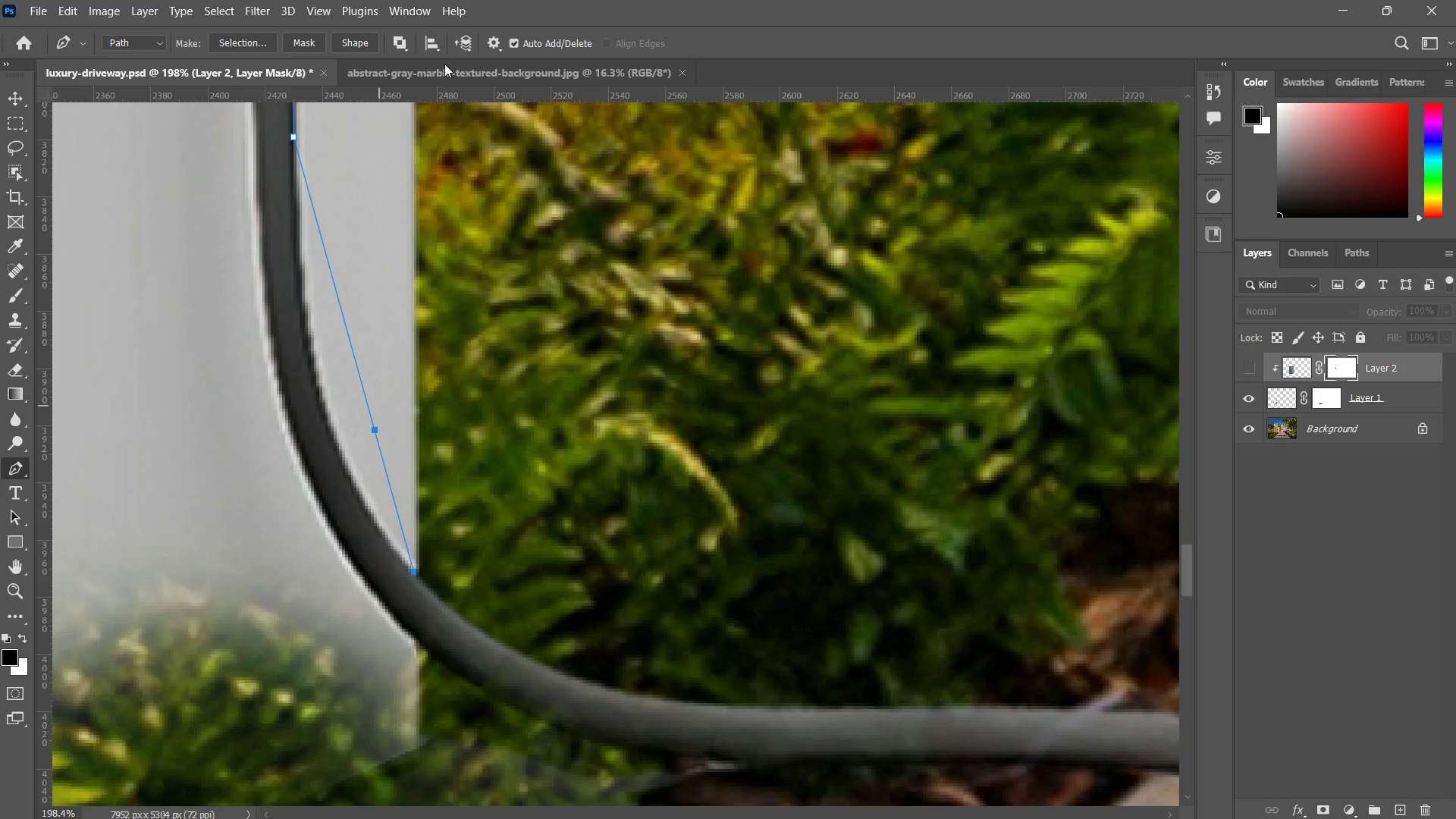 
type(zzzzzzzzzz)
 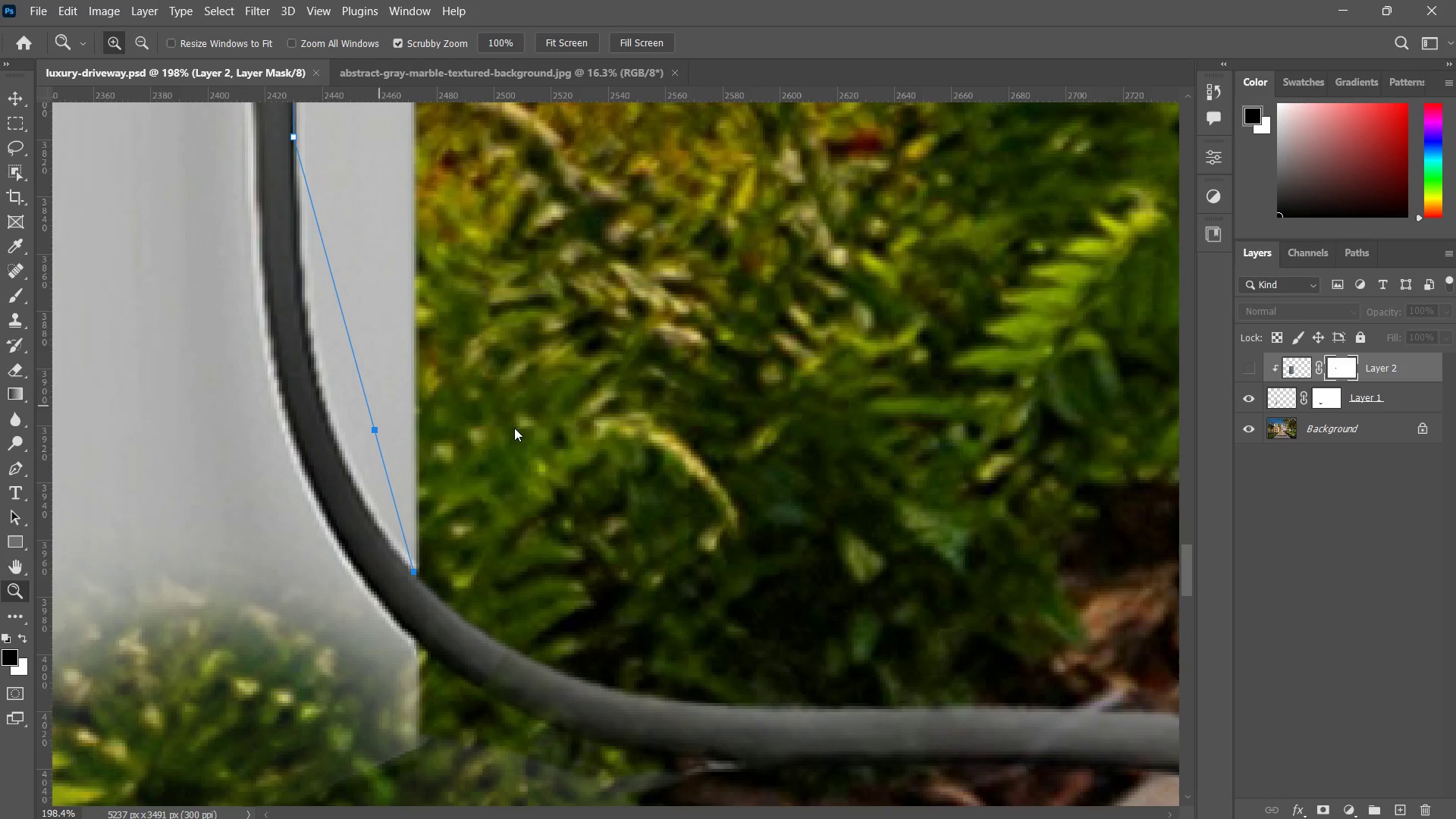 
left_click_drag(start_coordinate=[515, 428], to_coordinate=[447, 455])
 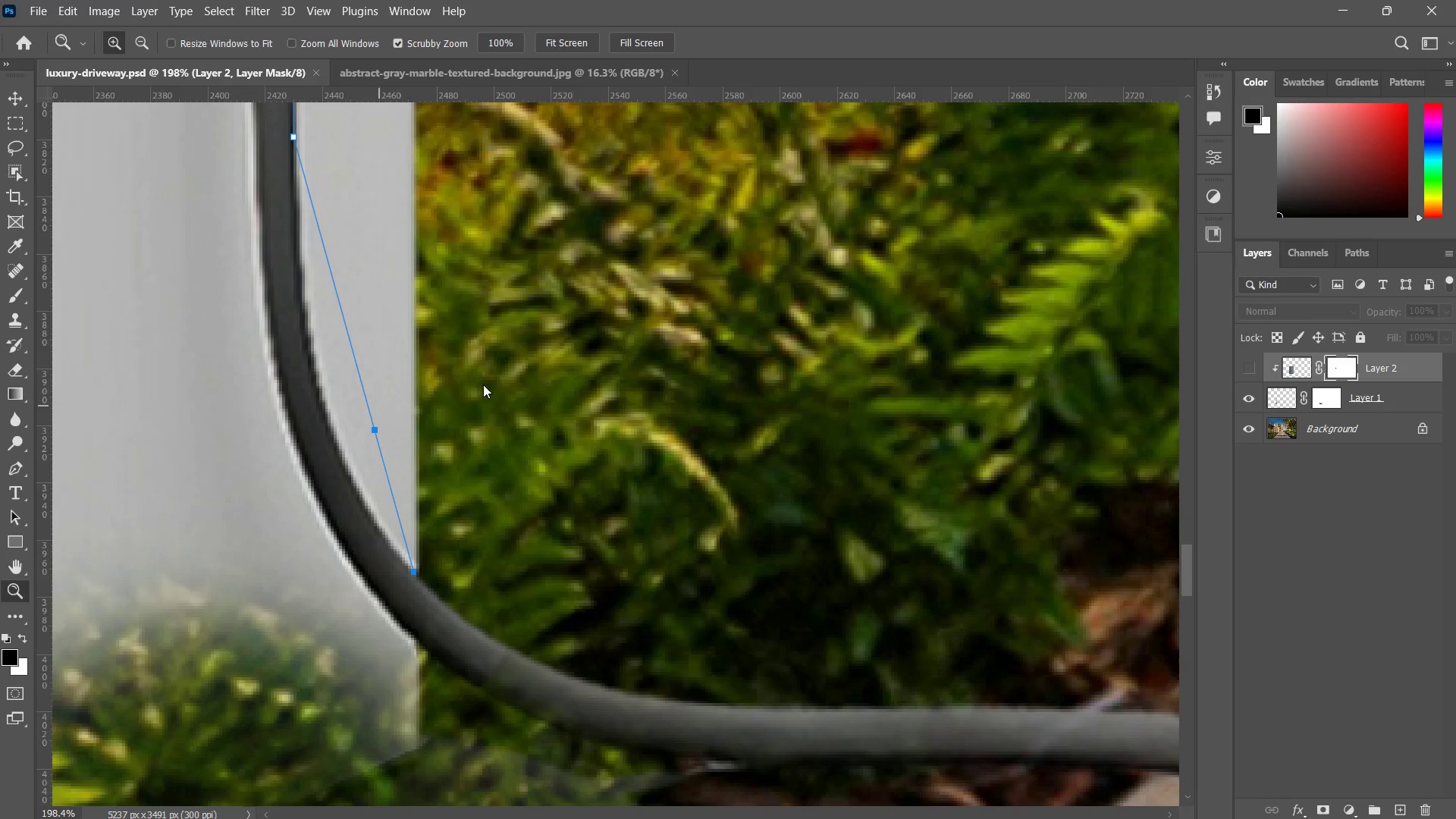 
left_click_drag(start_coordinate=[482, 387], to_coordinate=[450, 431])
 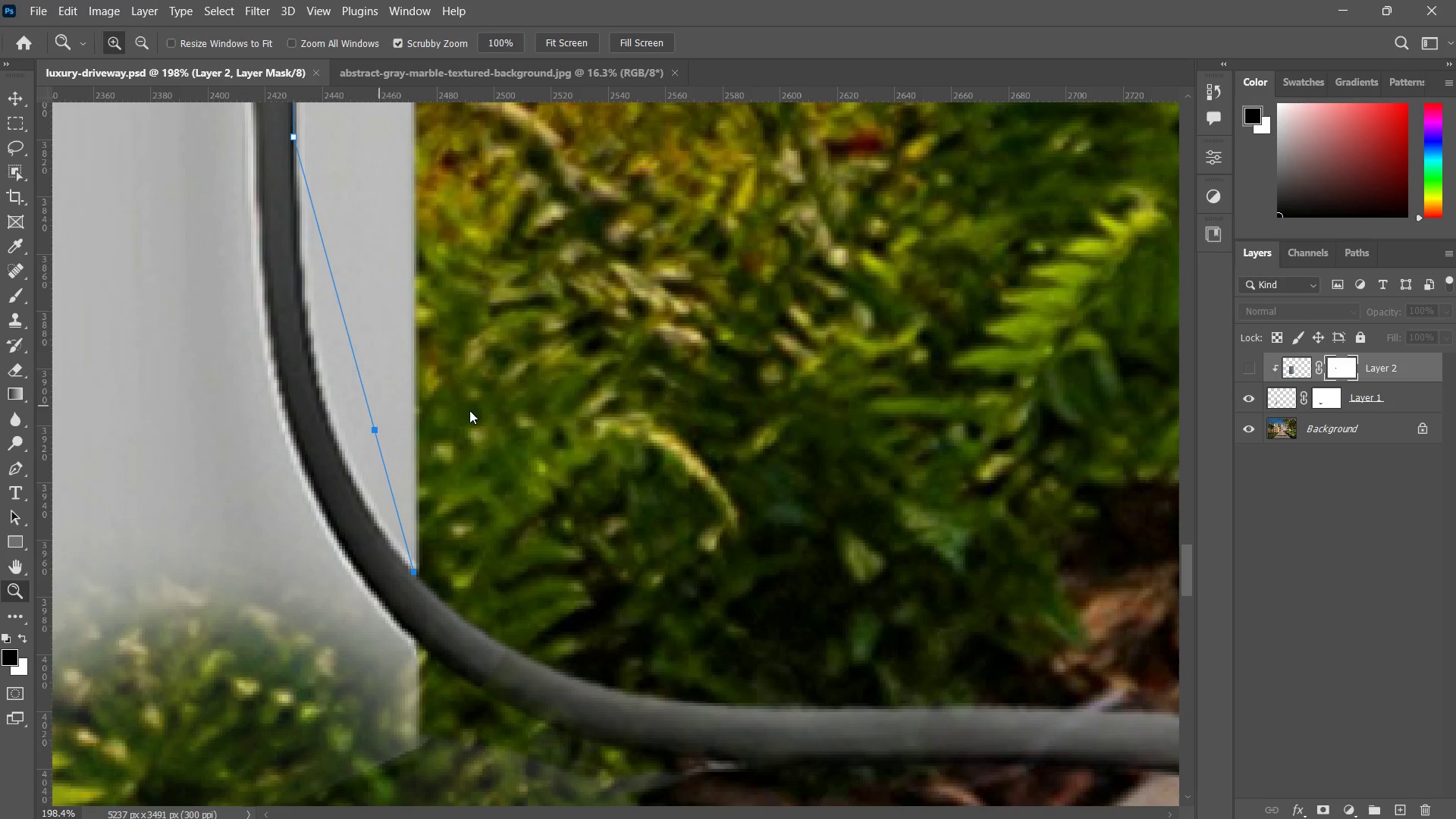 
left_click([415, 72])
 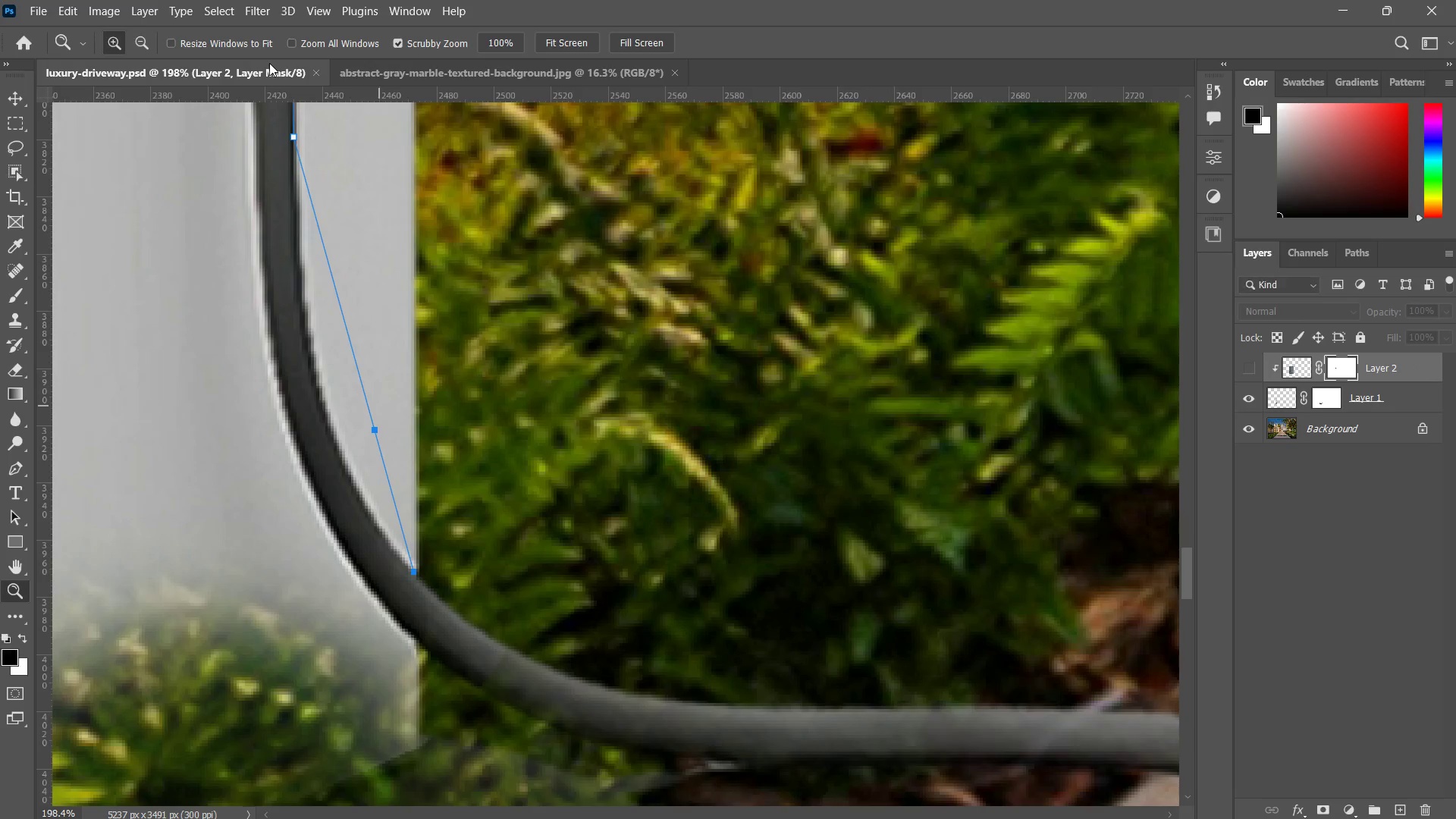 
hold_key(key=ControlLeft, duration=1.22)
 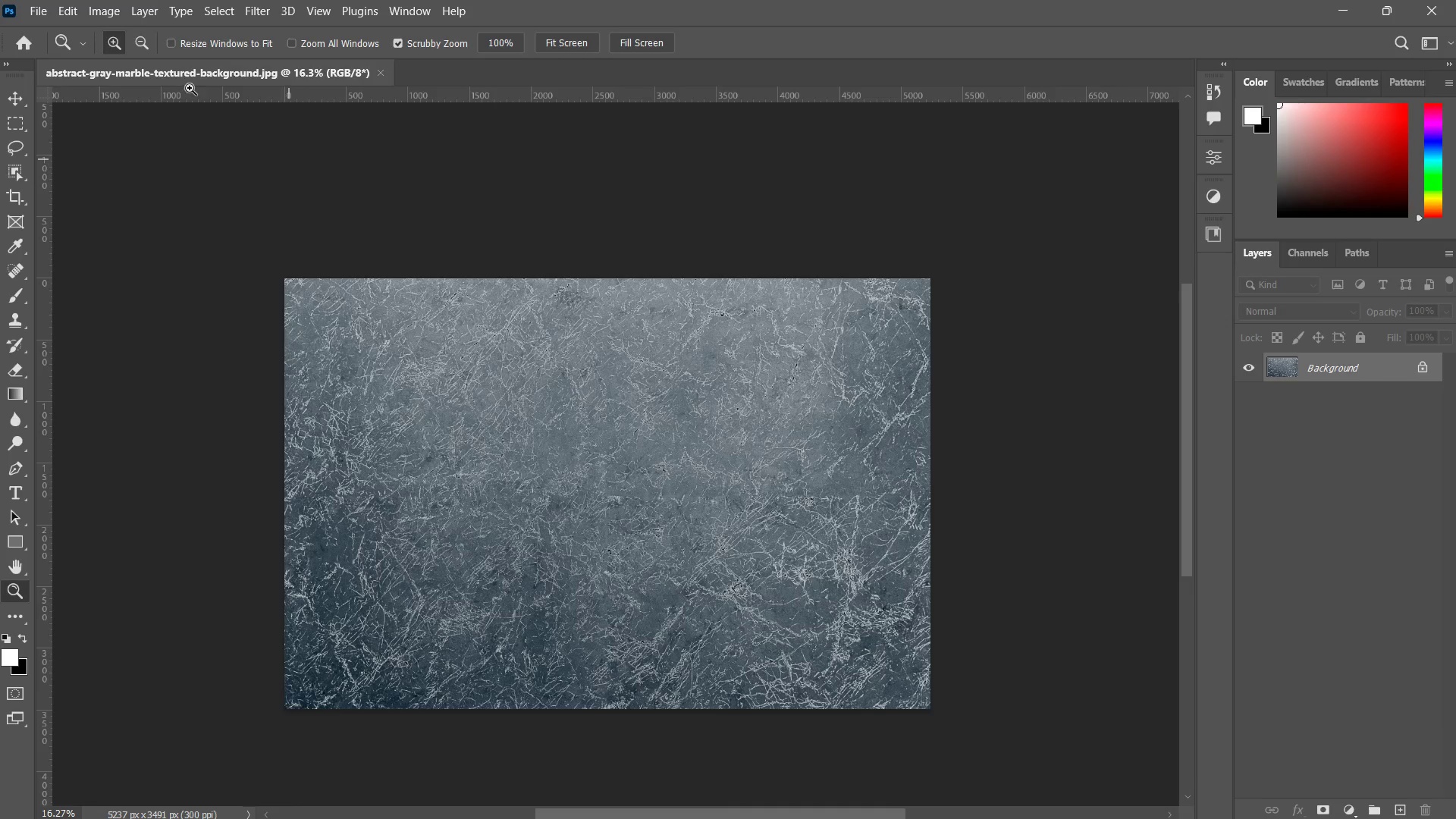 
scroll: coordinate [474, 420], scroll_direction: down, amount: 3.0
 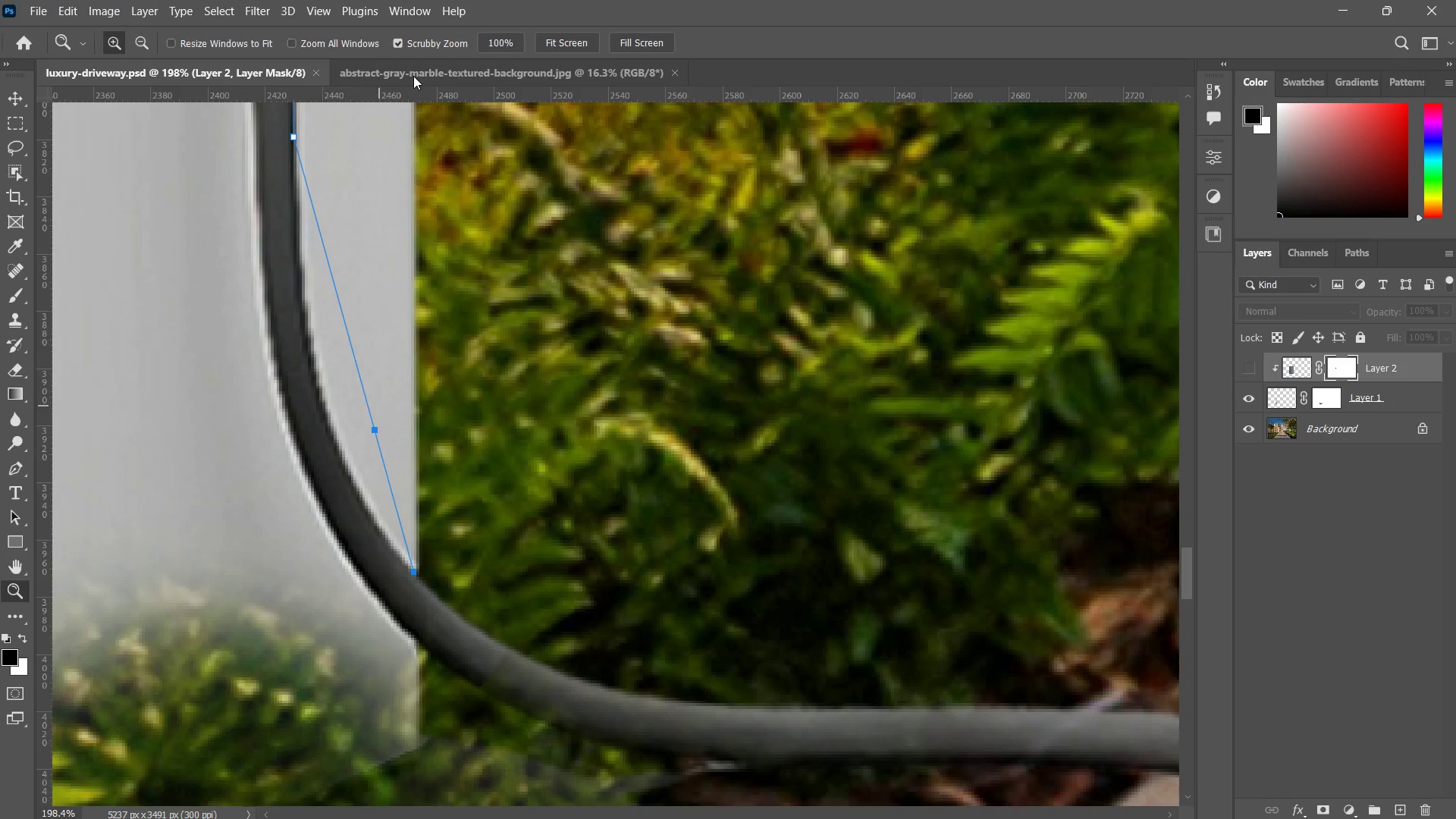 
key(W)
 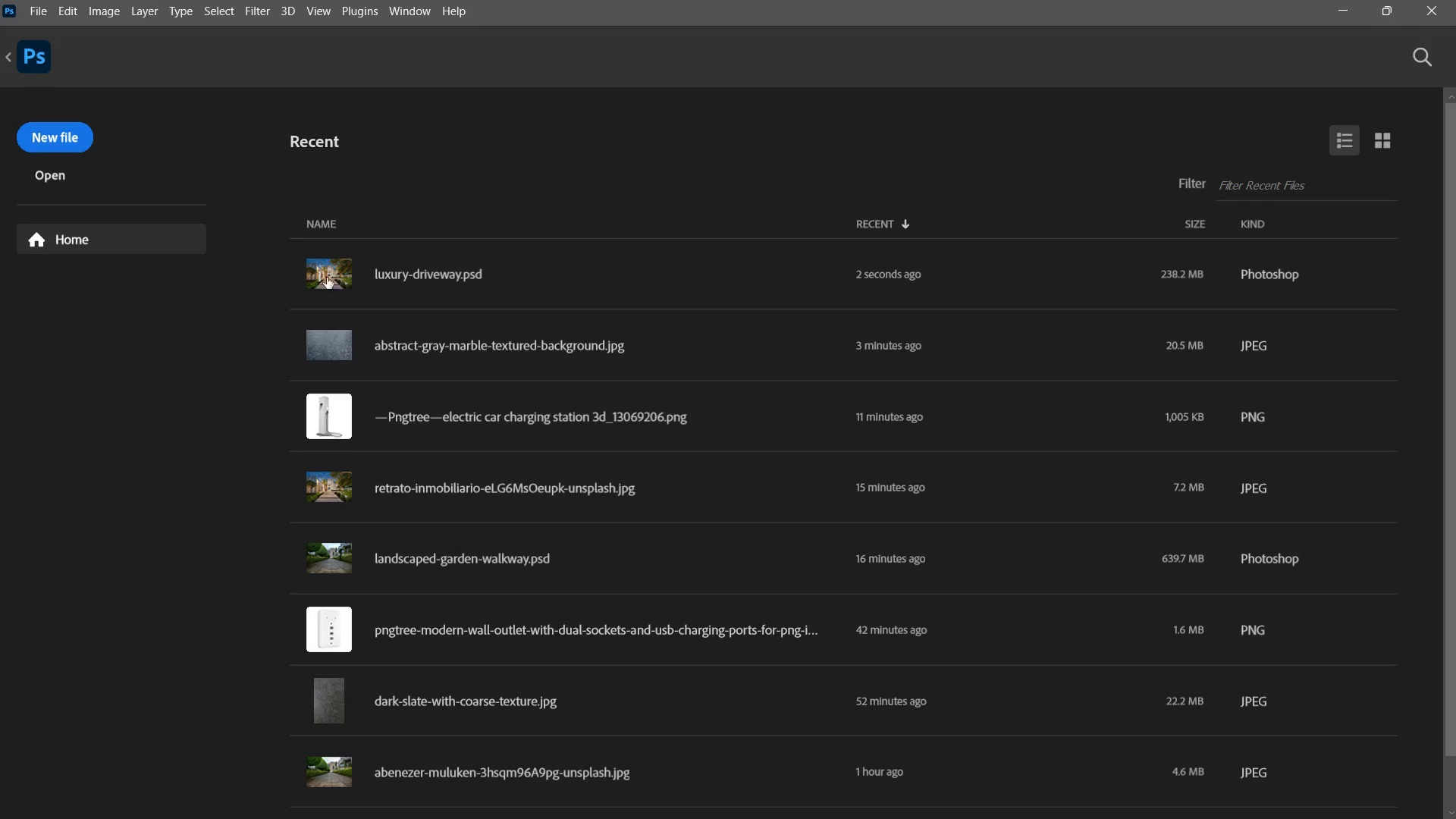 
left_click([395, 278])
 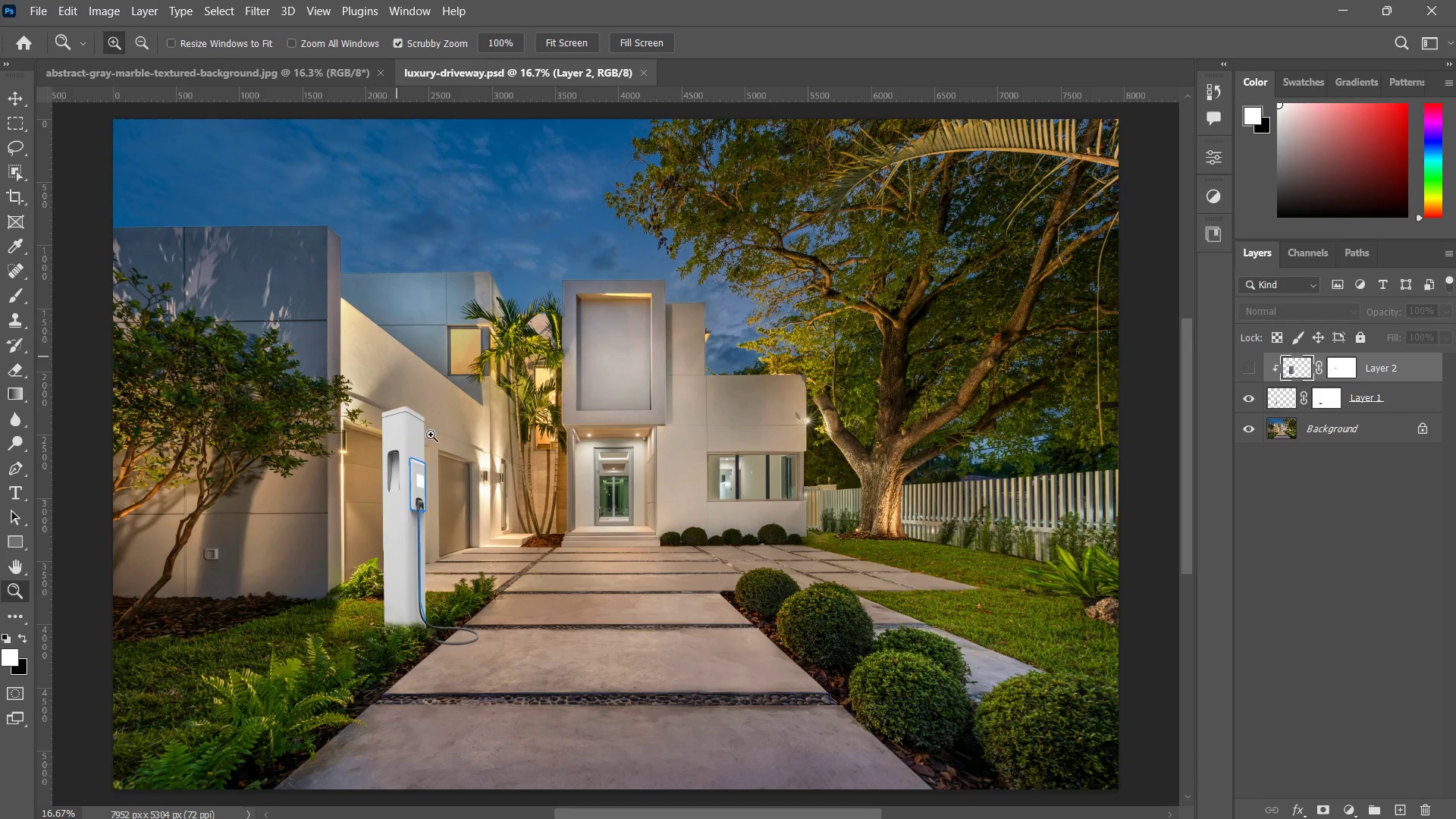 
key(Z)
 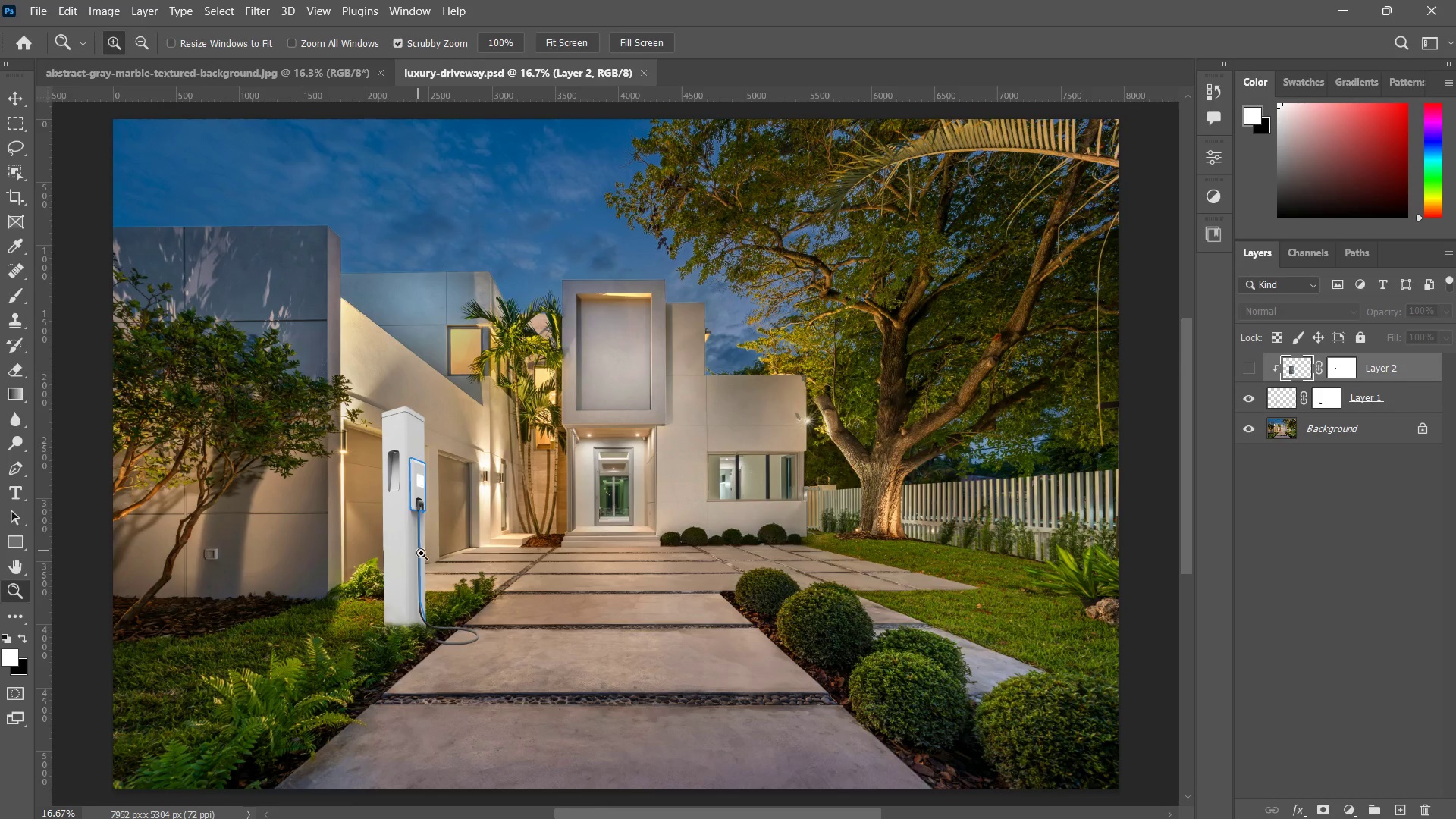 
left_click_drag(start_coordinate=[421, 553], to_coordinate=[560, 362])
 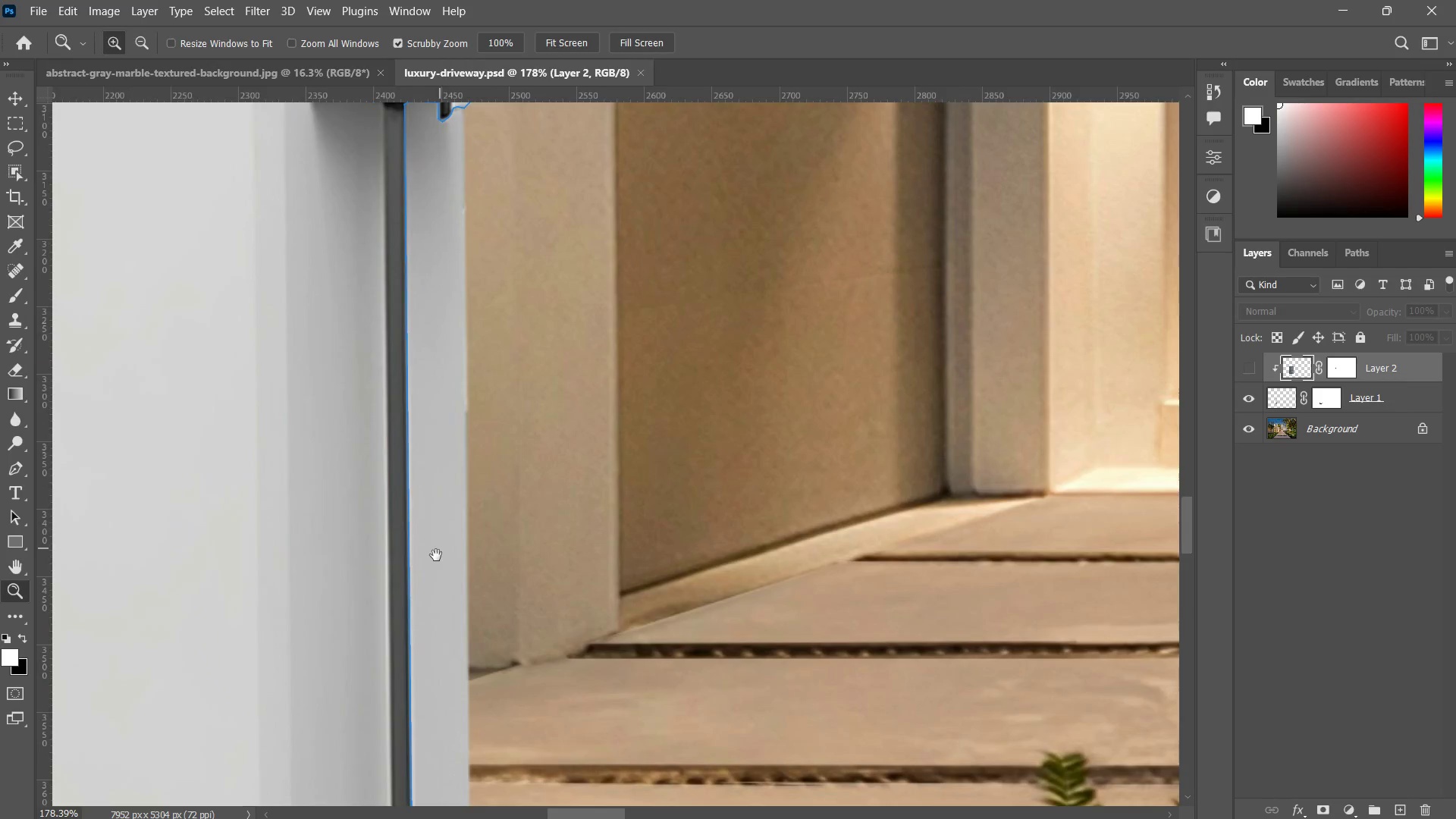 
hold_key(key=Space, duration=1.31)
 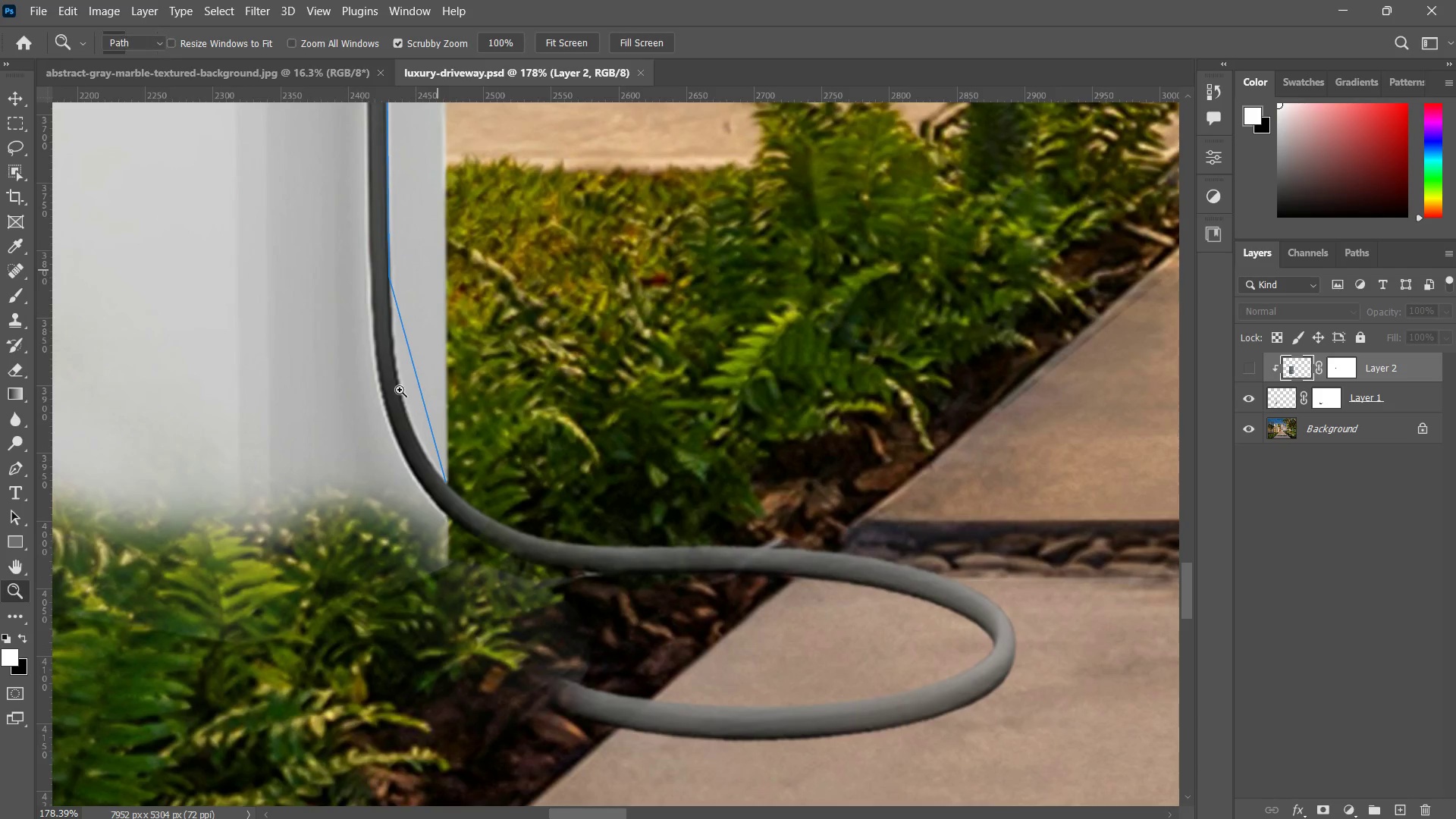 
left_click_drag(start_coordinate=[432, 564], to_coordinate=[450, 214])
 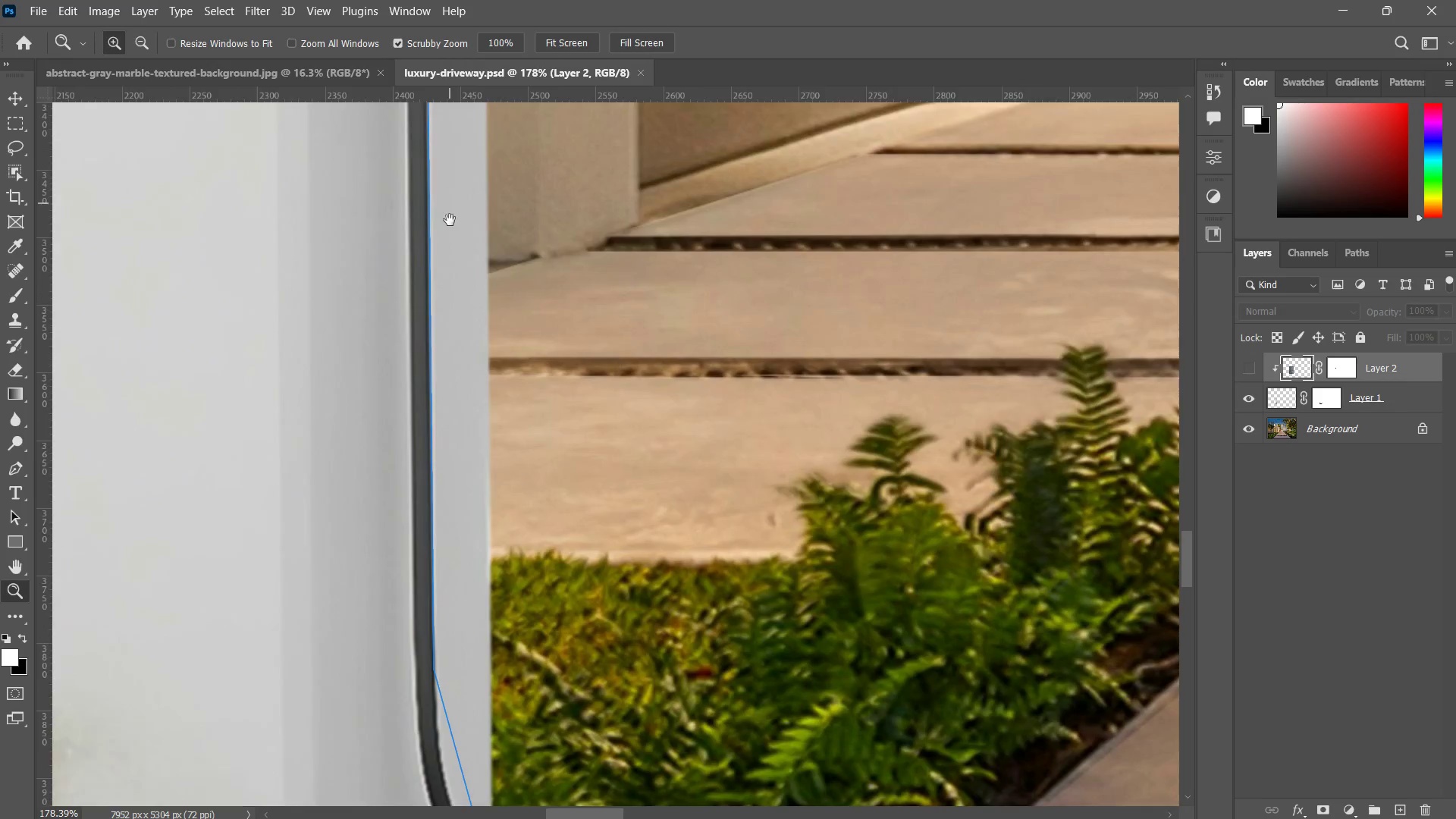 
left_click_drag(start_coordinate=[450, 209], to_coordinate=[450, 204])
 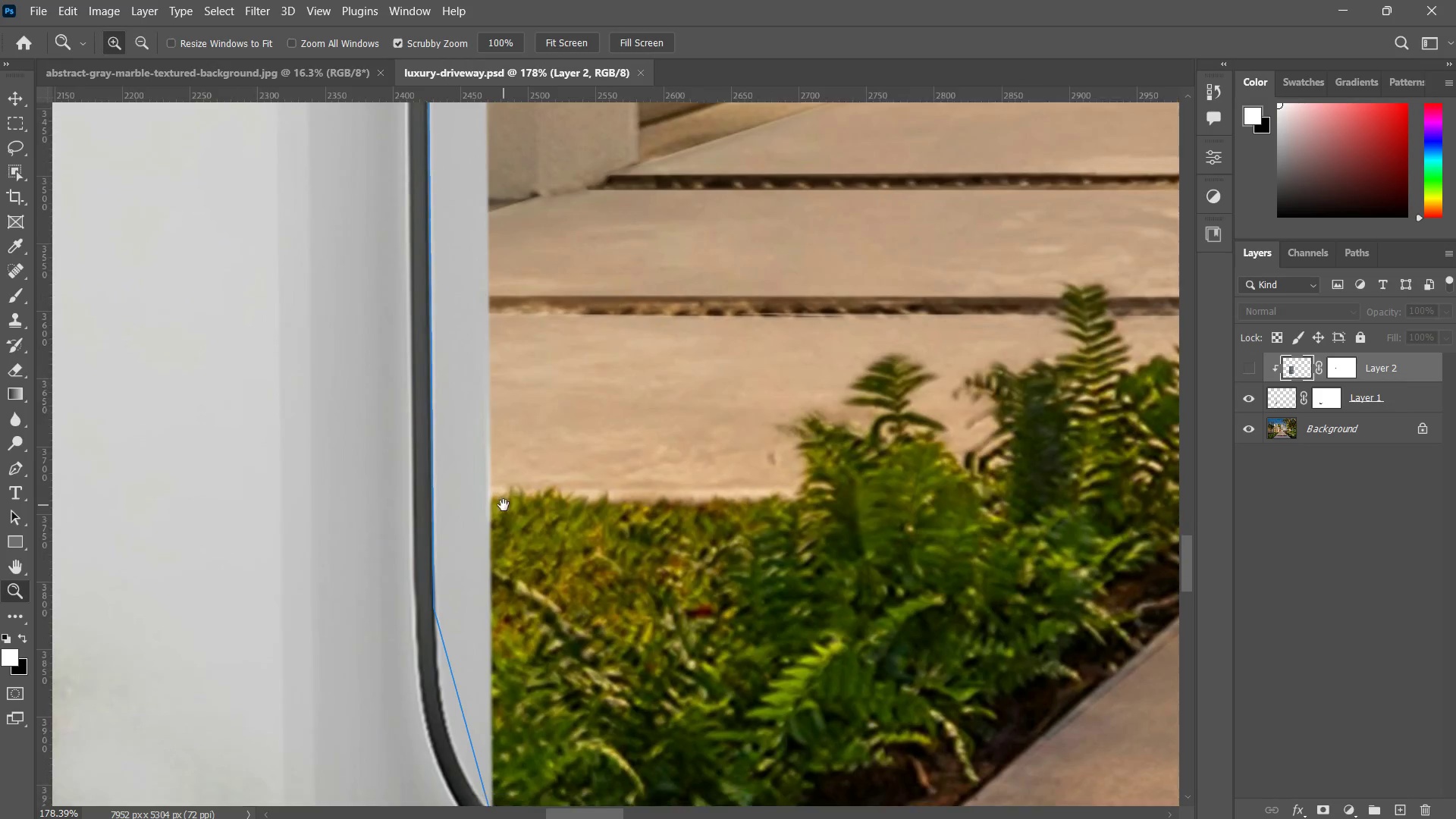 
left_click_drag(start_coordinate=[504, 505], to_coordinate=[459, 194])
 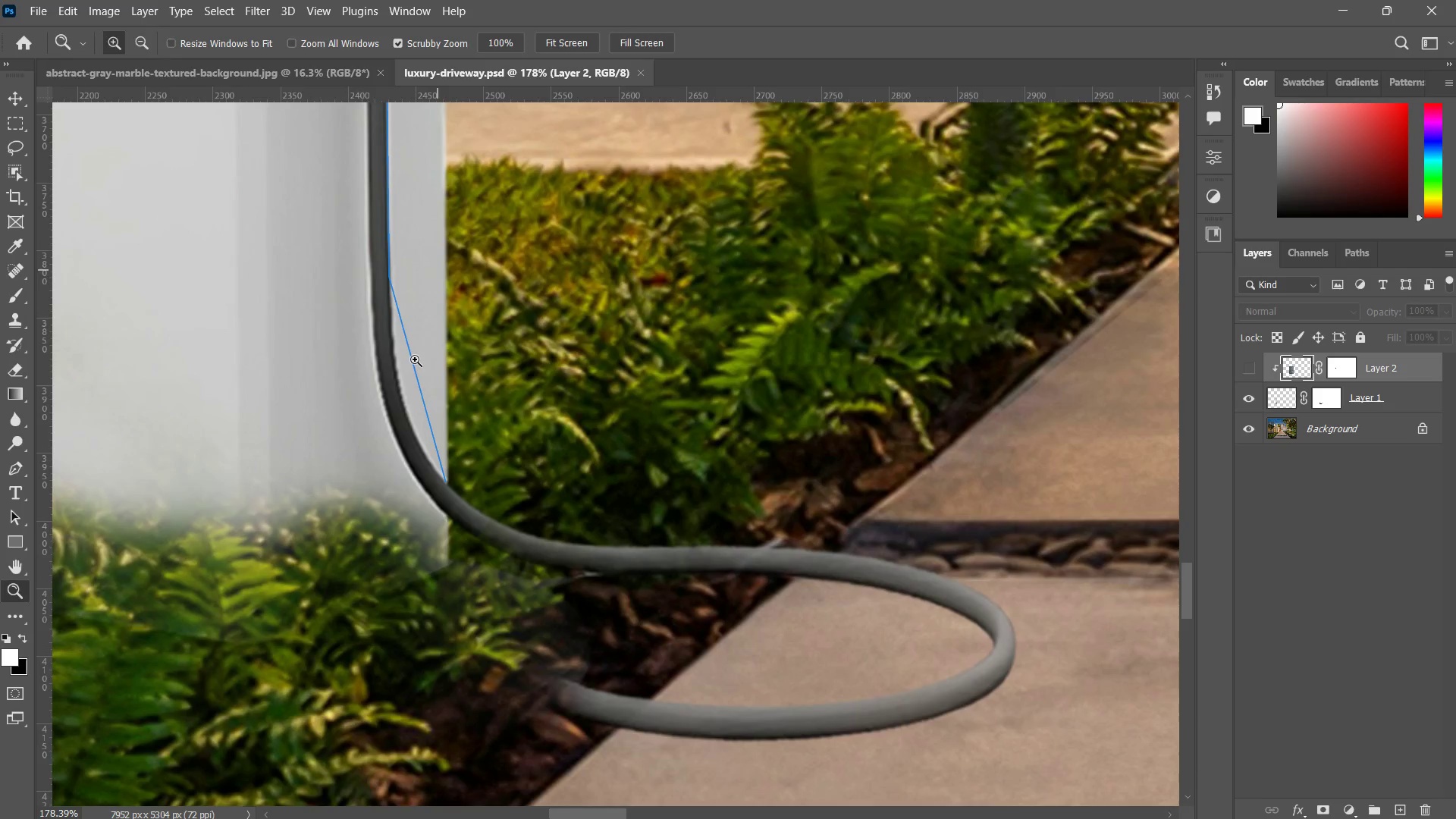 
left_click([459, 194])
 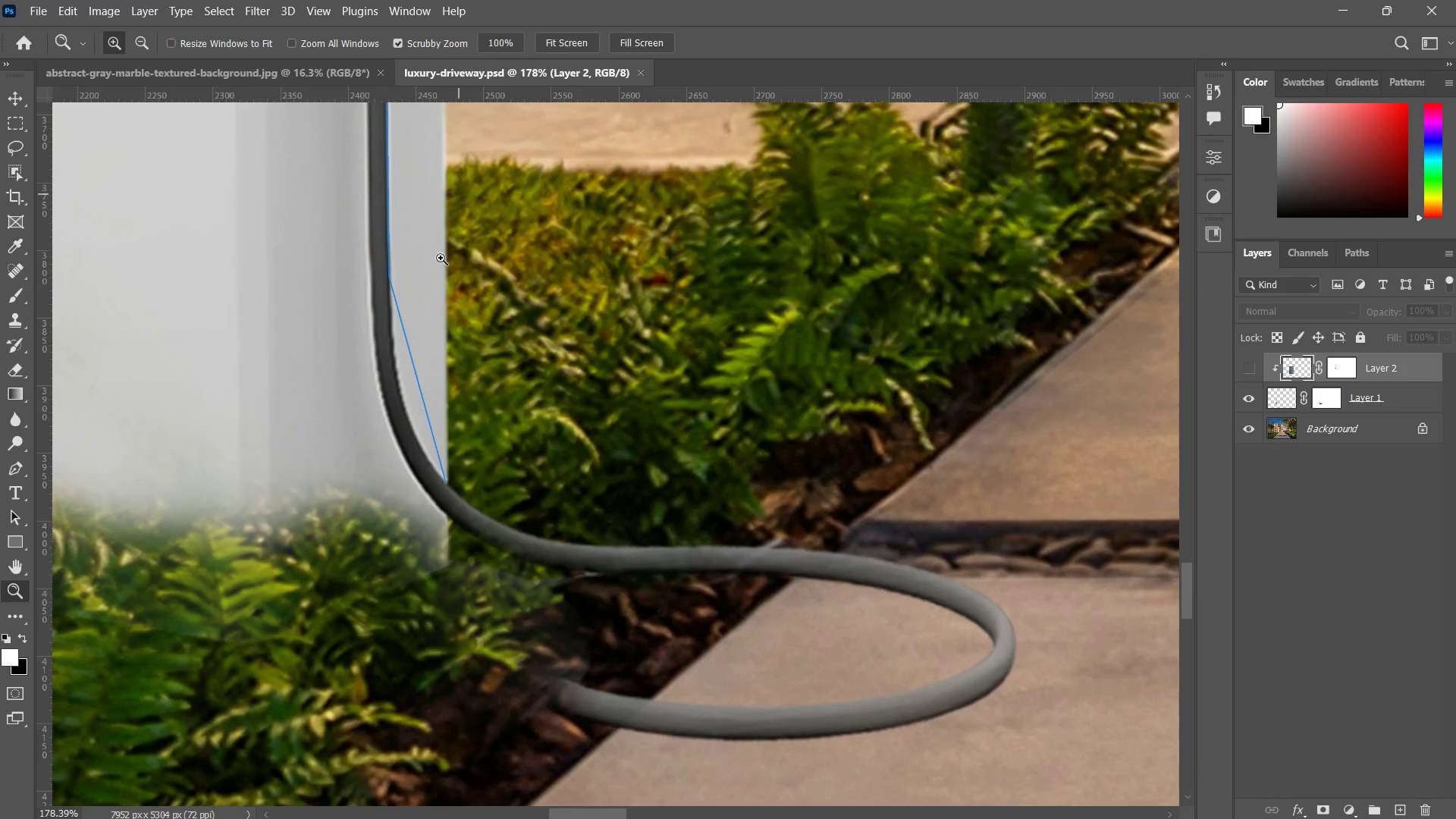 
key(P)
 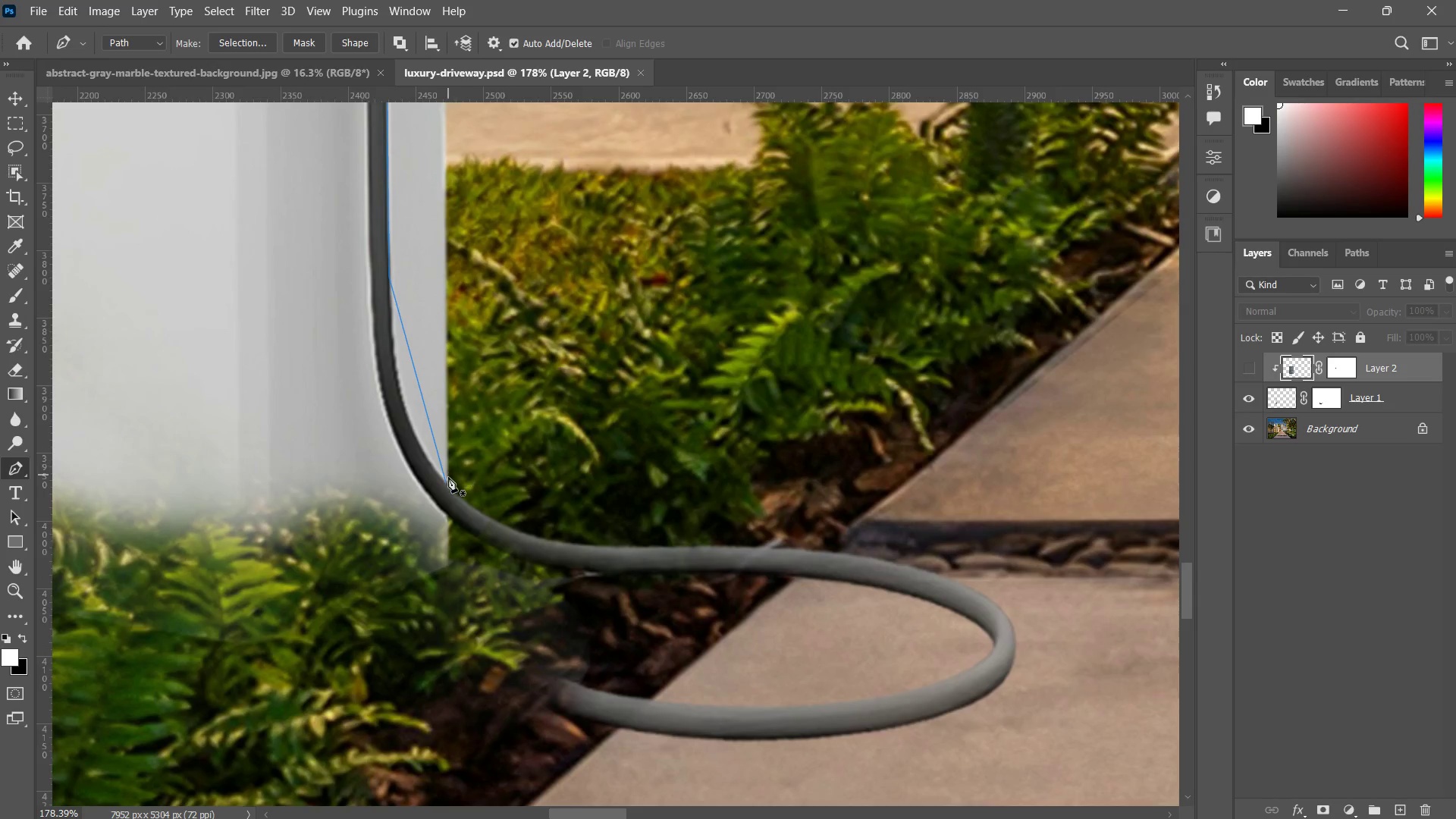 
left_click([448, 479])
 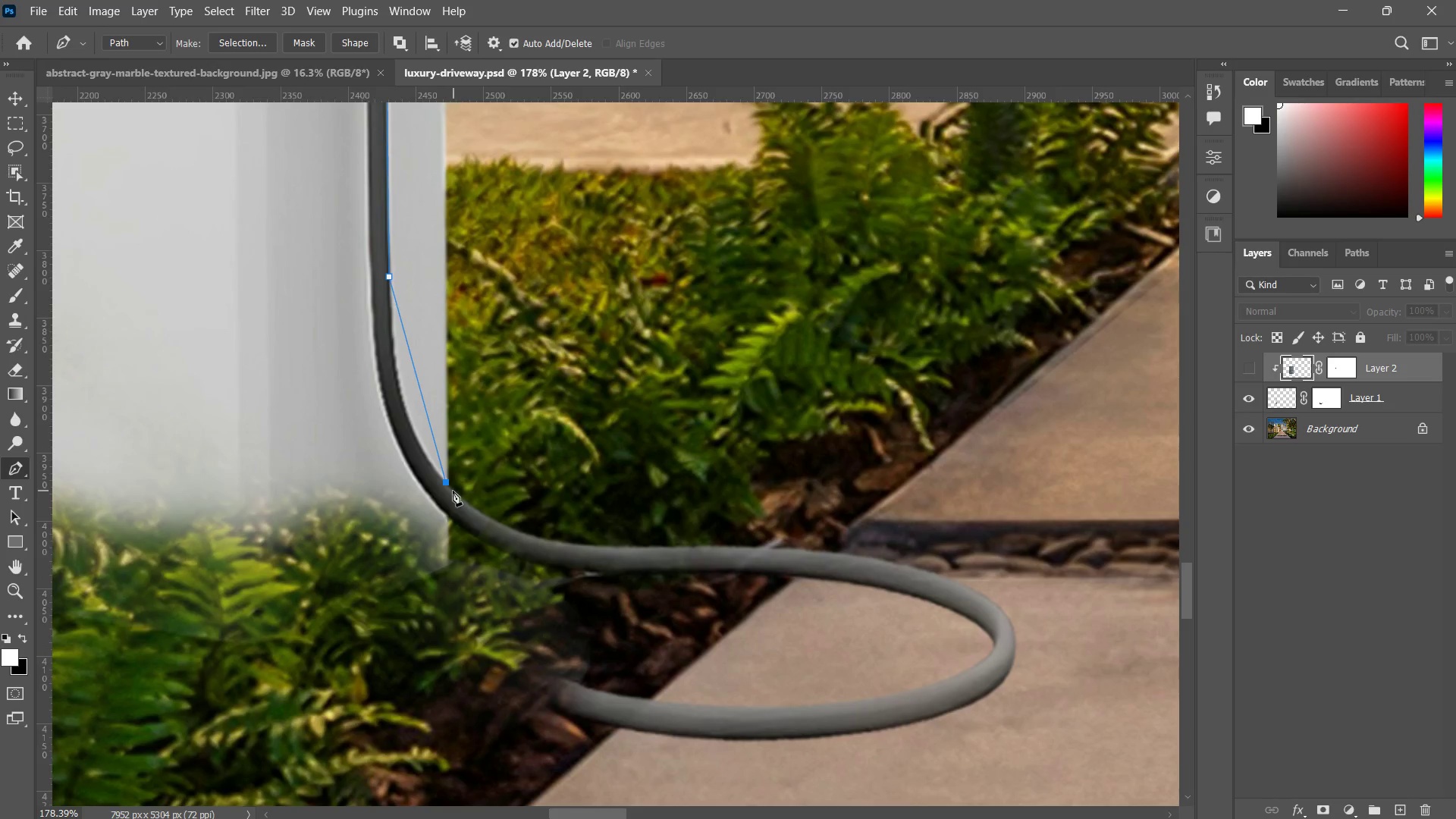 
key(Control+ControlLeft)
 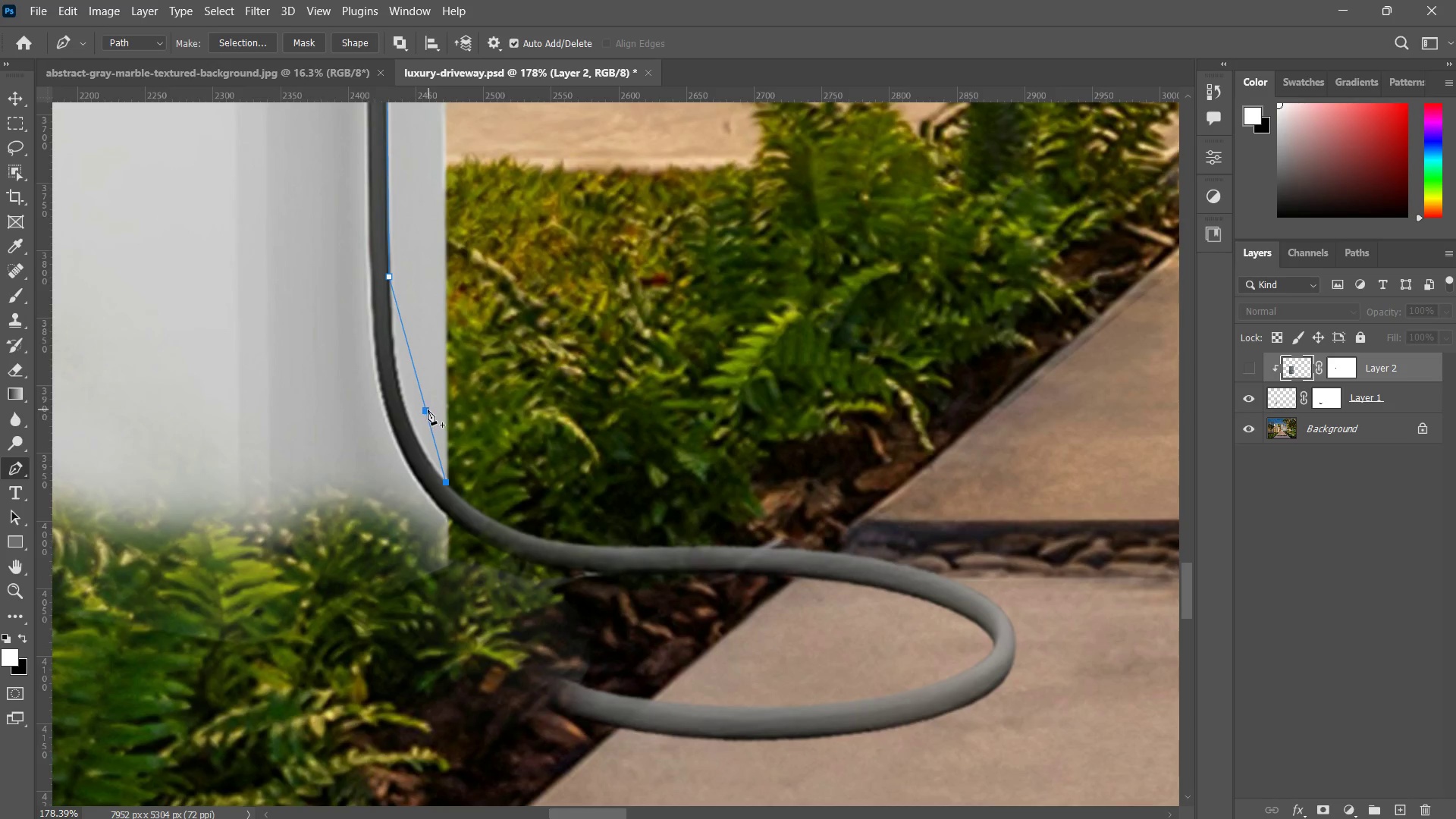 
left_click_drag(start_coordinate=[424, 403], to_coordinate=[410, 403])
 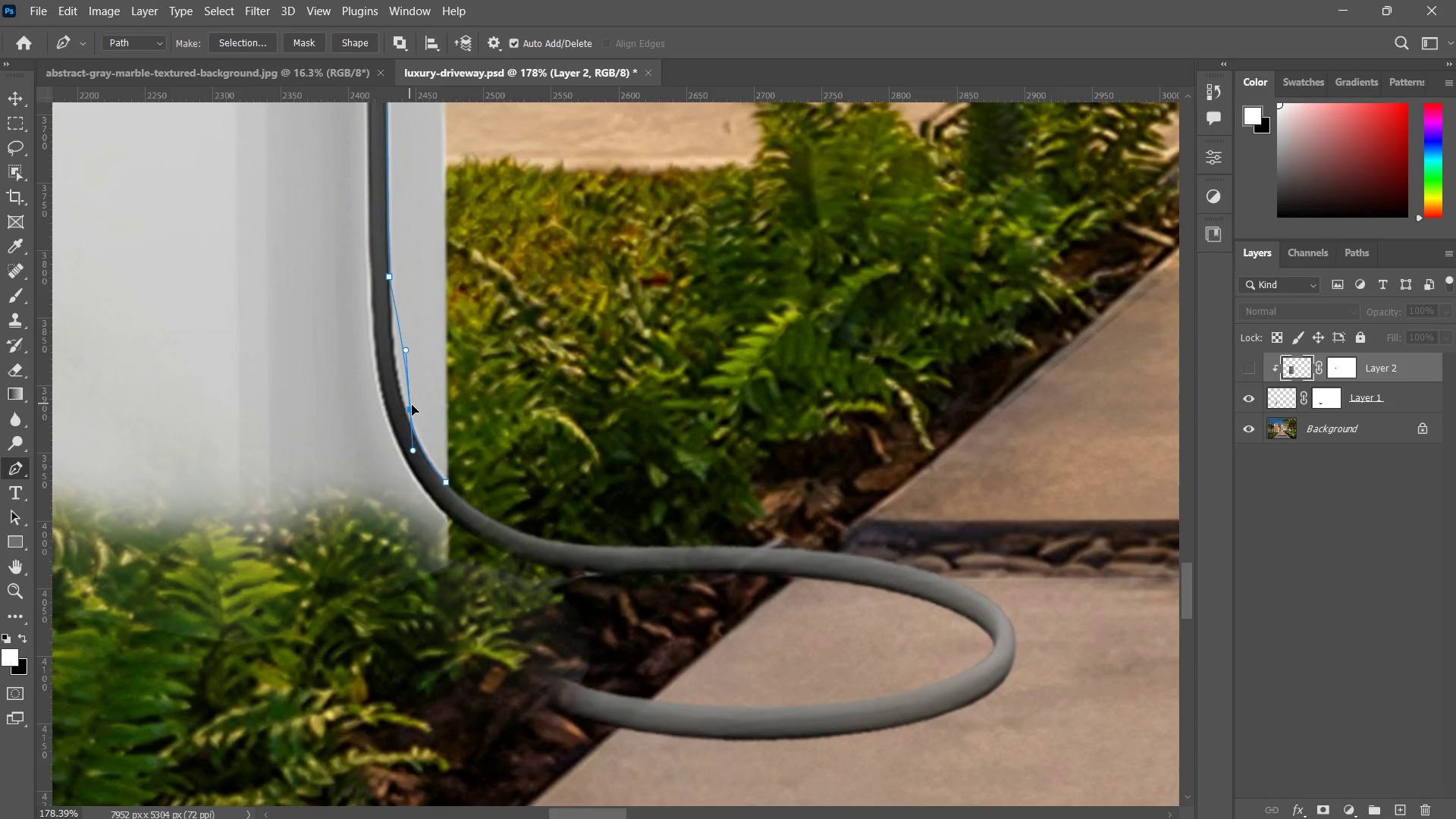 
key(Control+Z)
 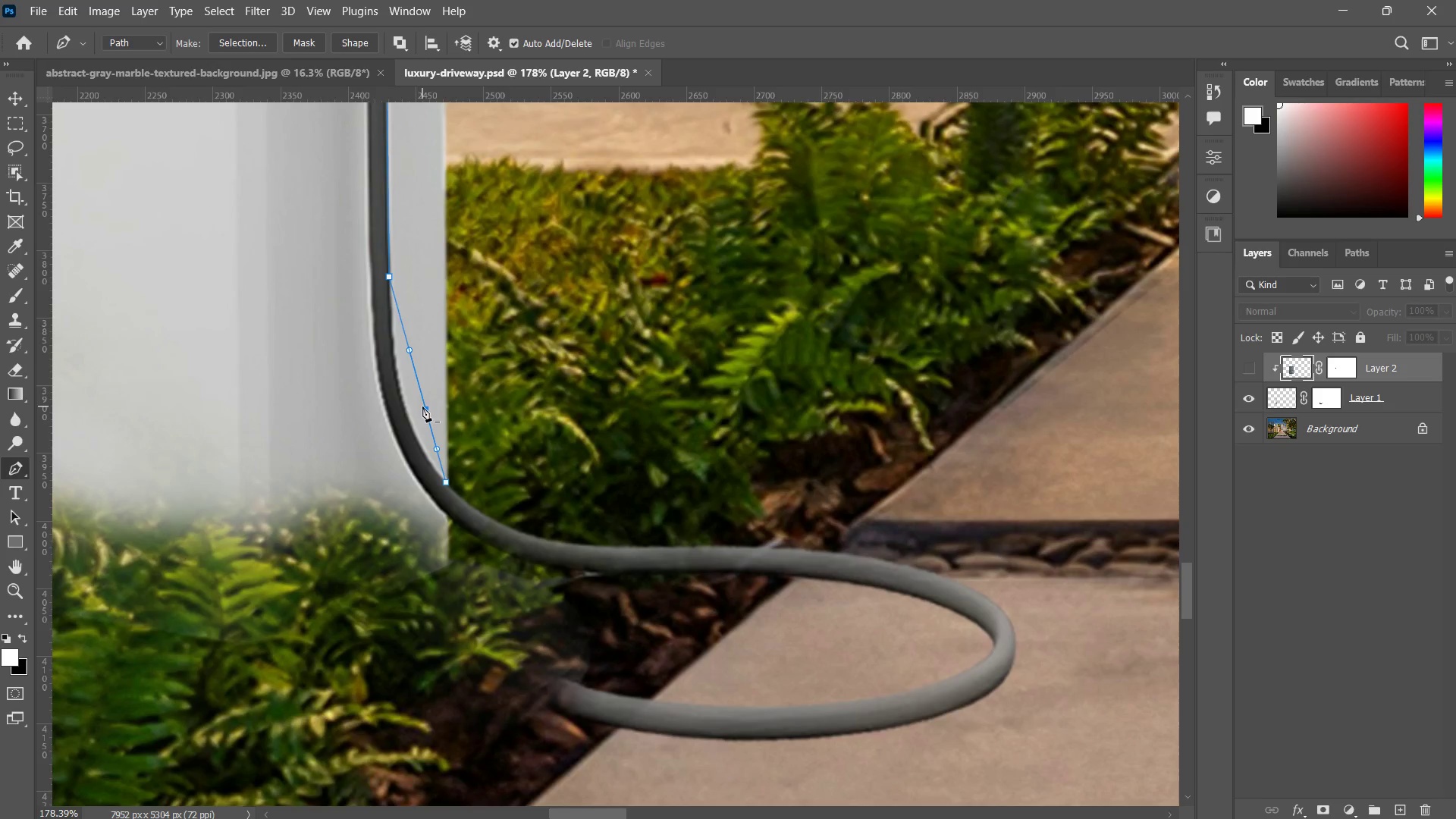 
key(Control+ControlLeft)
 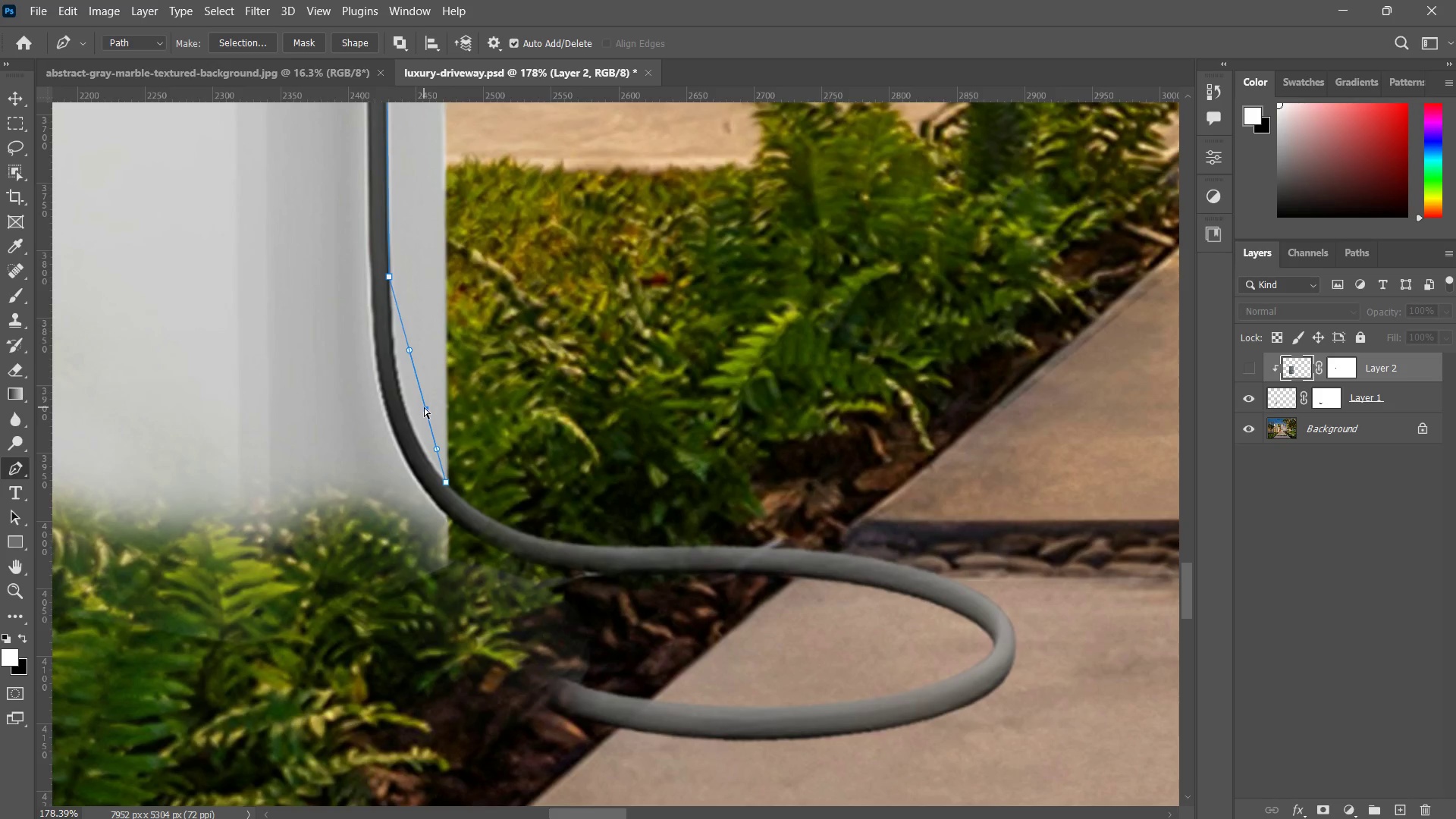 
hold_key(key=ControlLeft, duration=1.77)
left_click_drag(start_coordinate=[424, 407], to_coordinate=[401, 397])
 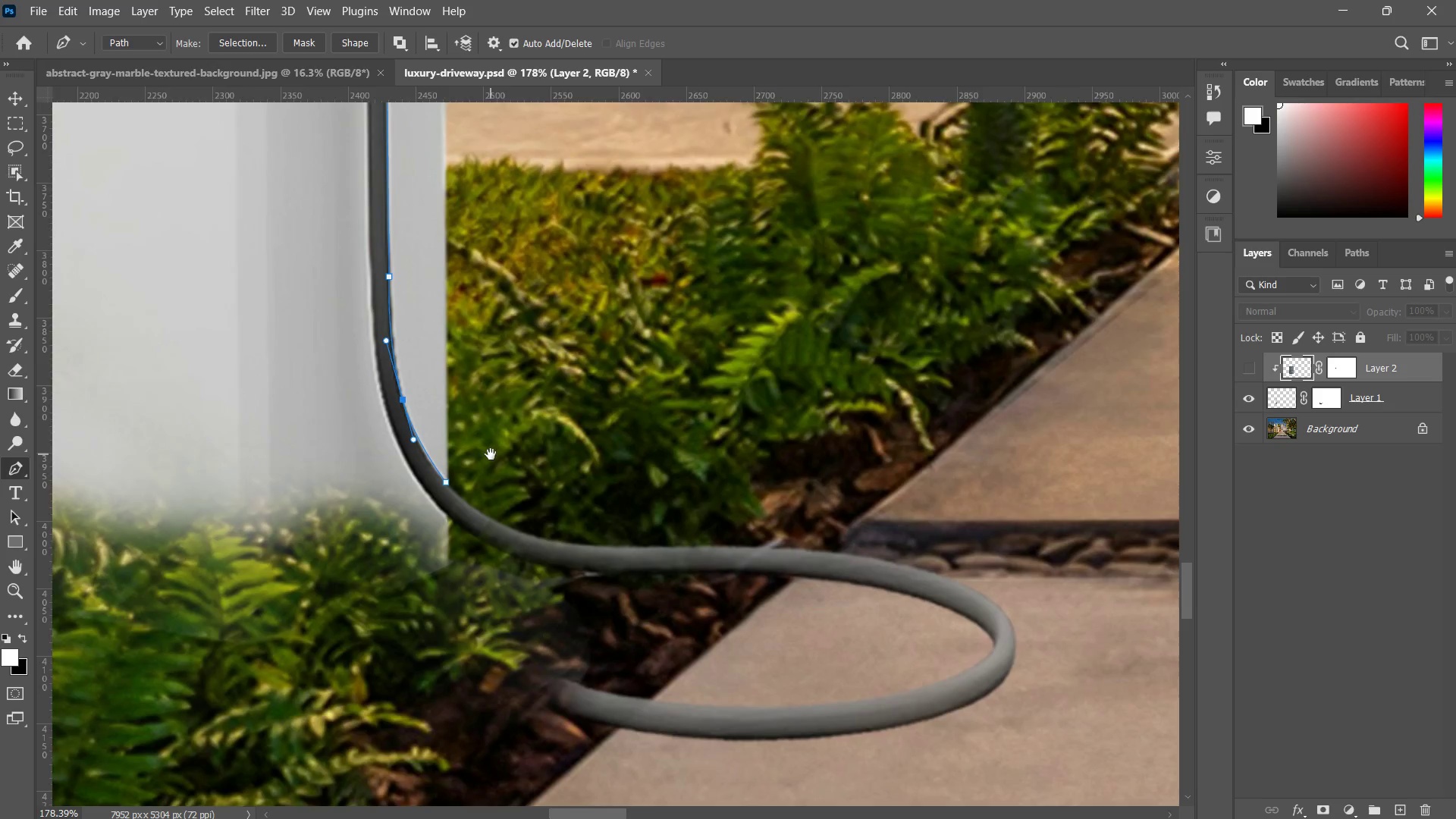 
hold_key(key=Space, duration=0.5)
 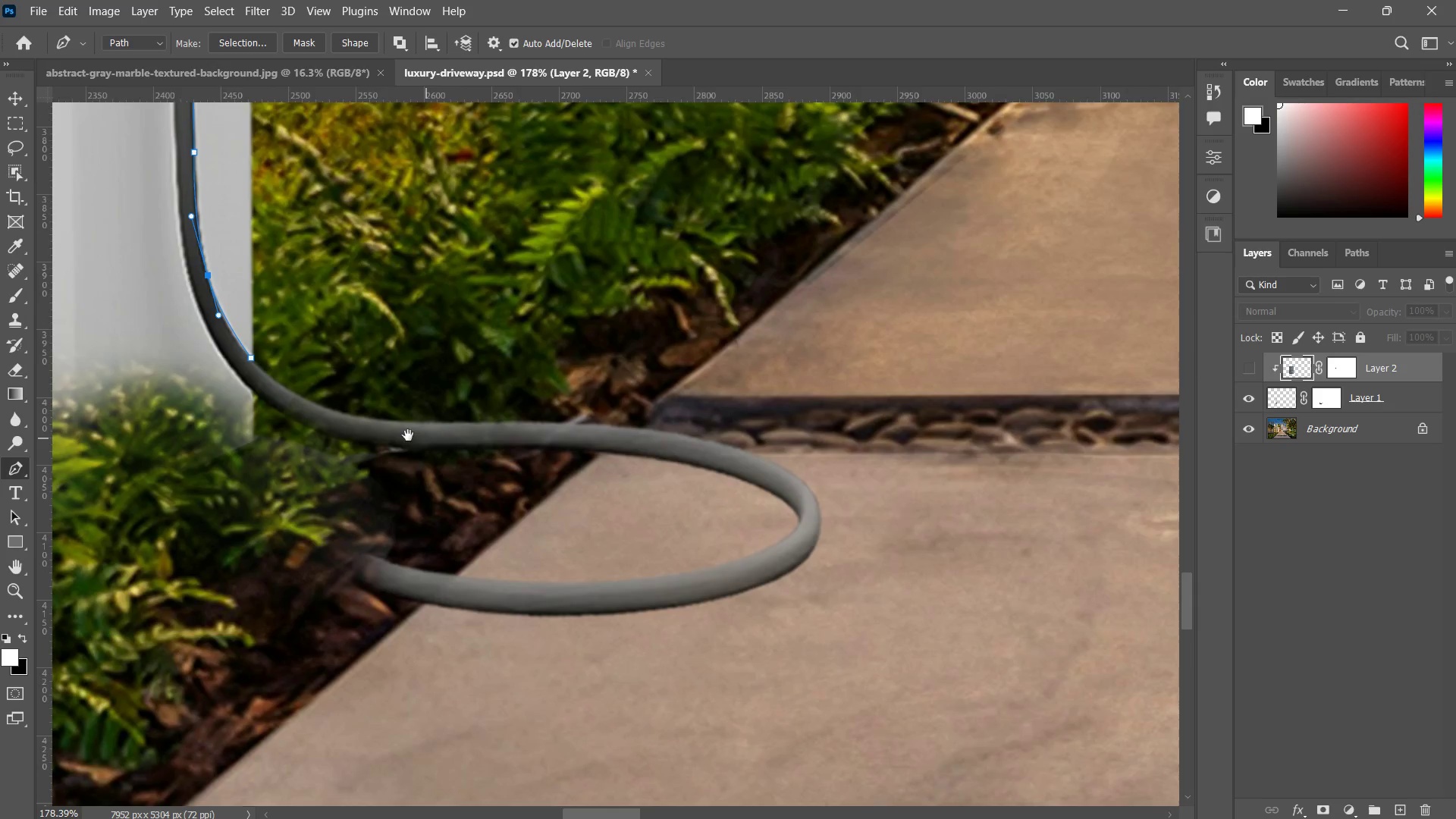 
left_click_drag(start_coordinate=[491, 454], to_coordinate=[431, 417])
 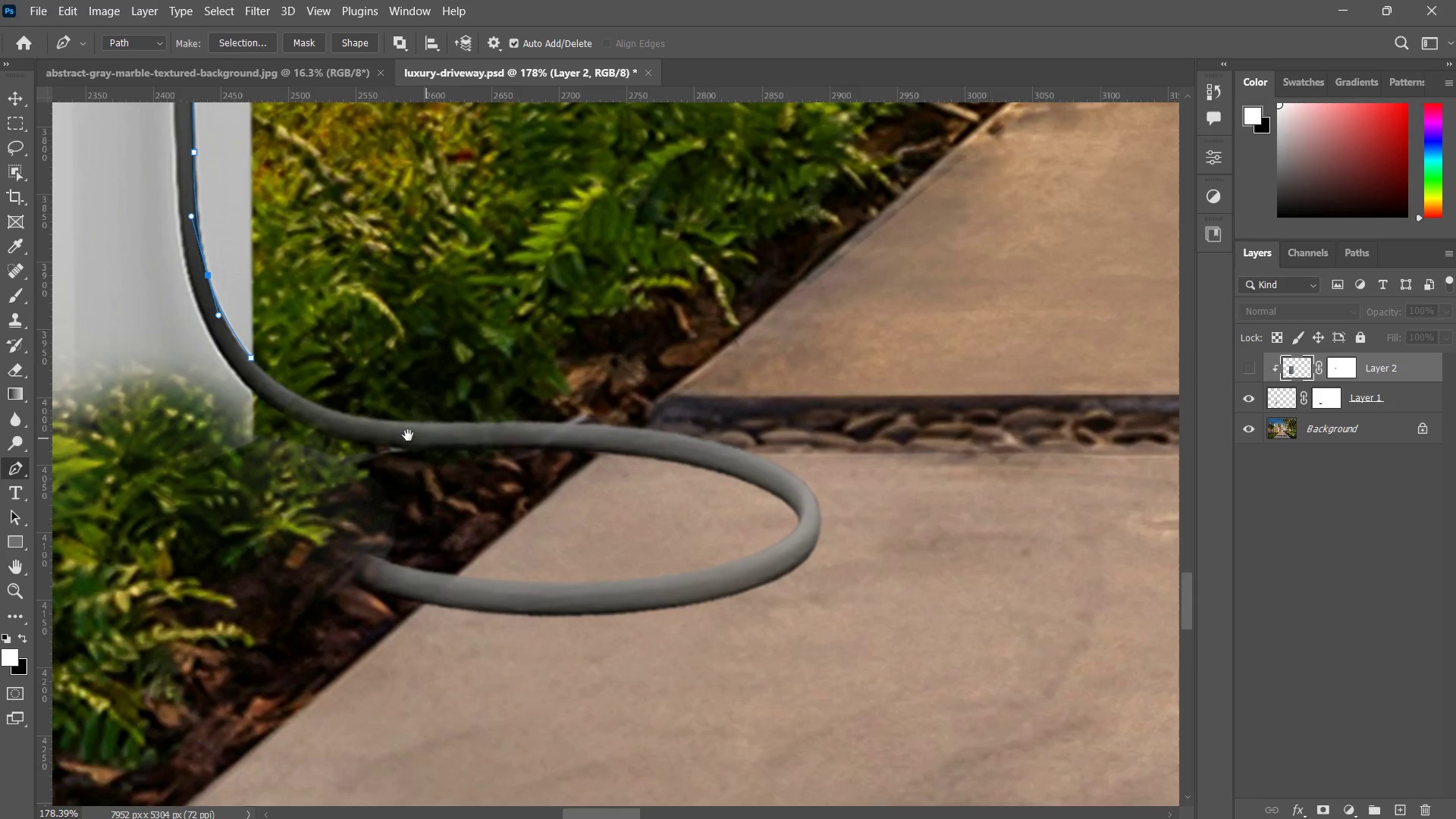 
hold_key(key=Space, duration=1.51)
 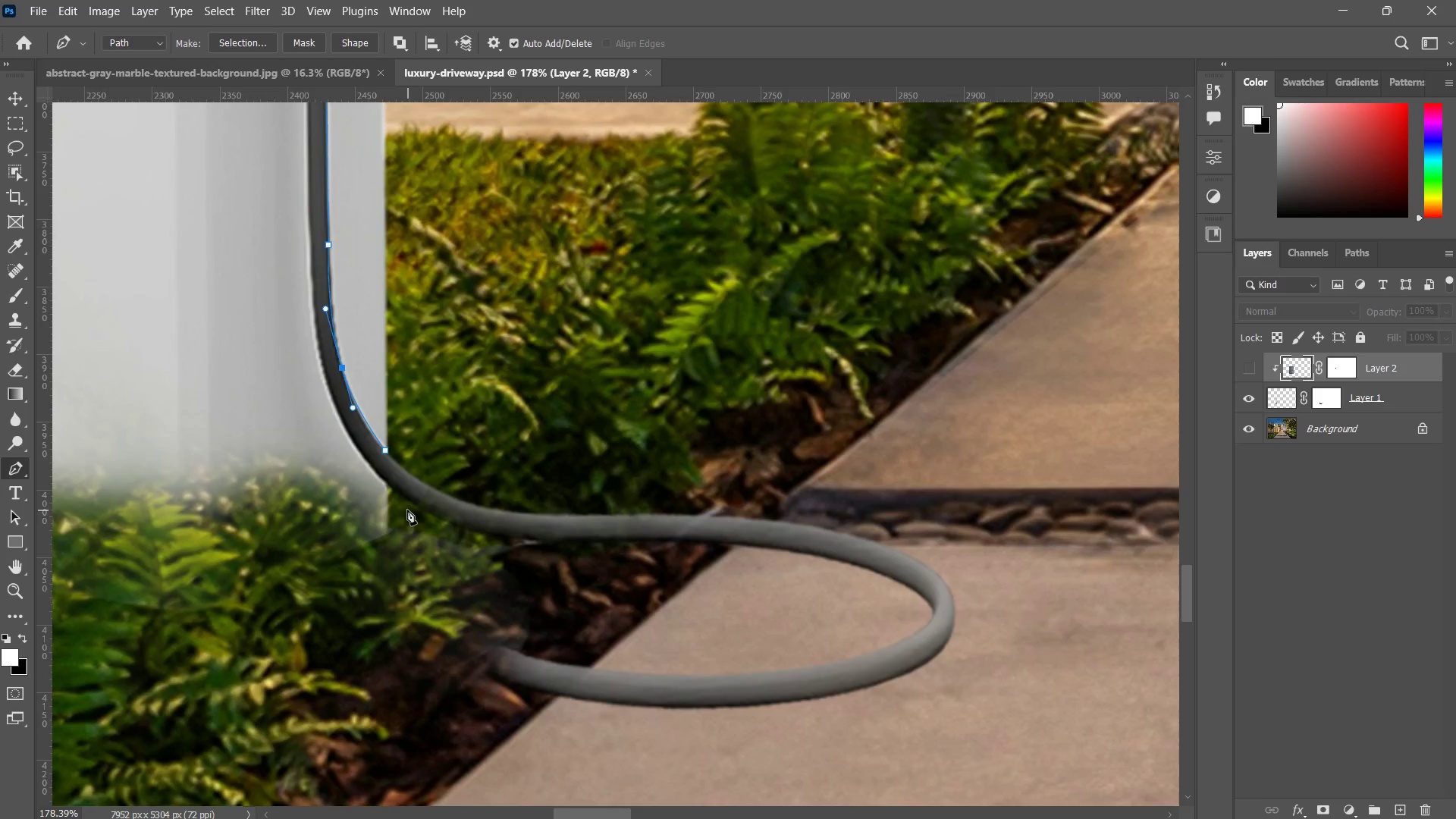 
hold_key(key=Space, duration=0.45)
 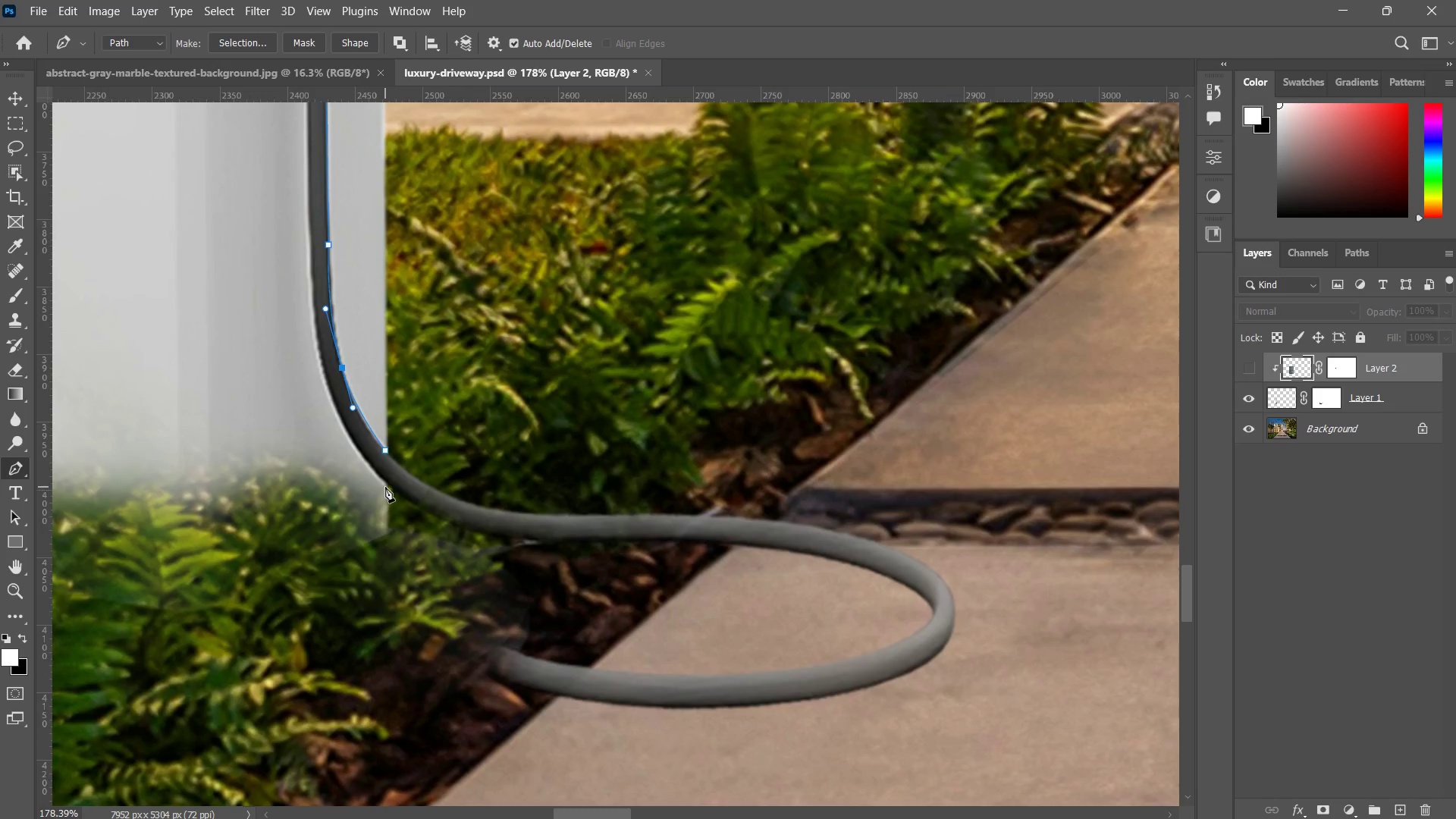 
left_click([385, 485])
 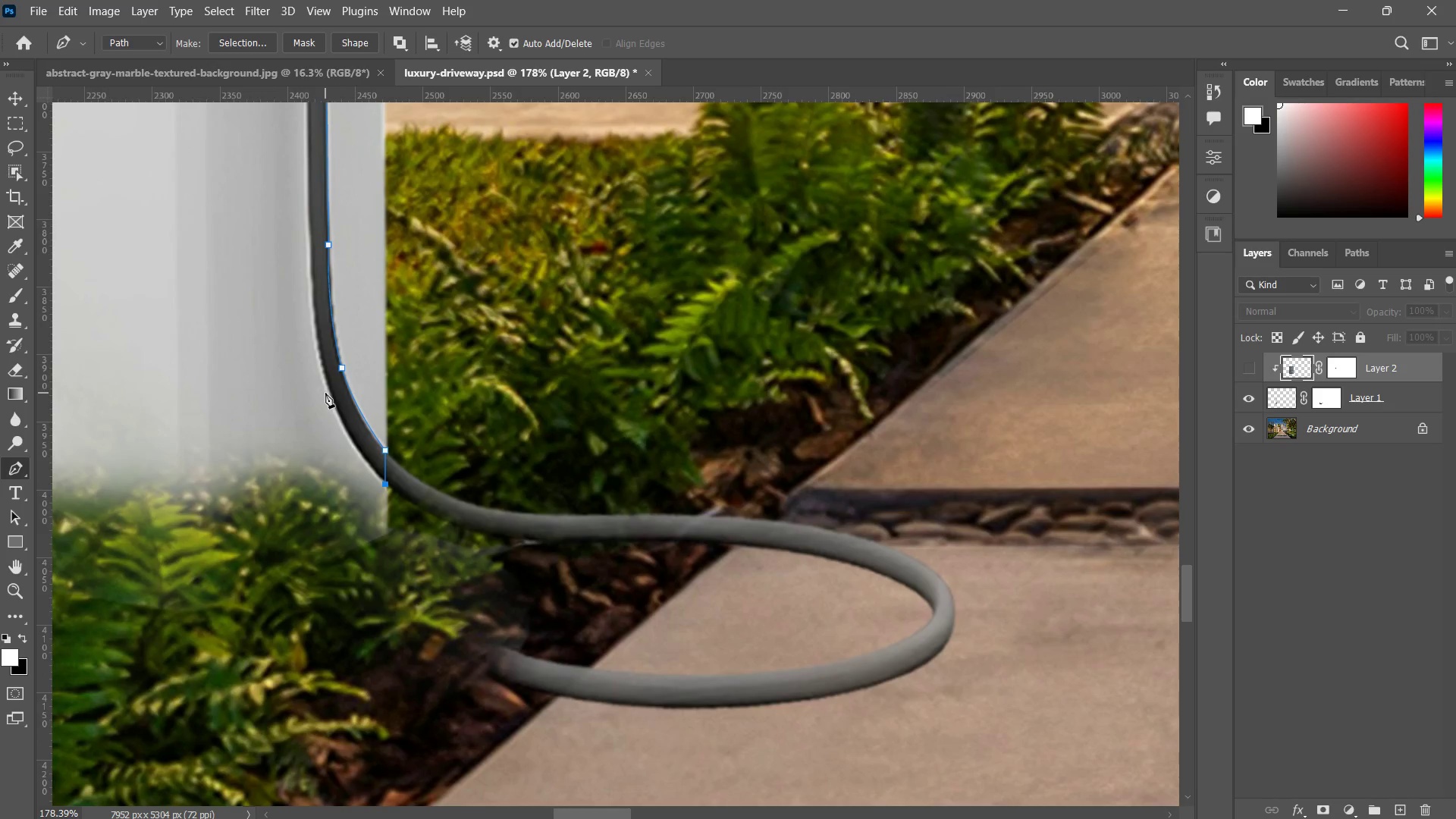 
left_click([322, 391])
 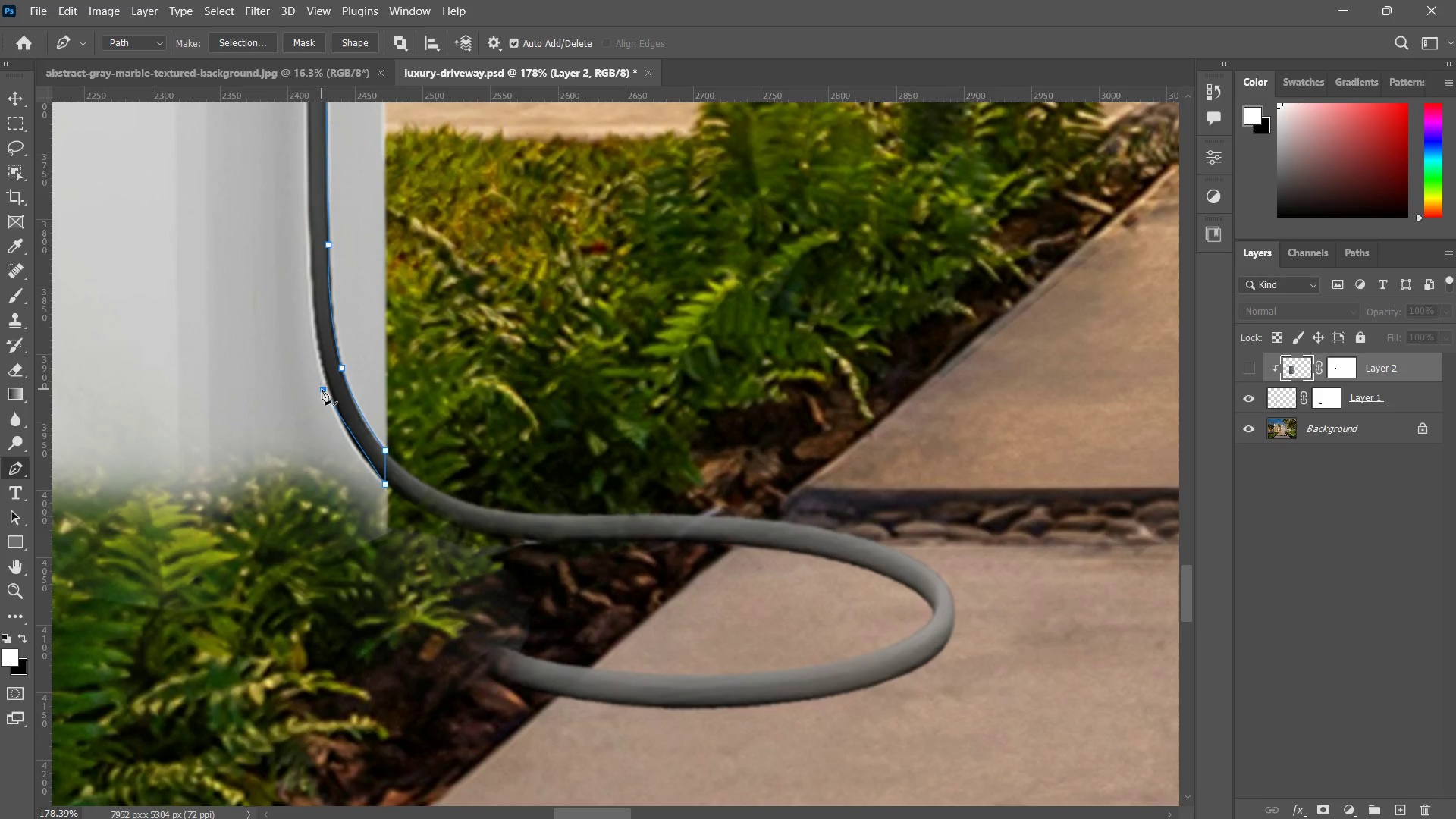 
key(Control+Z)
 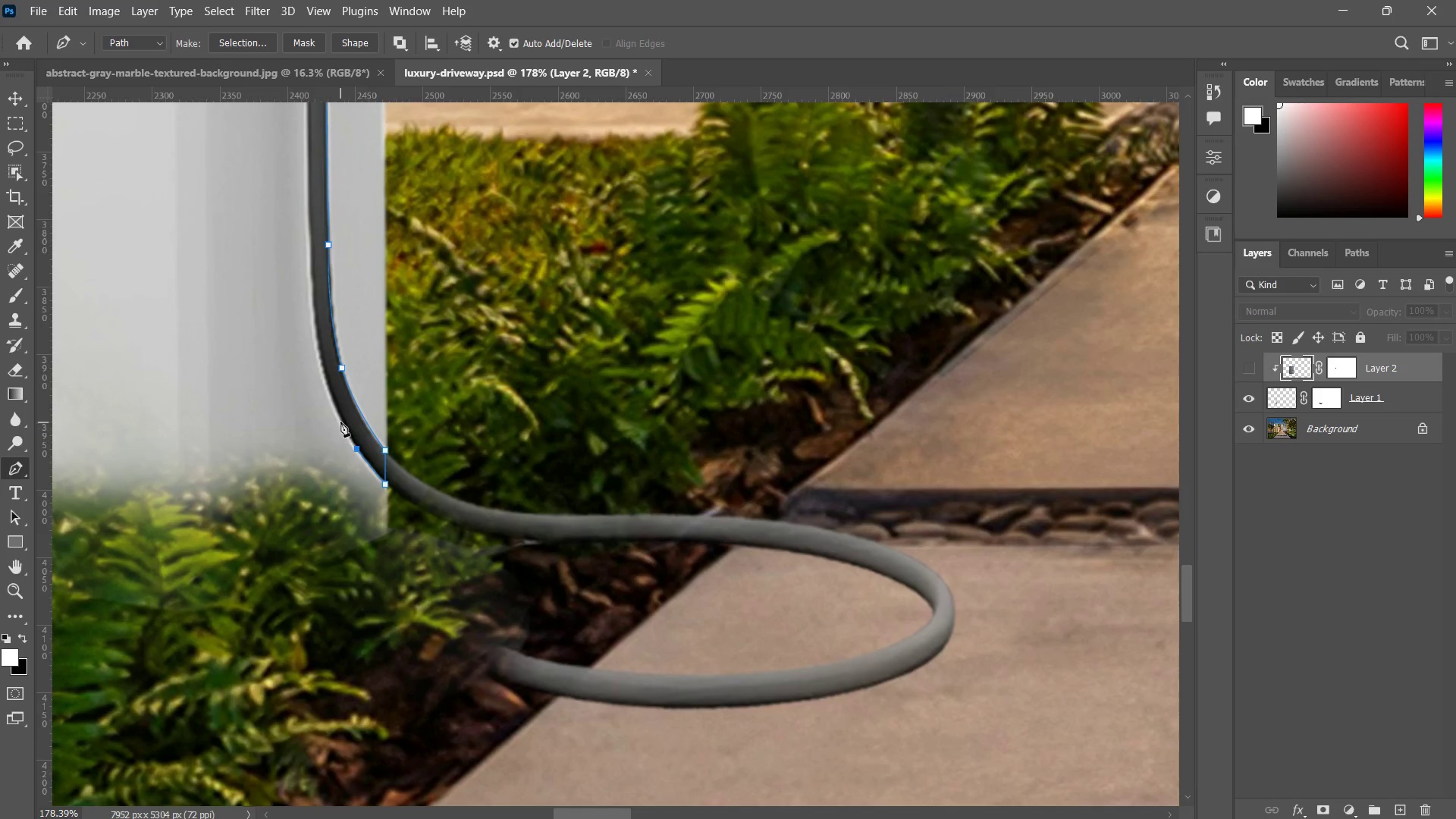 
hold_key(key=Space, duration=0.75)
 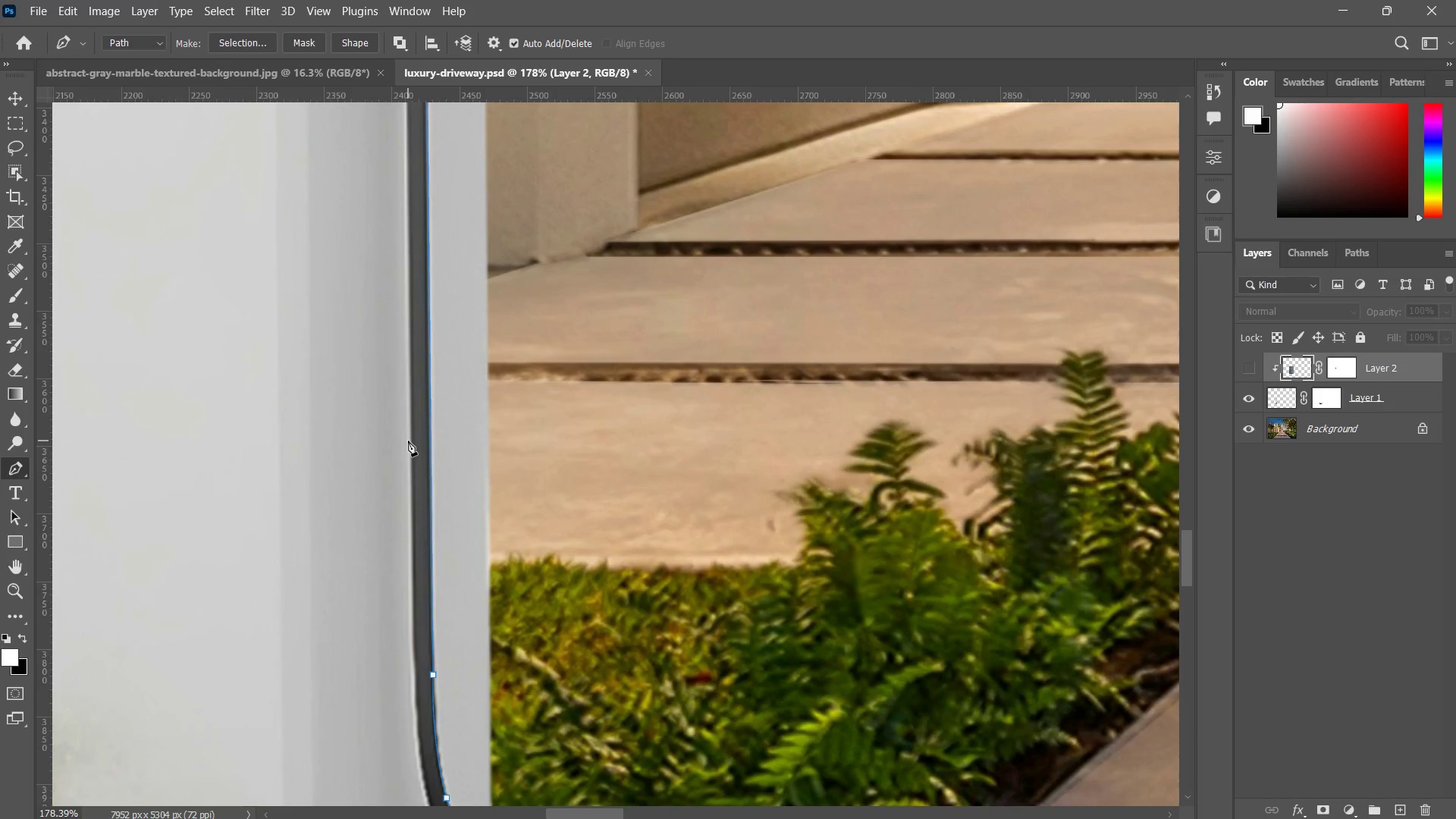 
left_click_drag(start_coordinate=[307, 319], to_coordinate=[352, 502])
 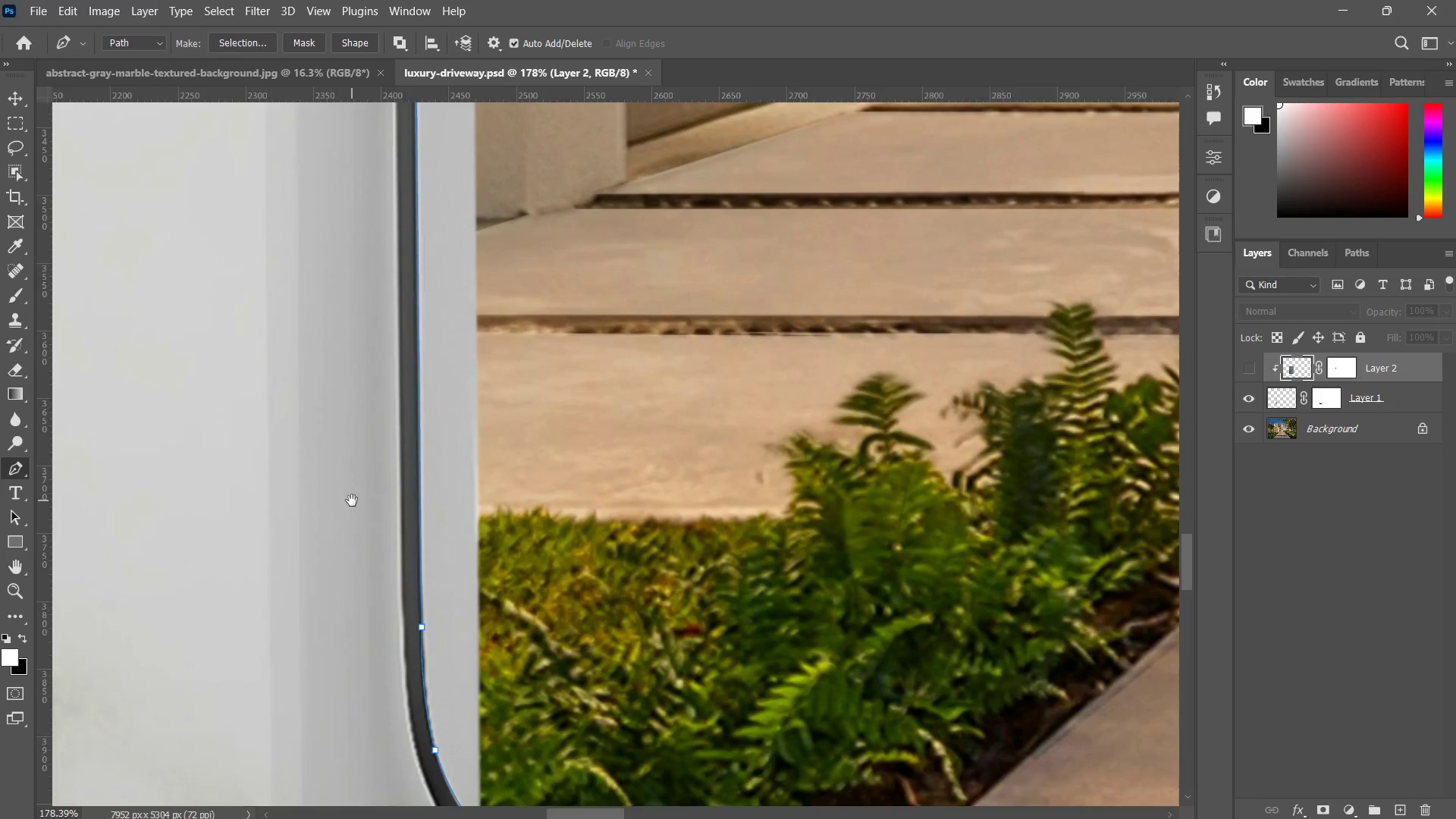 
left_click_drag(start_coordinate=[352, 500], to_coordinate=[353, 507])
 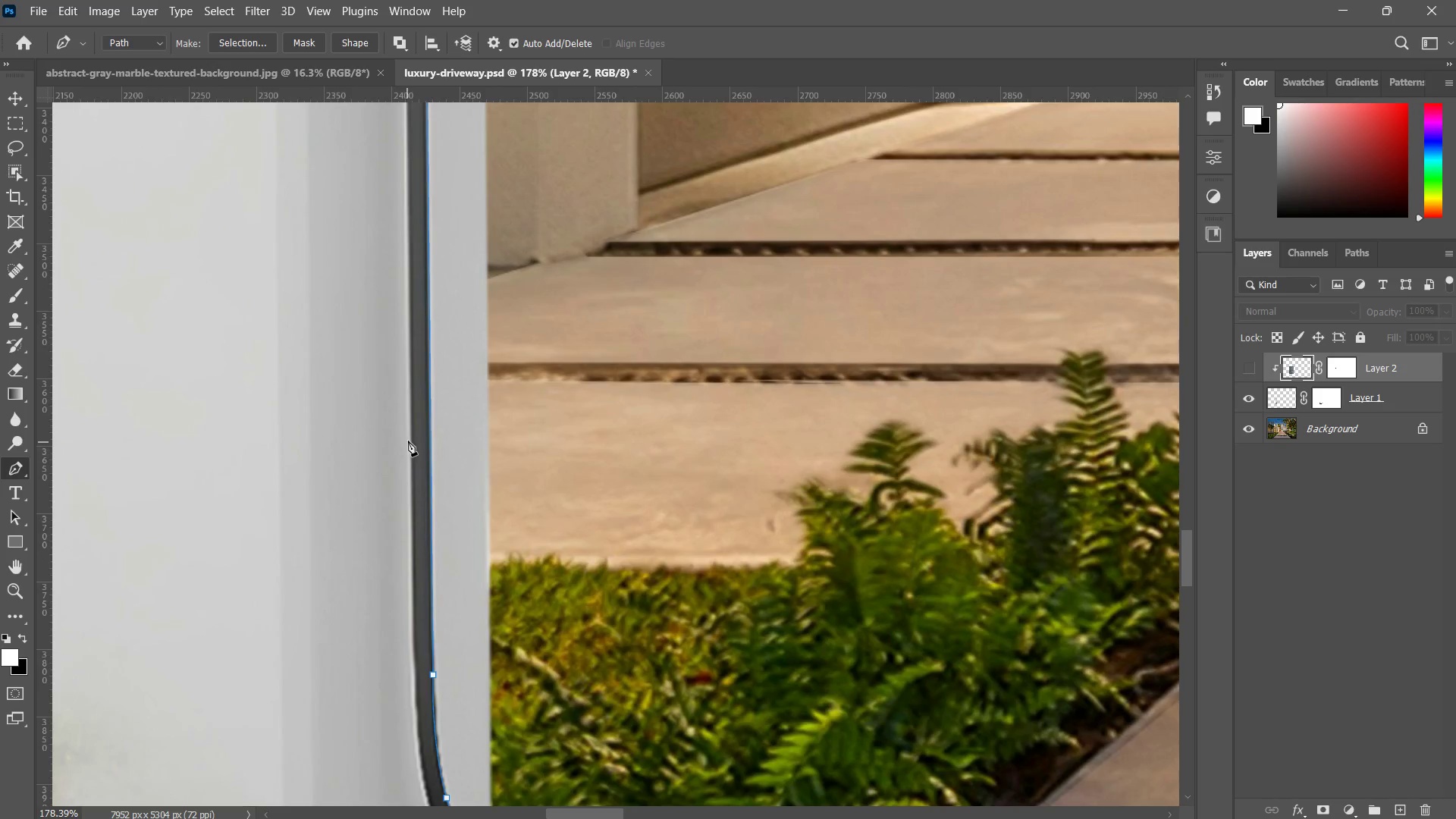 
left_click([408, 441])
 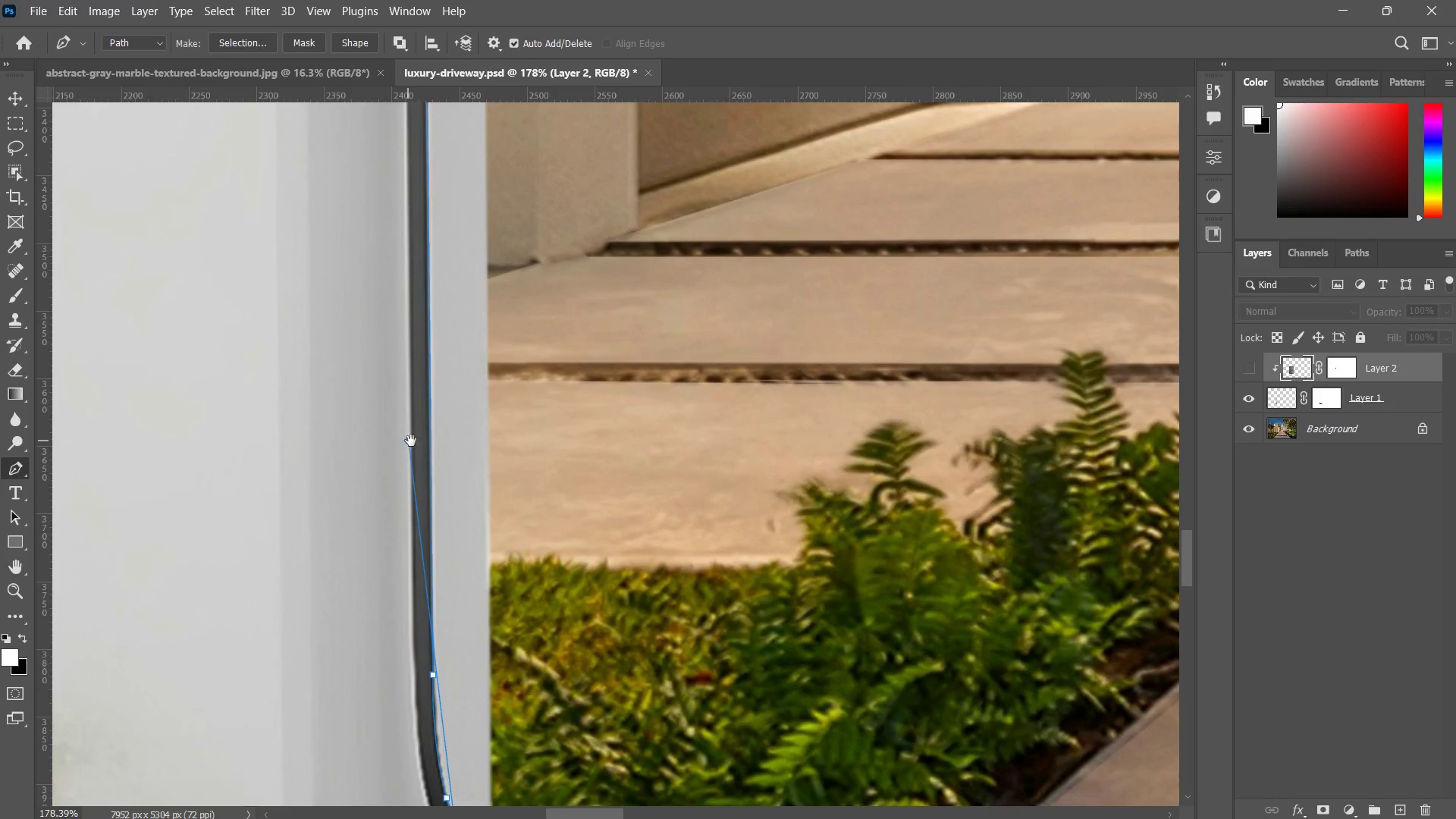 
hold_key(key=Space, duration=0.67)
 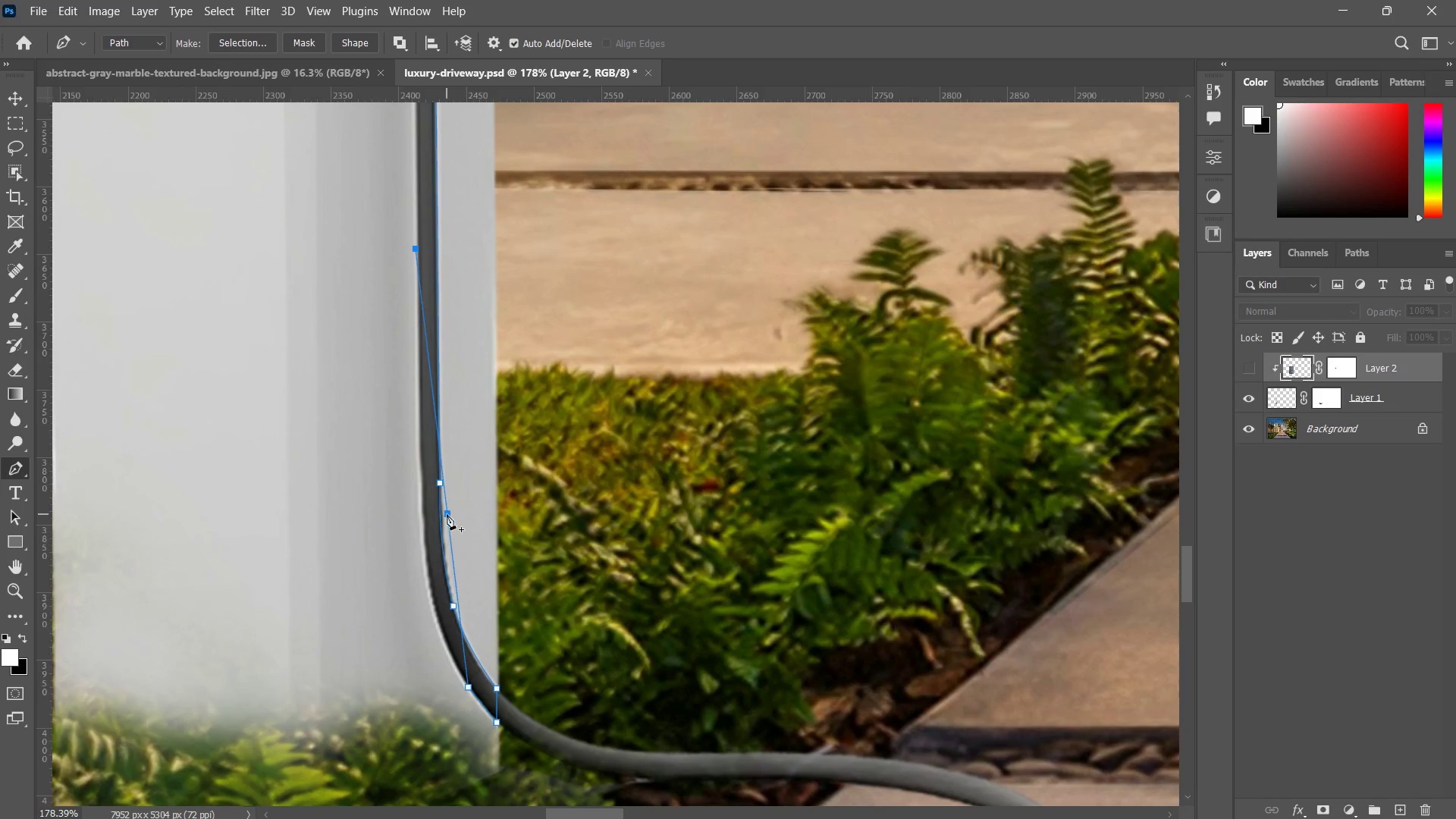 
left_click_drag(start_coordinate=[422, 548], to_coordinate=[429, 356])
 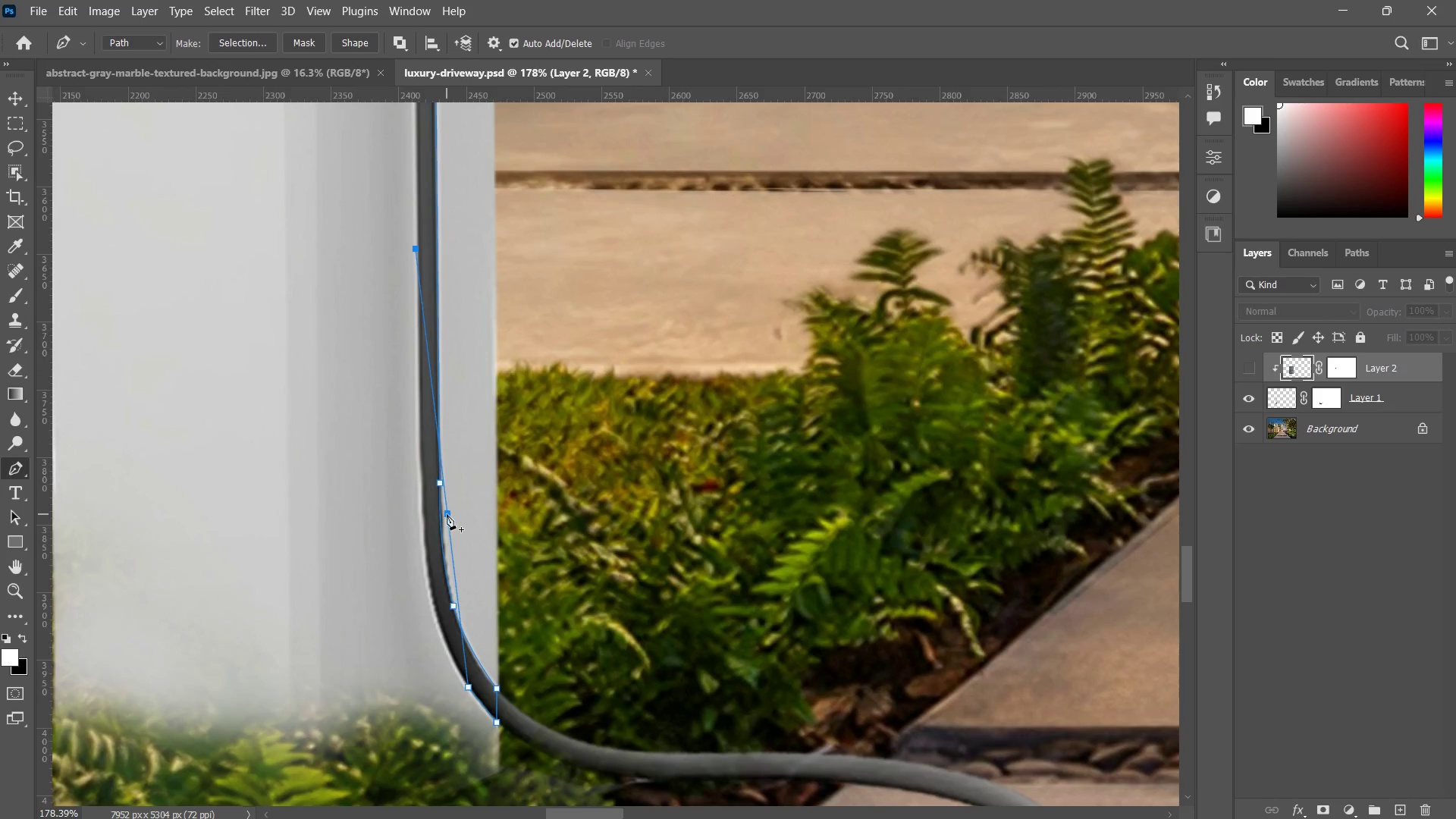 
hold_key(key=ControlLeft, duration=1.94)
left_click_drag(start_coordinate=[447, 514], to_coordinate=[426, 564])
 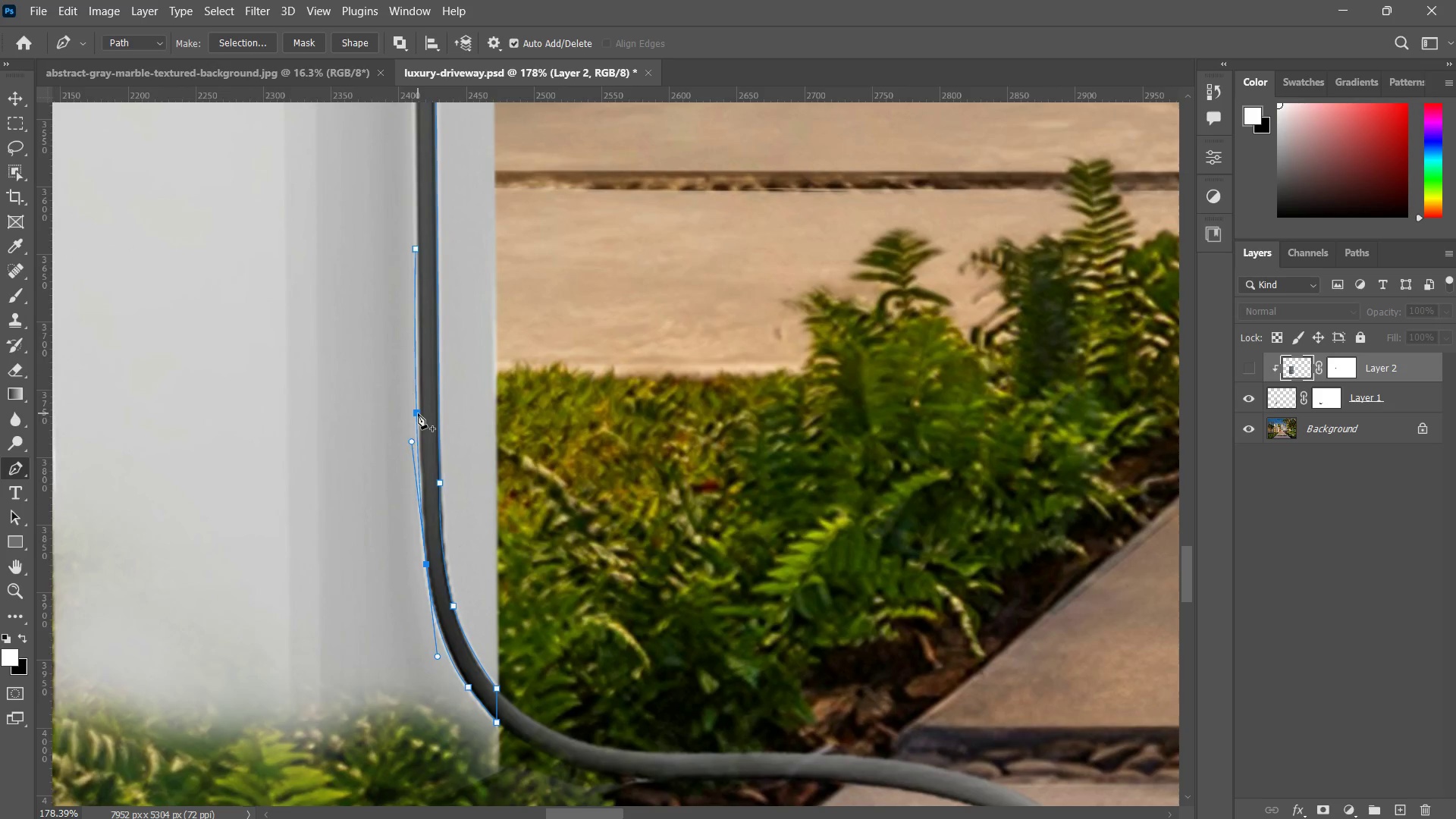 
left_click([418, 413])
 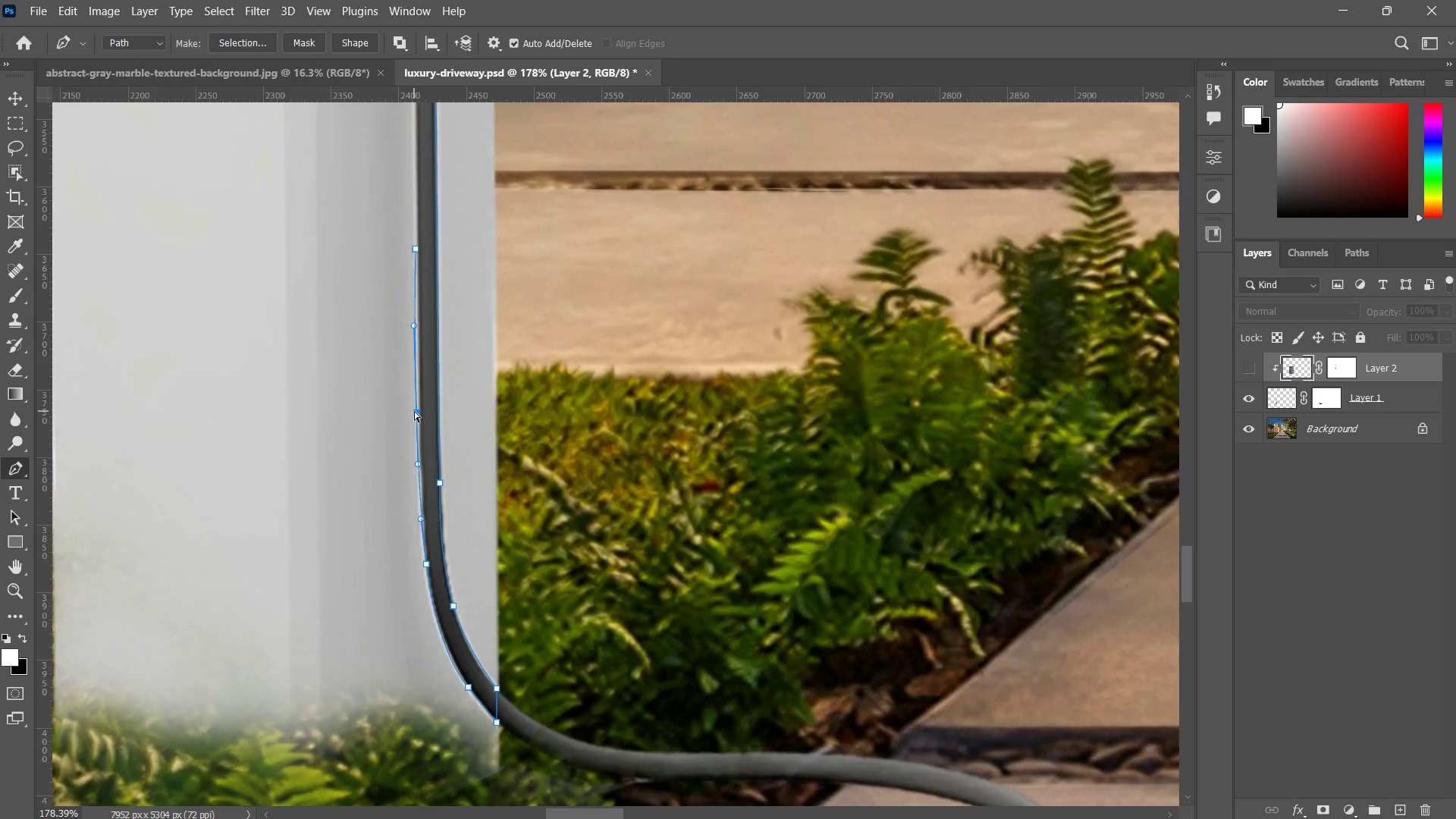 
hold_key(key=ControlLeft, duration=1.61)
 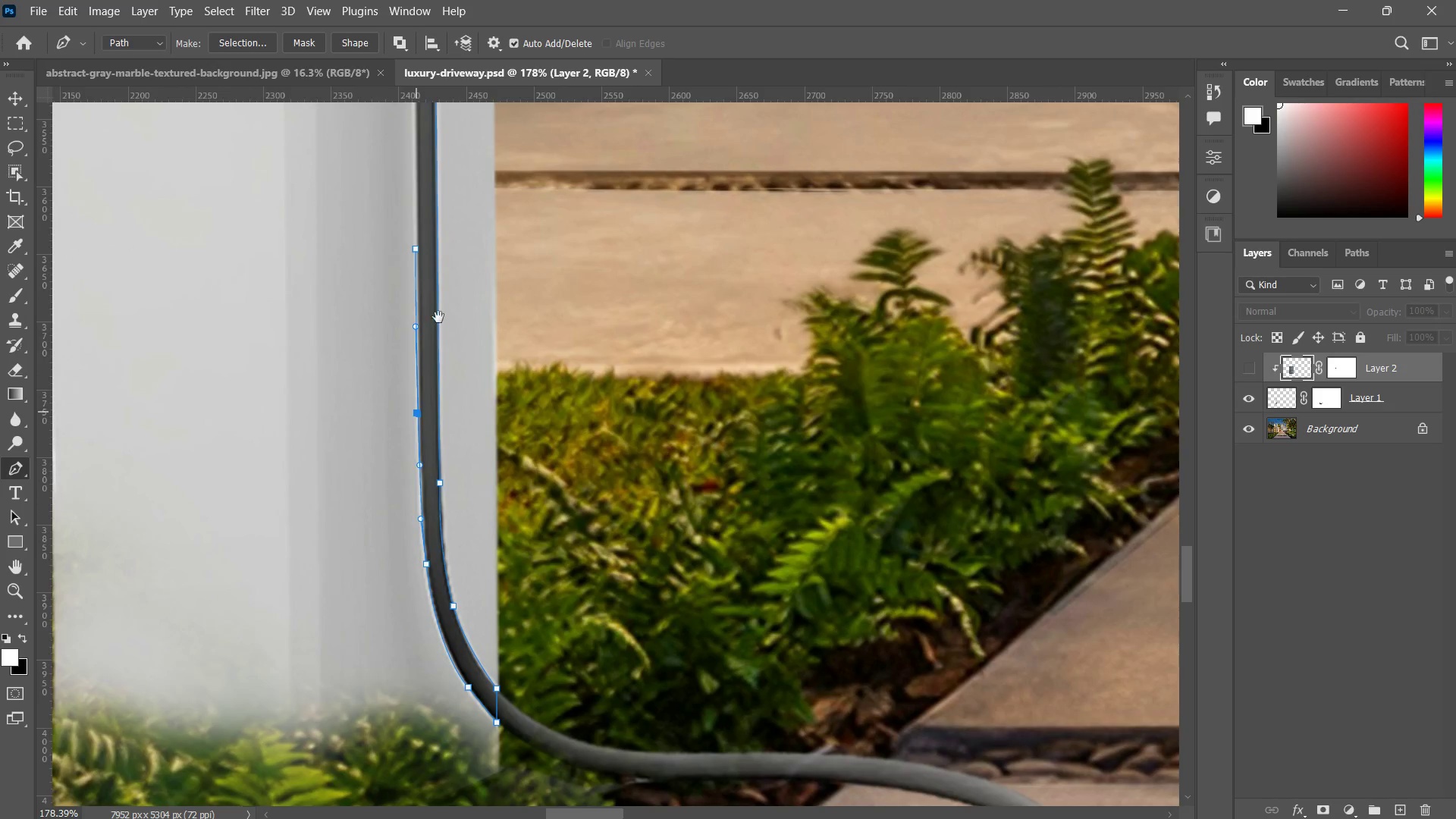 
hold_key(key=Space, duration=0.92)
 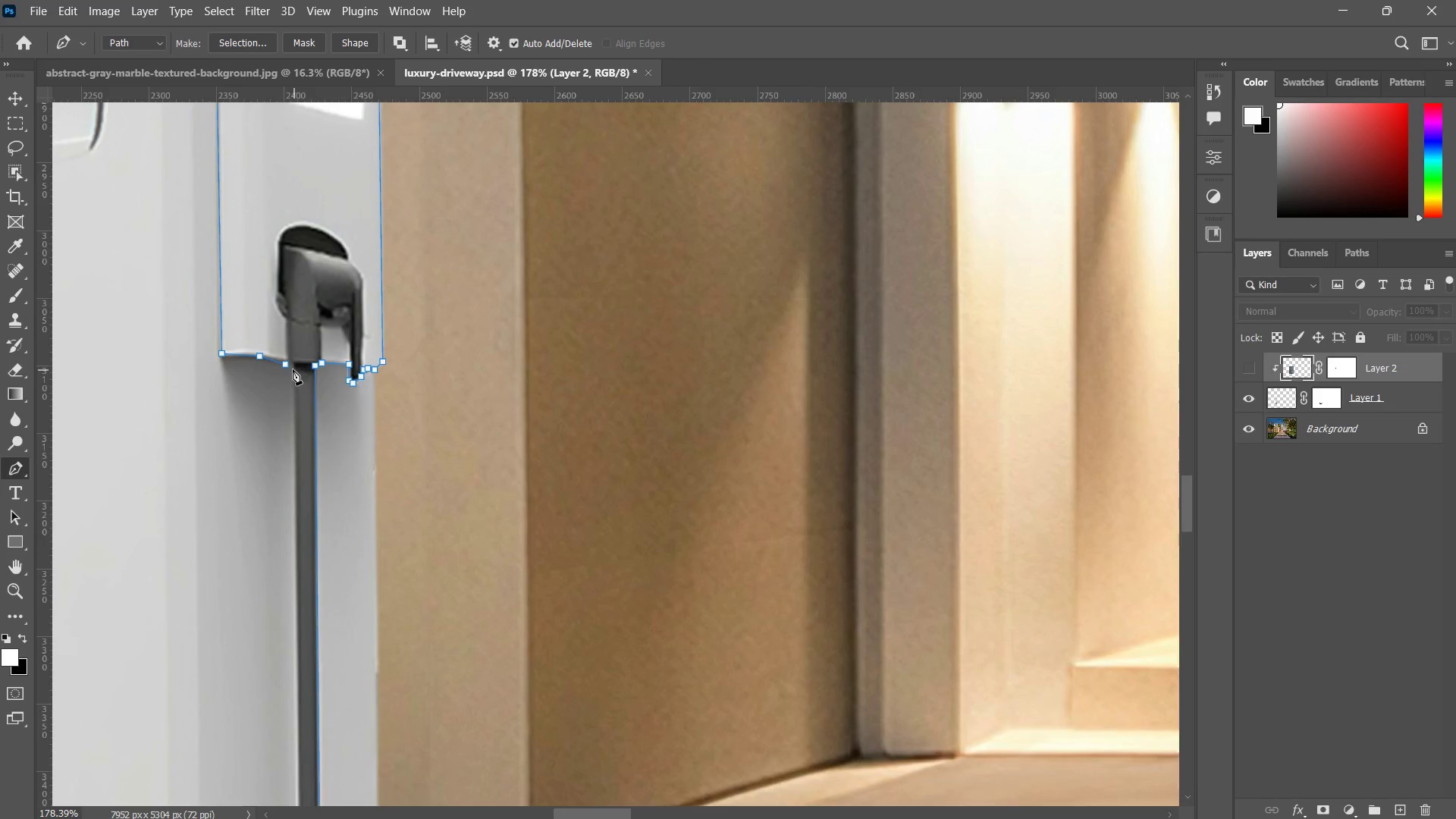 
left_click_drag(start_coordinate=[441, 257], to_coordinate=[397, 571])
 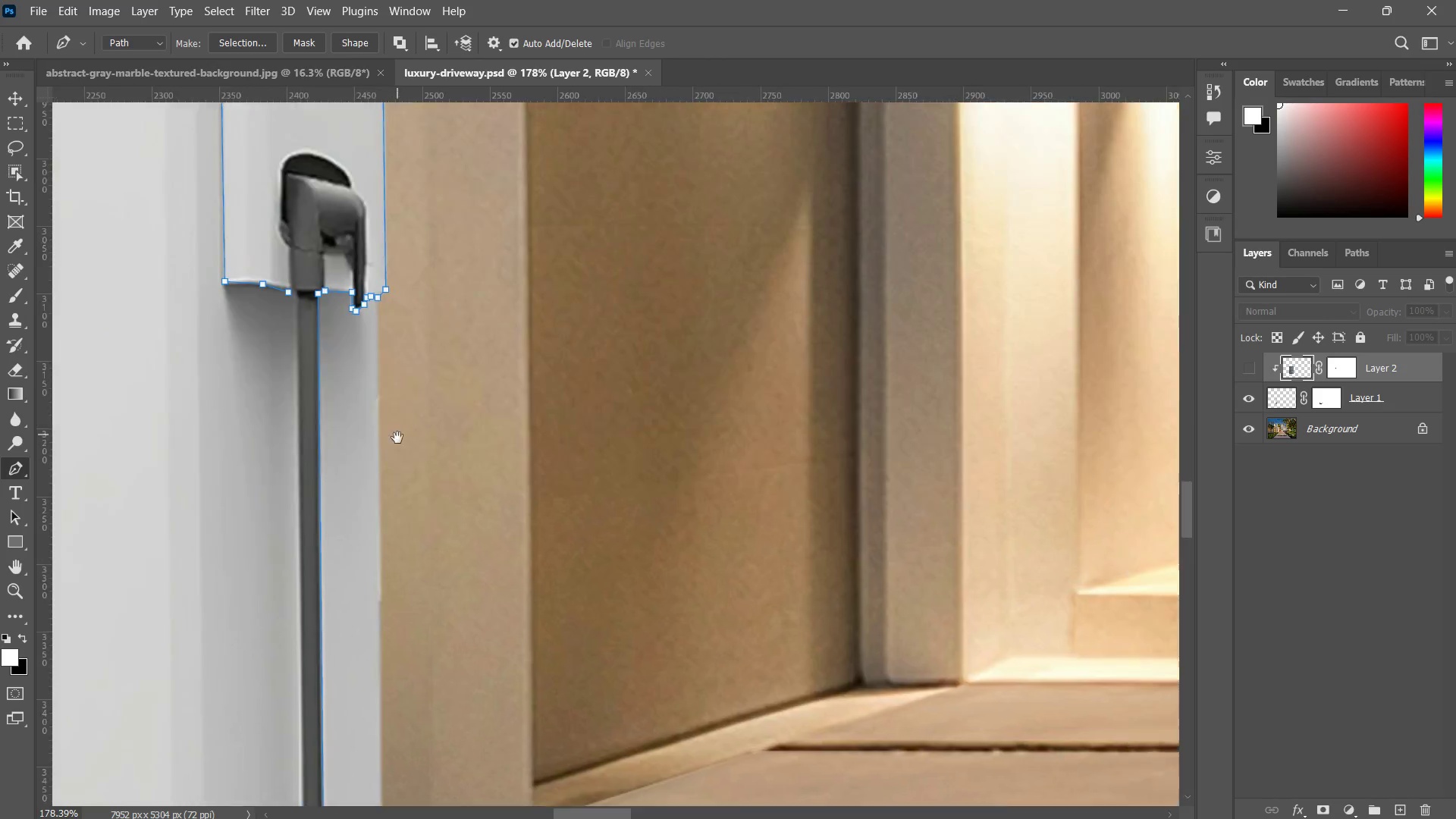 
left_click_drag(start_coordinate=[397, 435], to_coordinate=[394, 507])
 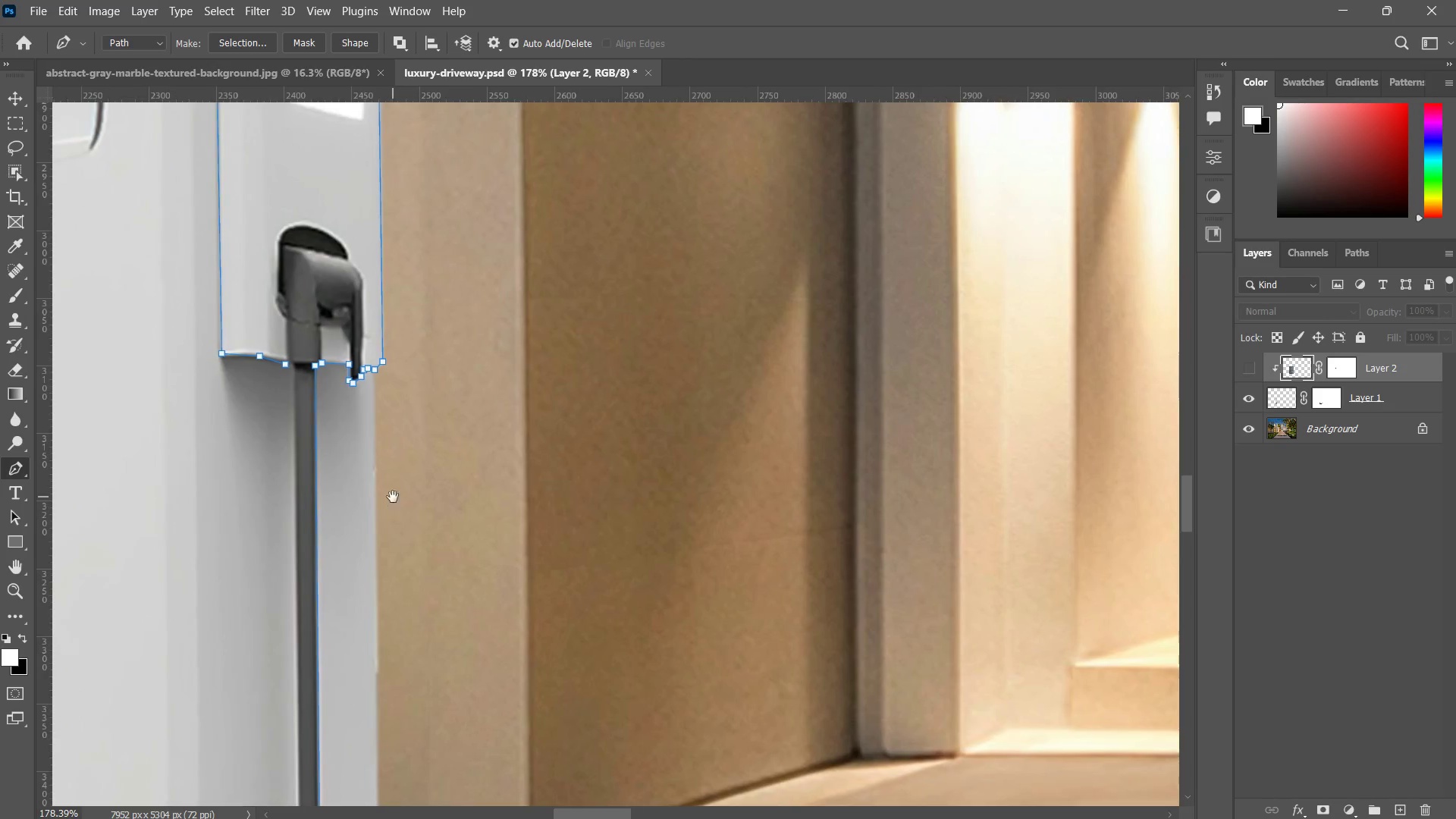 
left_click_drag(start_coordinate=[396, 507], to_coordinate=[294, 369])
 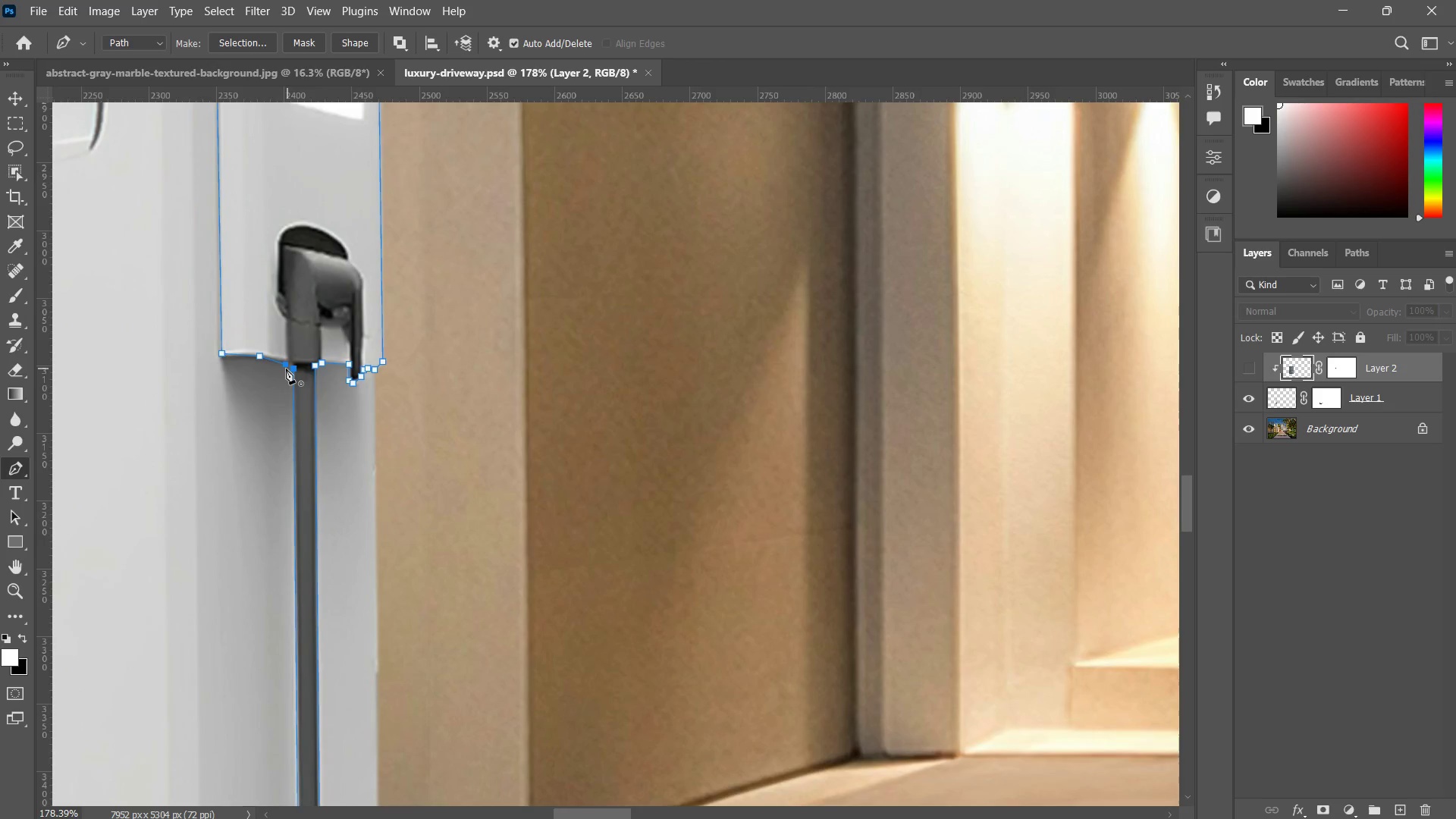 
left_click([294, 369])
 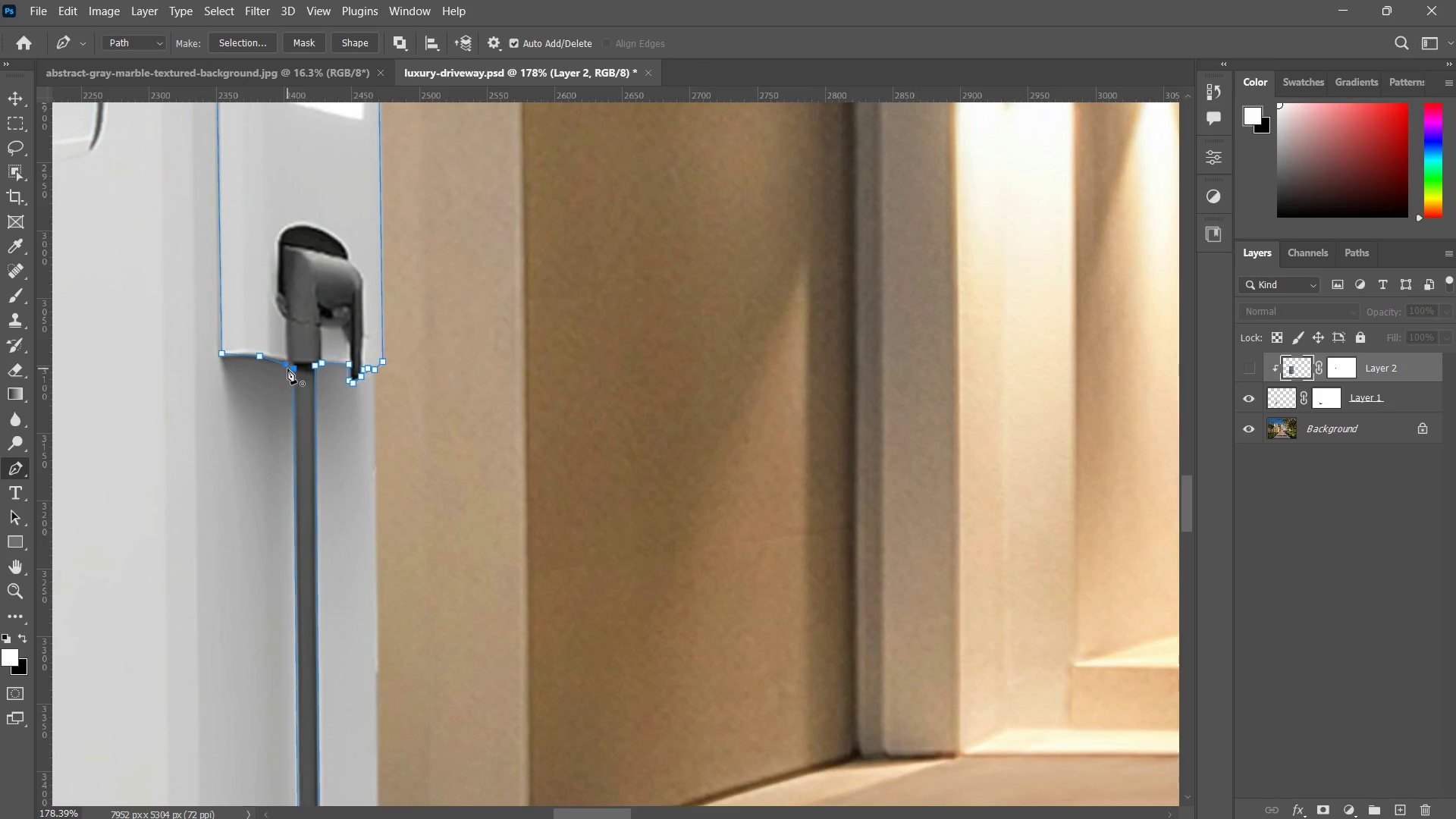 
left_click([286, 369])
 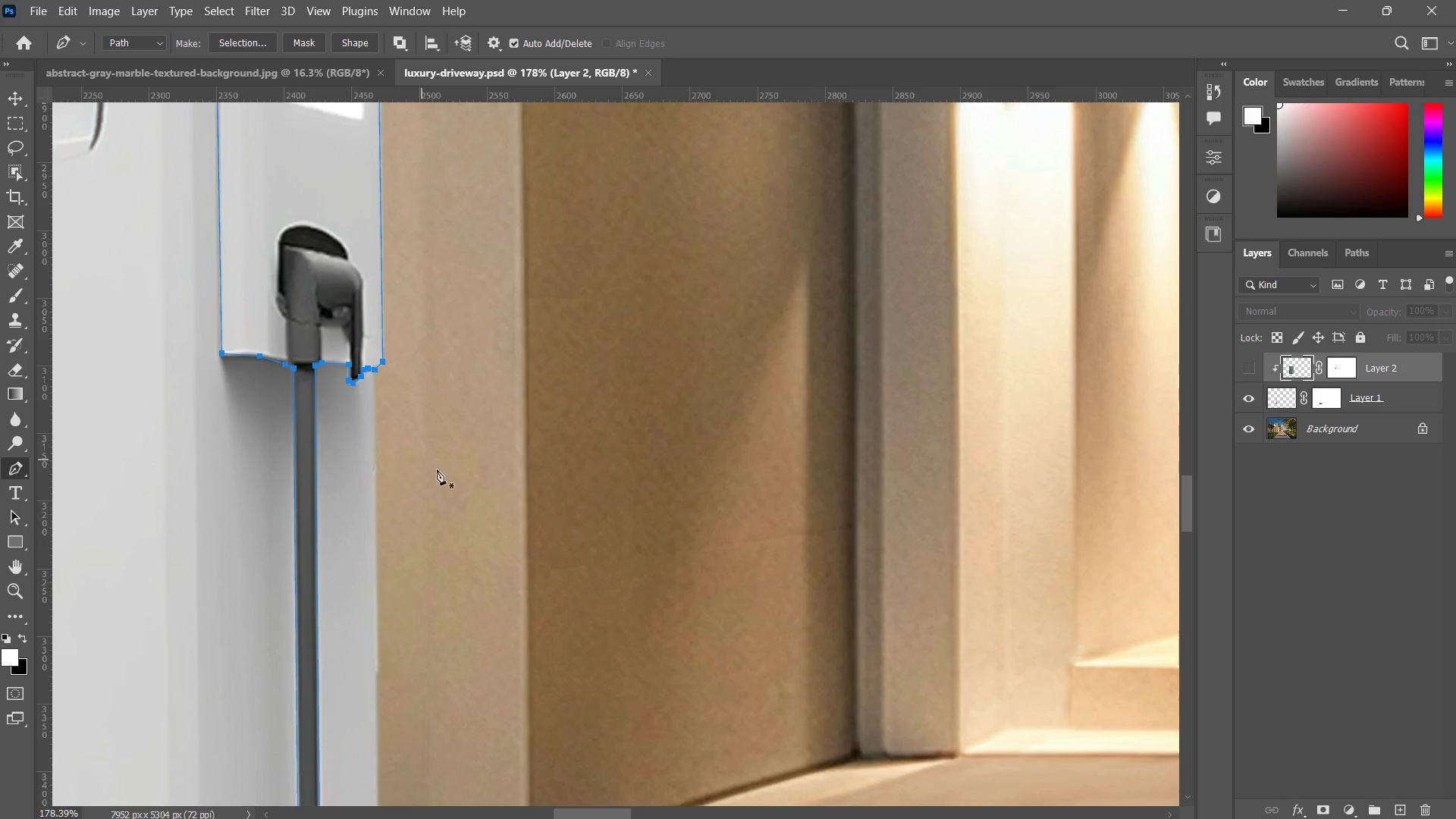 
type(zz)
 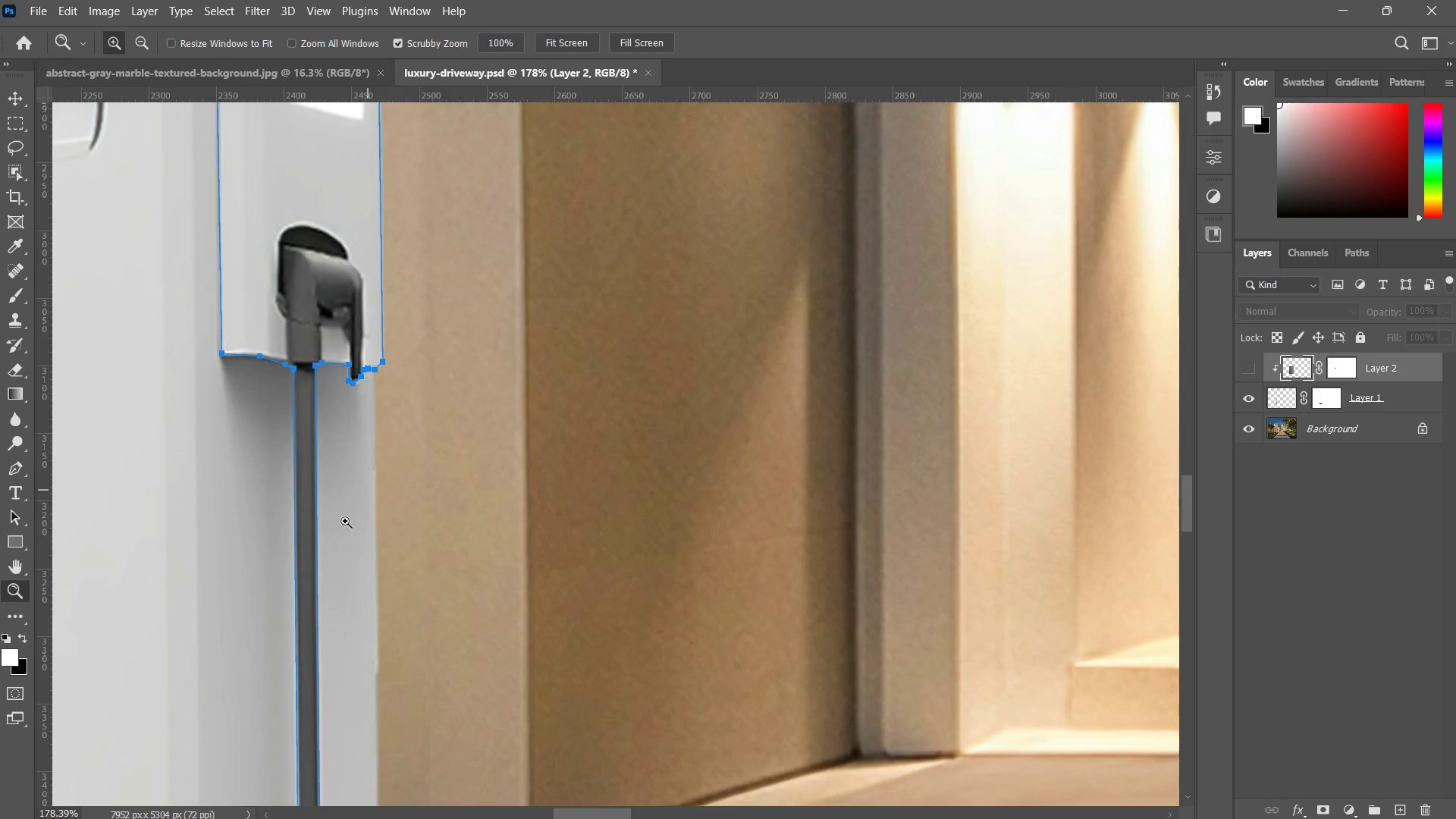 
left_click_drag(start_coordinate=[391, 456], to_coordinate=[280, 627])
 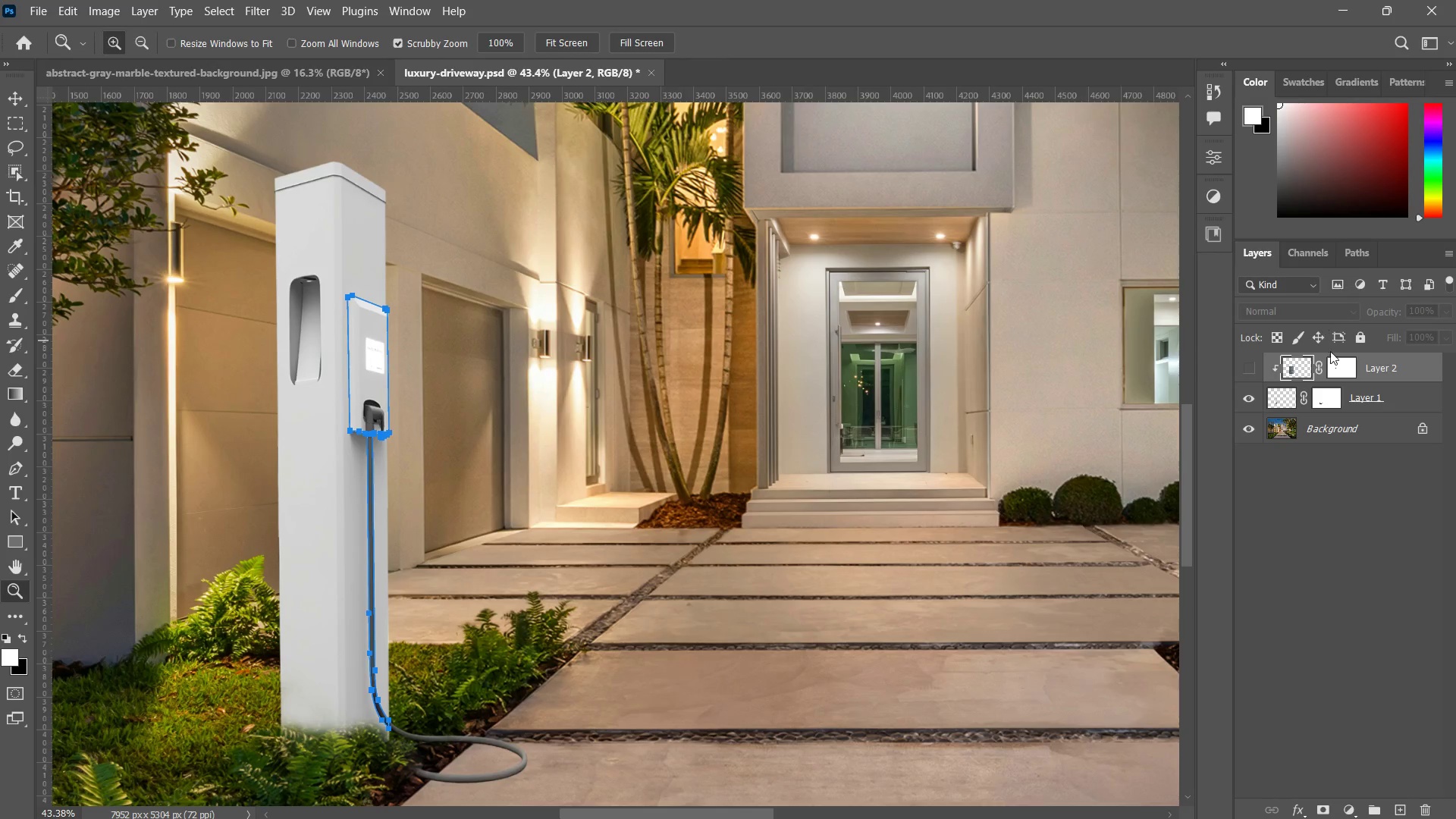 
left_click([1335, 368])
 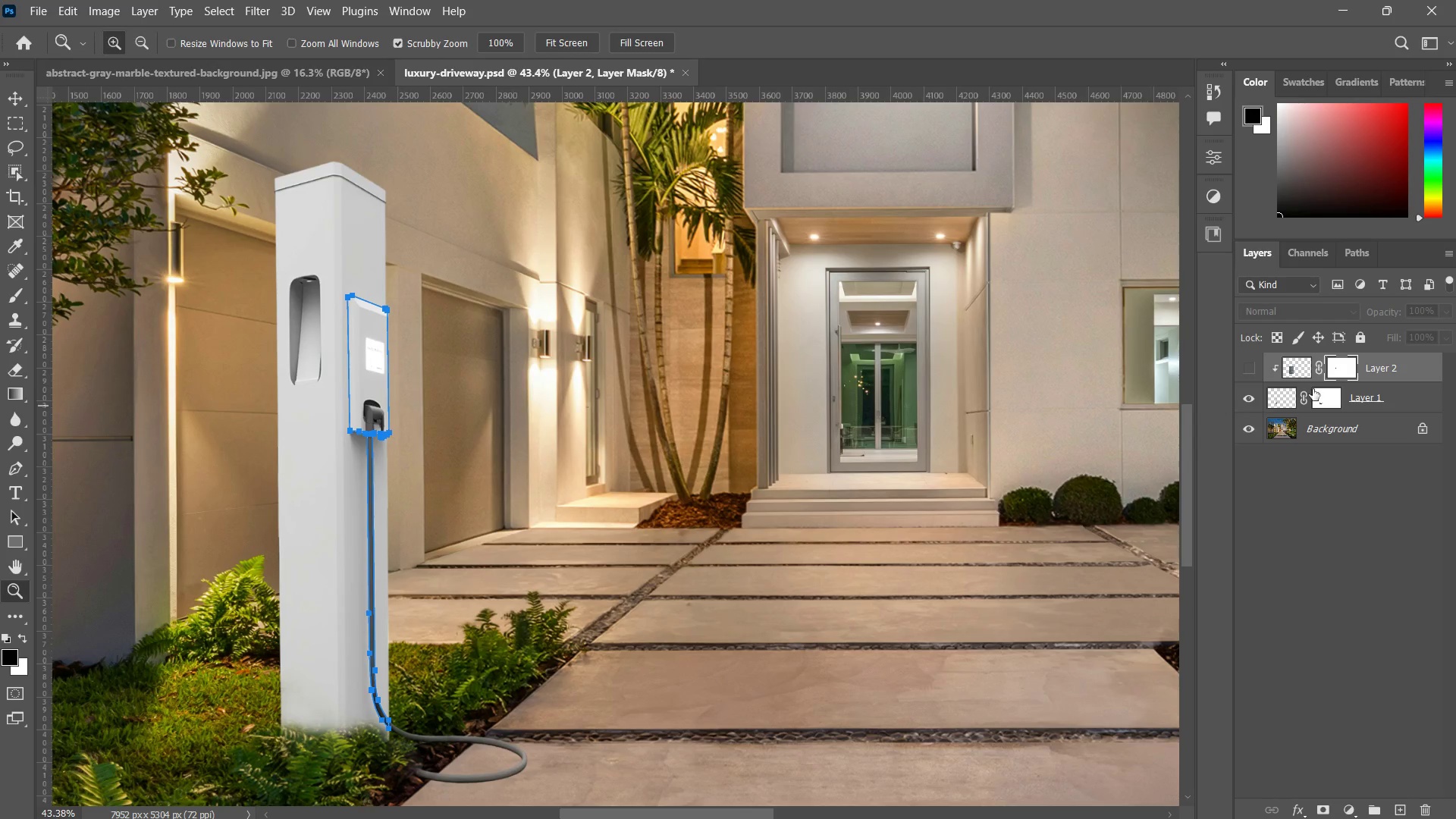 
left_click([1251, 370])
 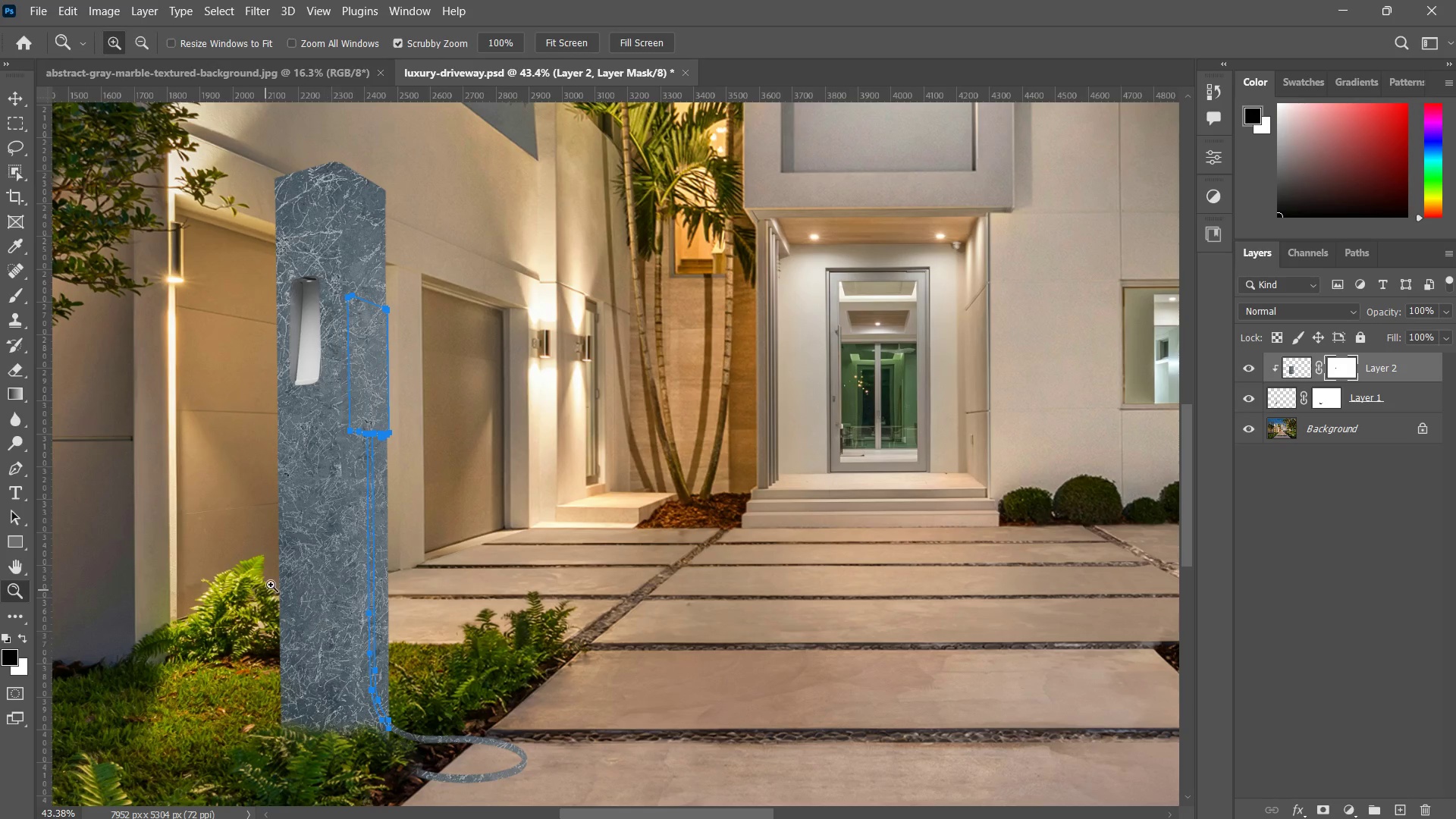 
key(P)
 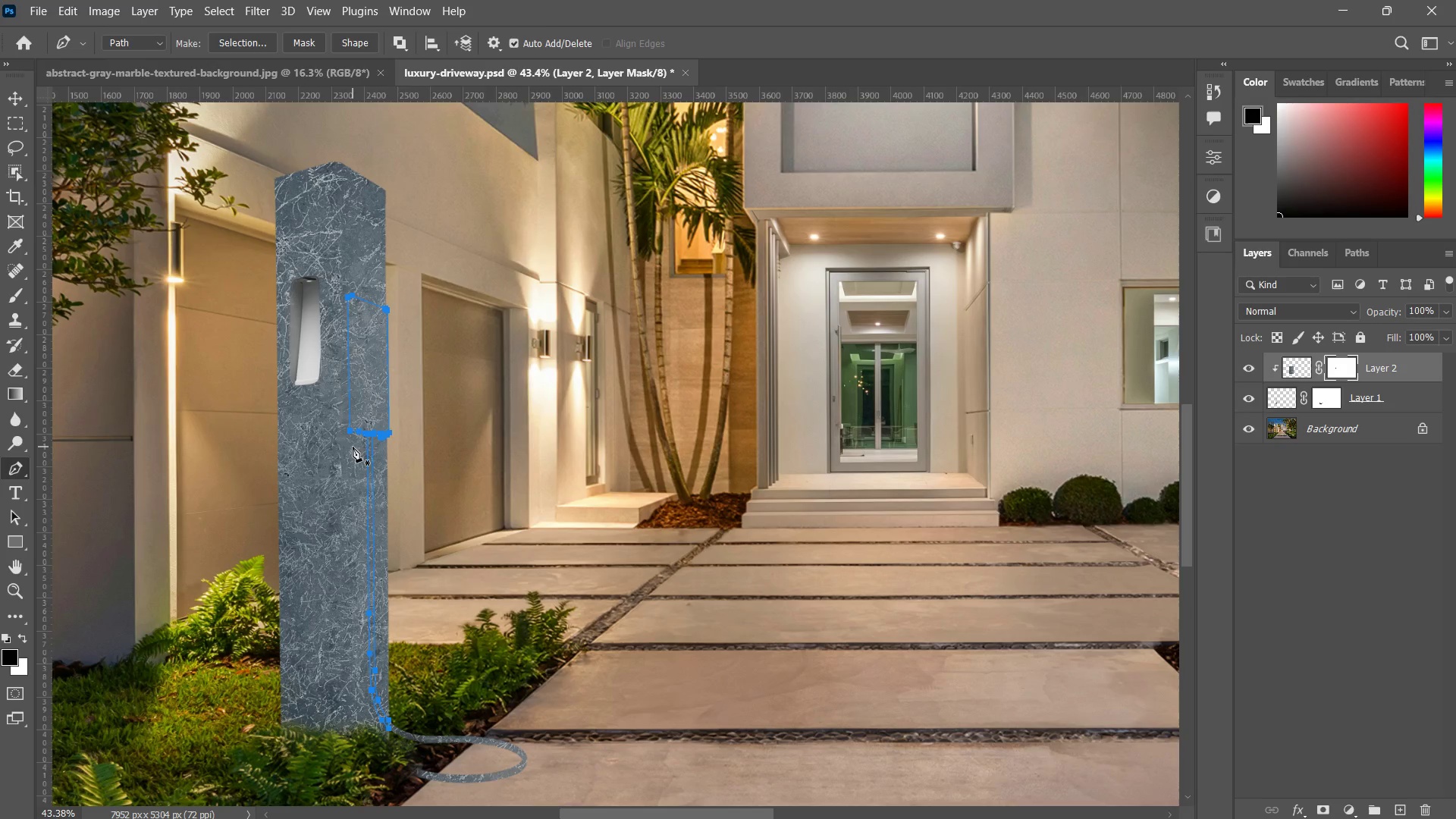 
right_click([353, 447])
 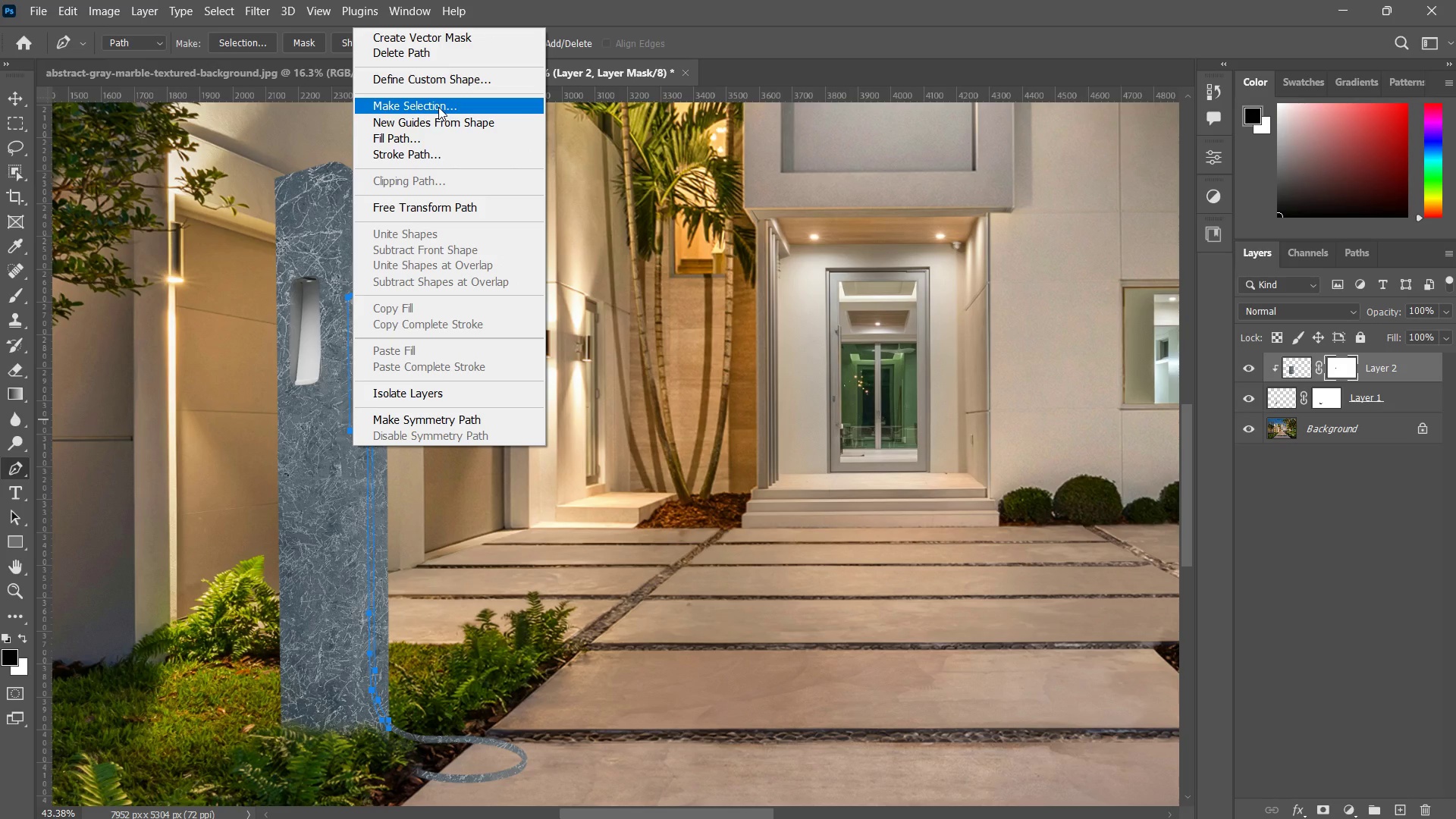 
left_click([438, 107])
 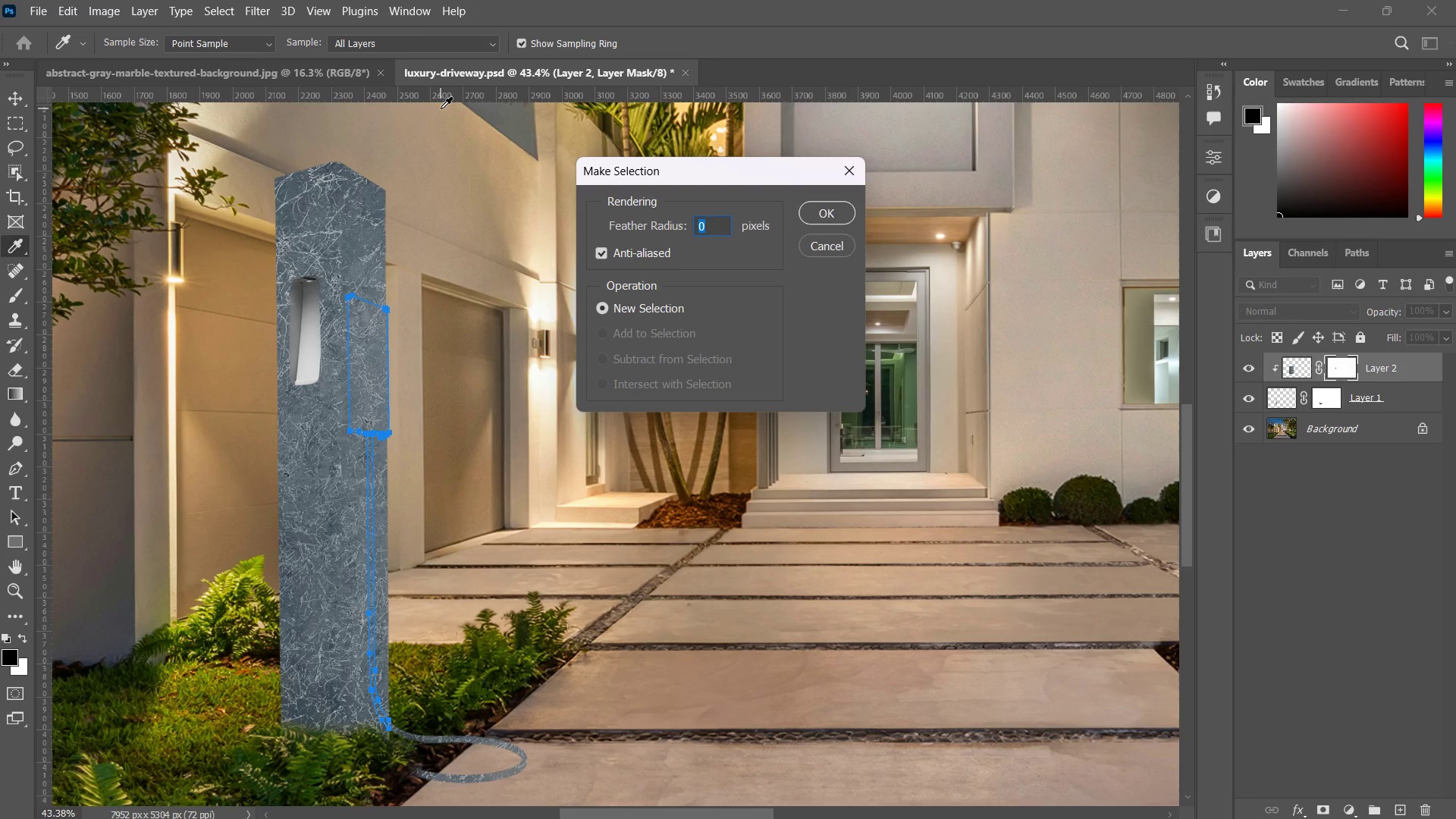 
key(Enter)
 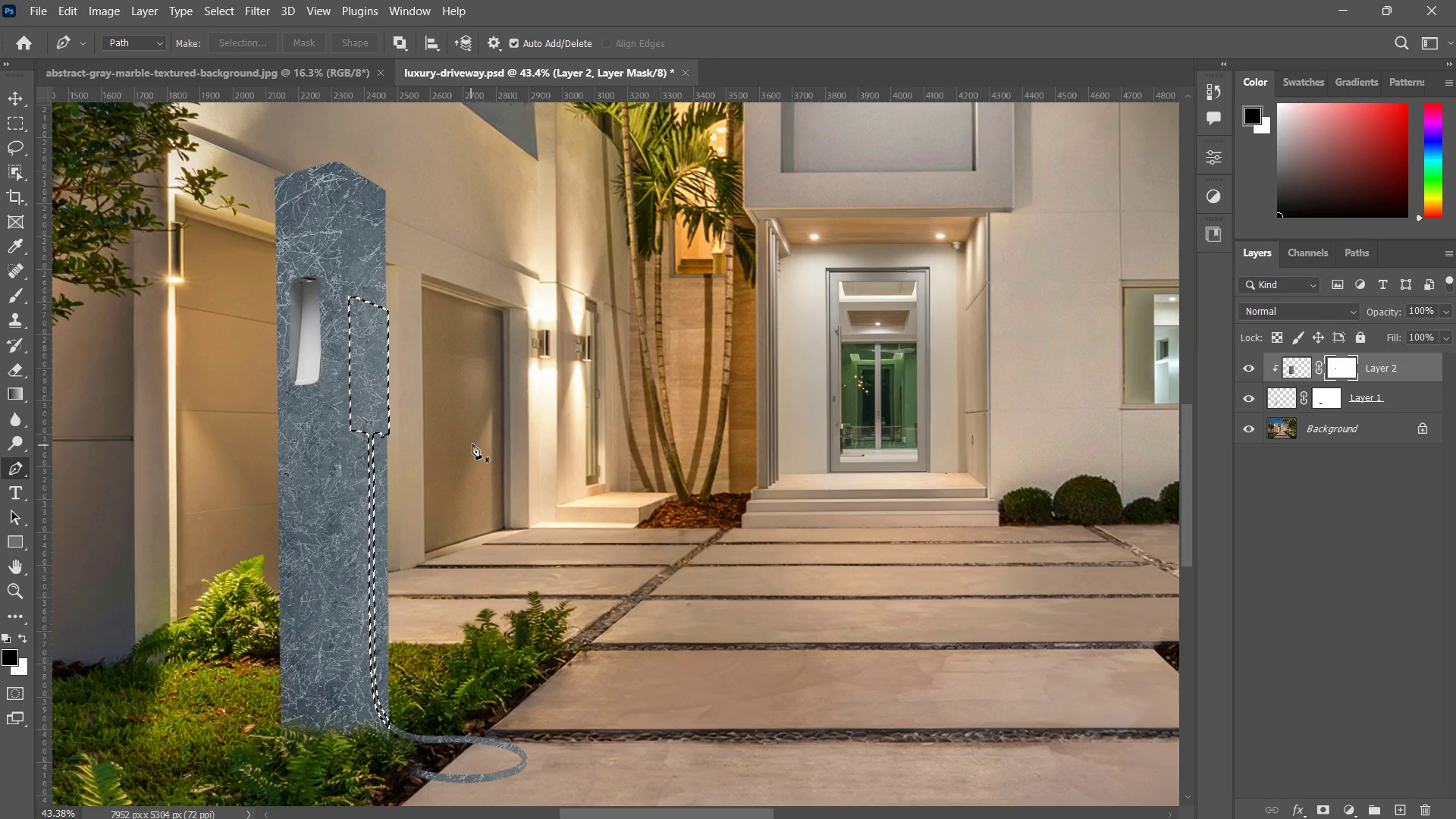 
key(B)
 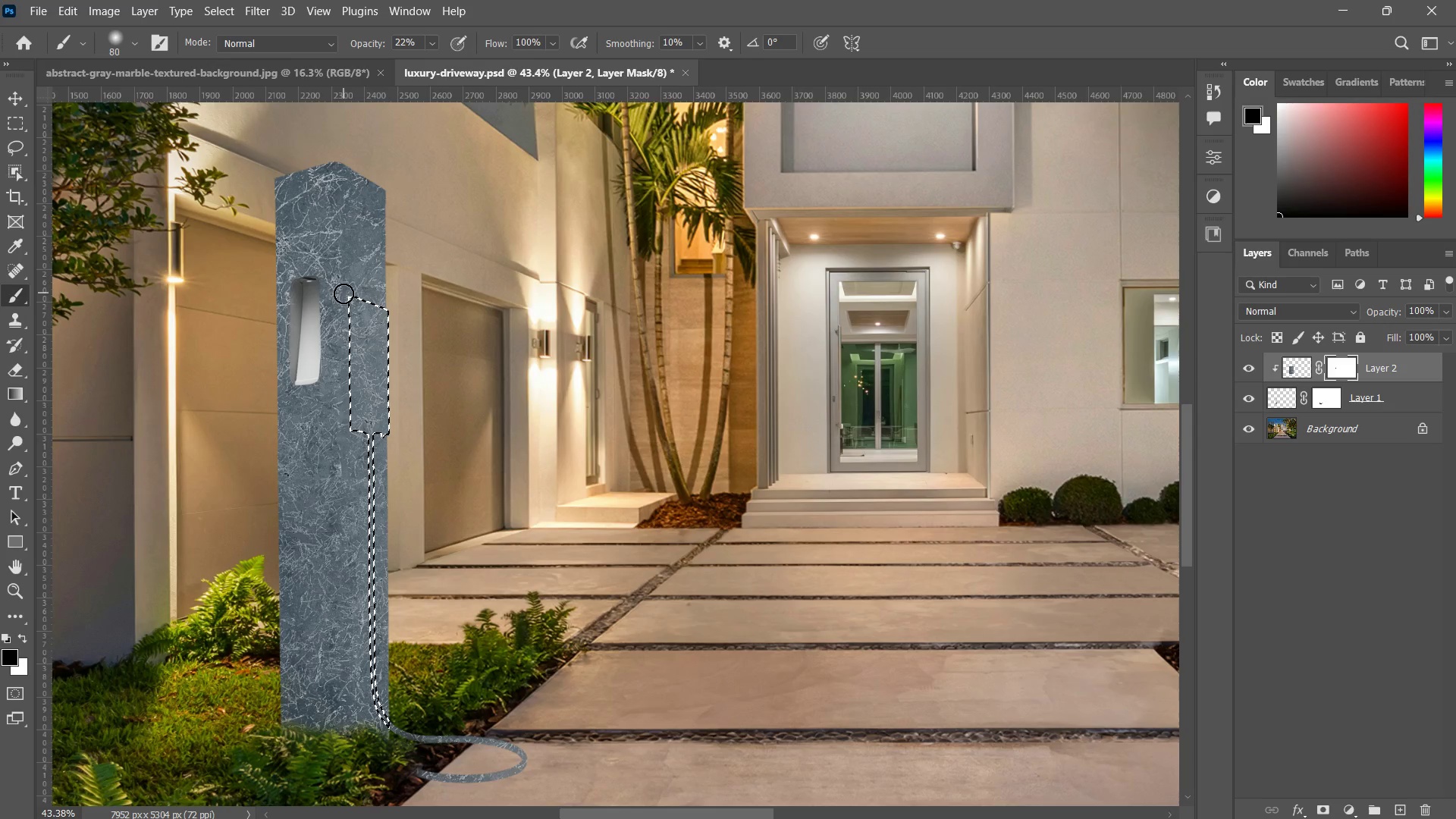 
left_click_drag(start_coordinate=[344, 293], to_coordinate=[369, 391])
 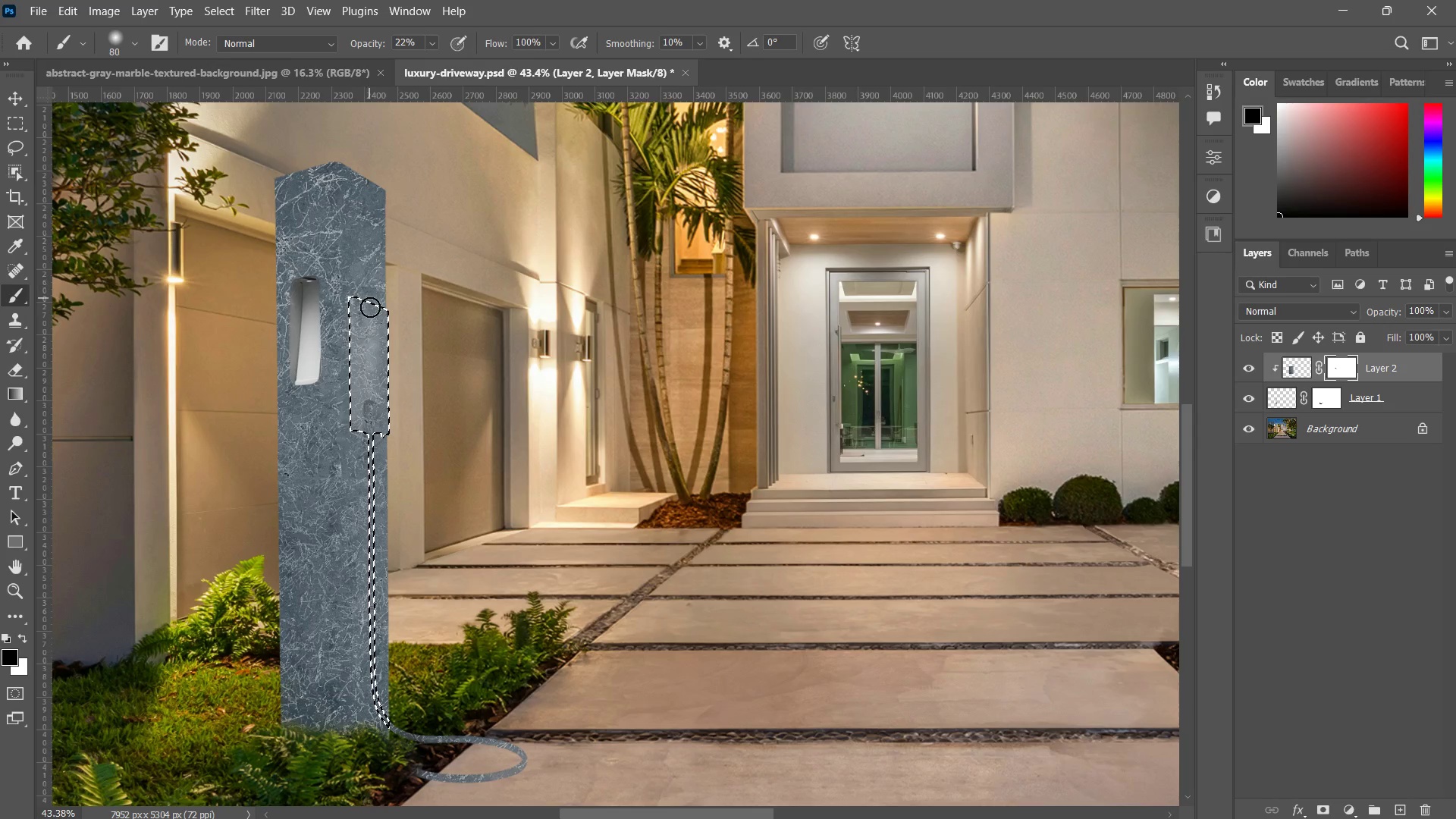 
hold_key(key=AltLeft, duration=0.67)
 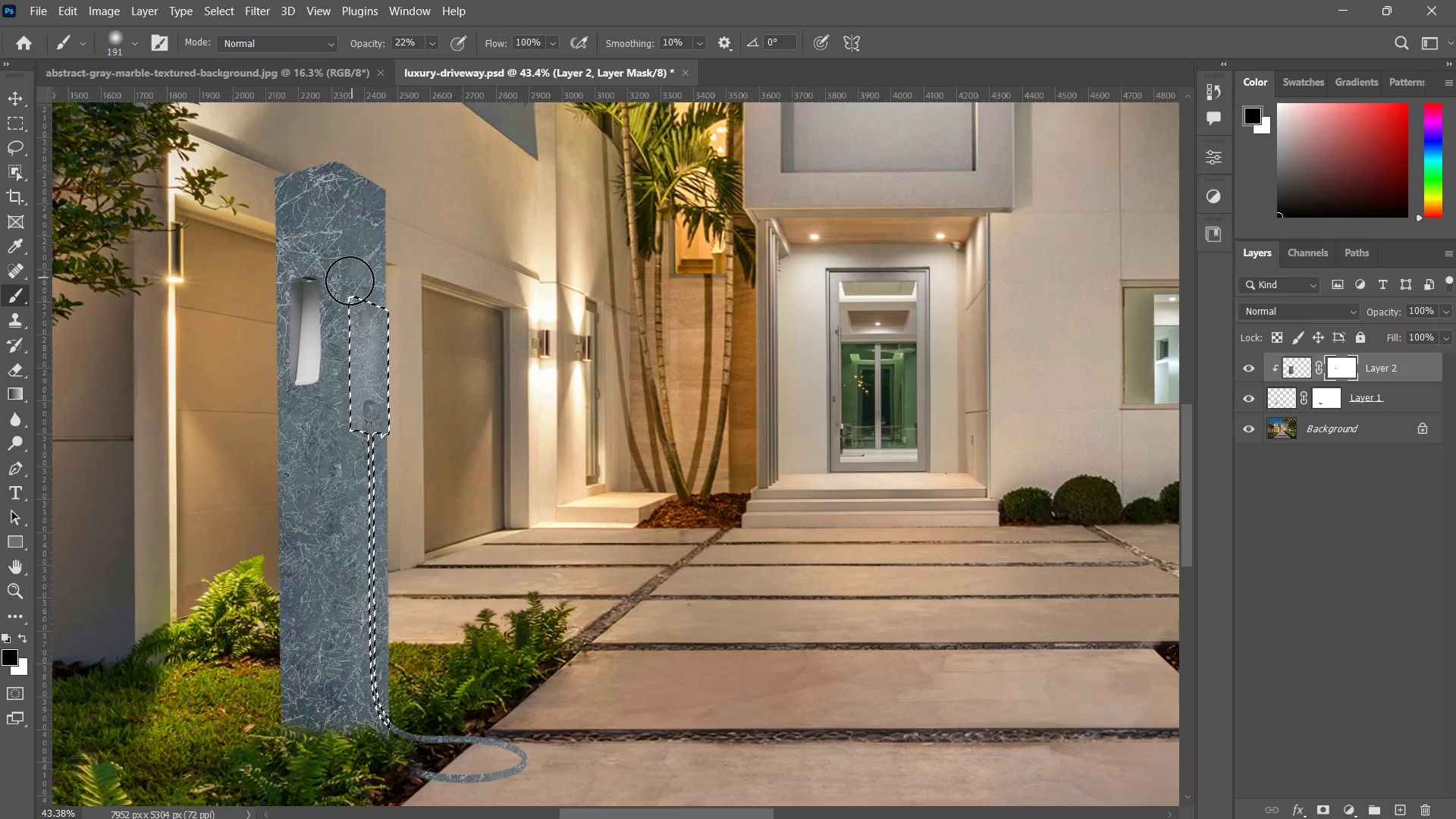 
left_click_drag(start_coordinate=[352, 278], to_coordinate=[334, 357])
 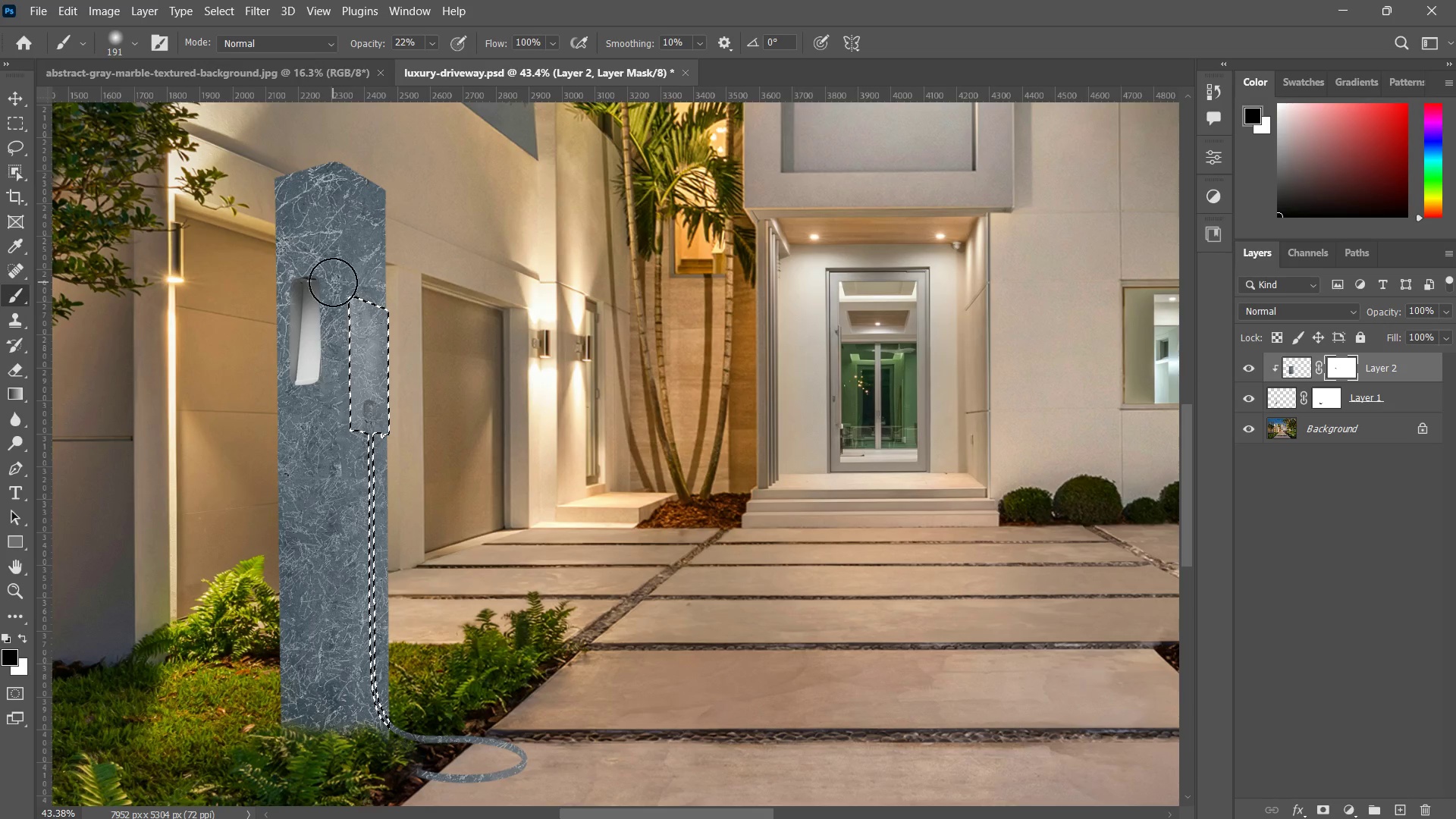 
left_click_drag(start_coordinate=[333, 282], to_coordinate=[359, 454])
 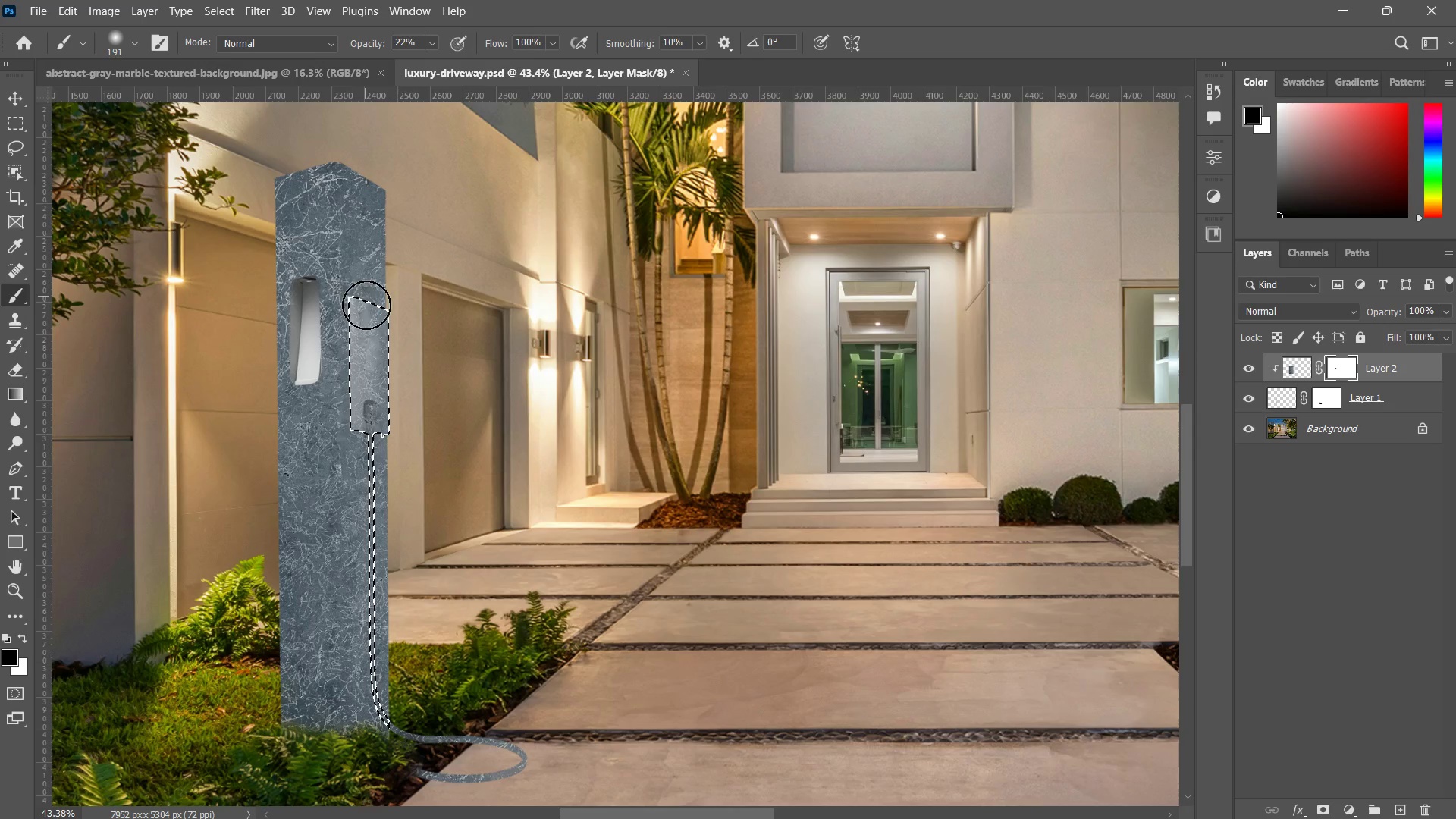 
left_click_drag(start_coordinate=[366, 298], to_coordinate=[368, 457])
 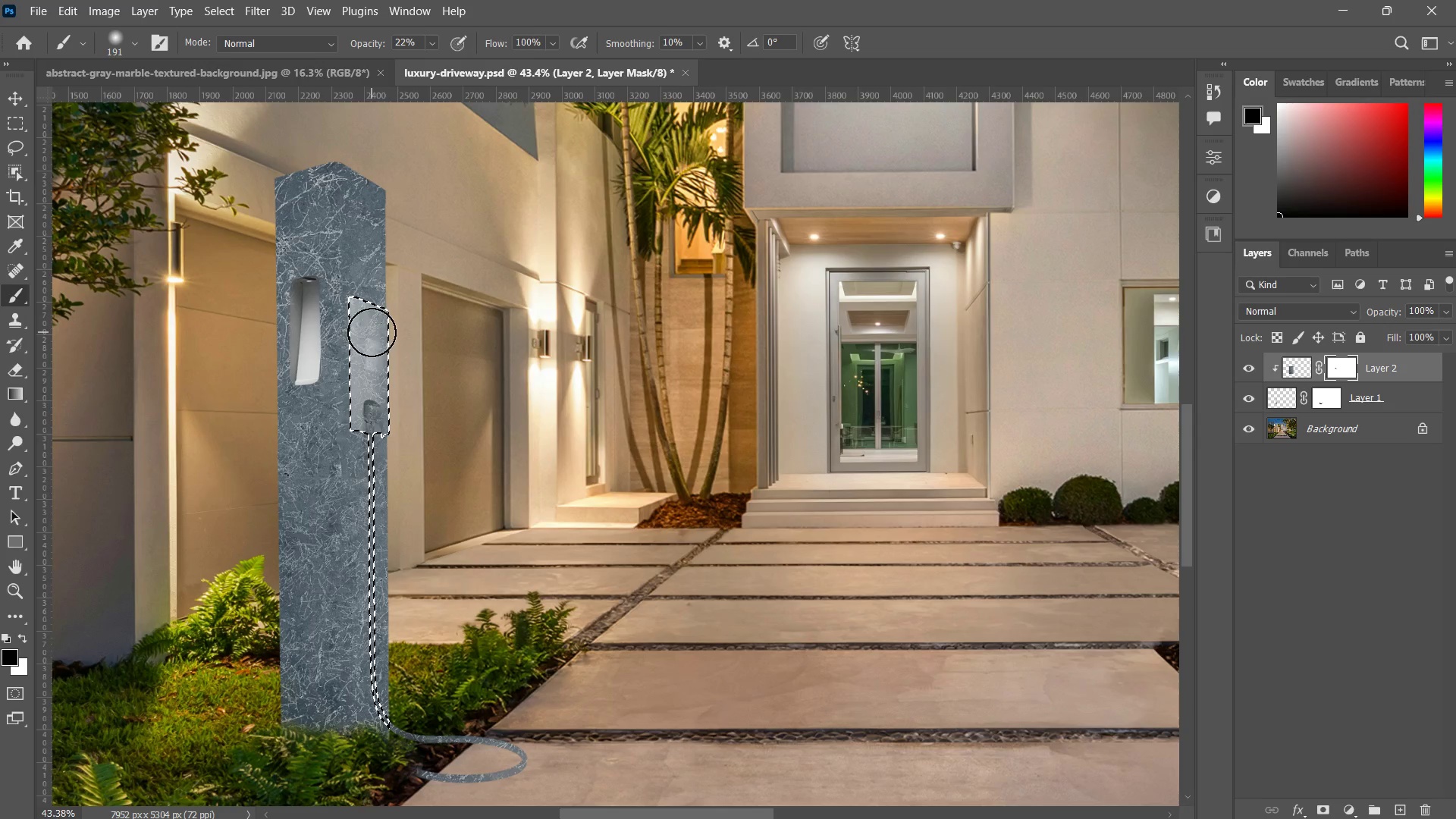 
left_click_drag(start_coordinate=[373, 337], to_coordinate=[415, 489])
 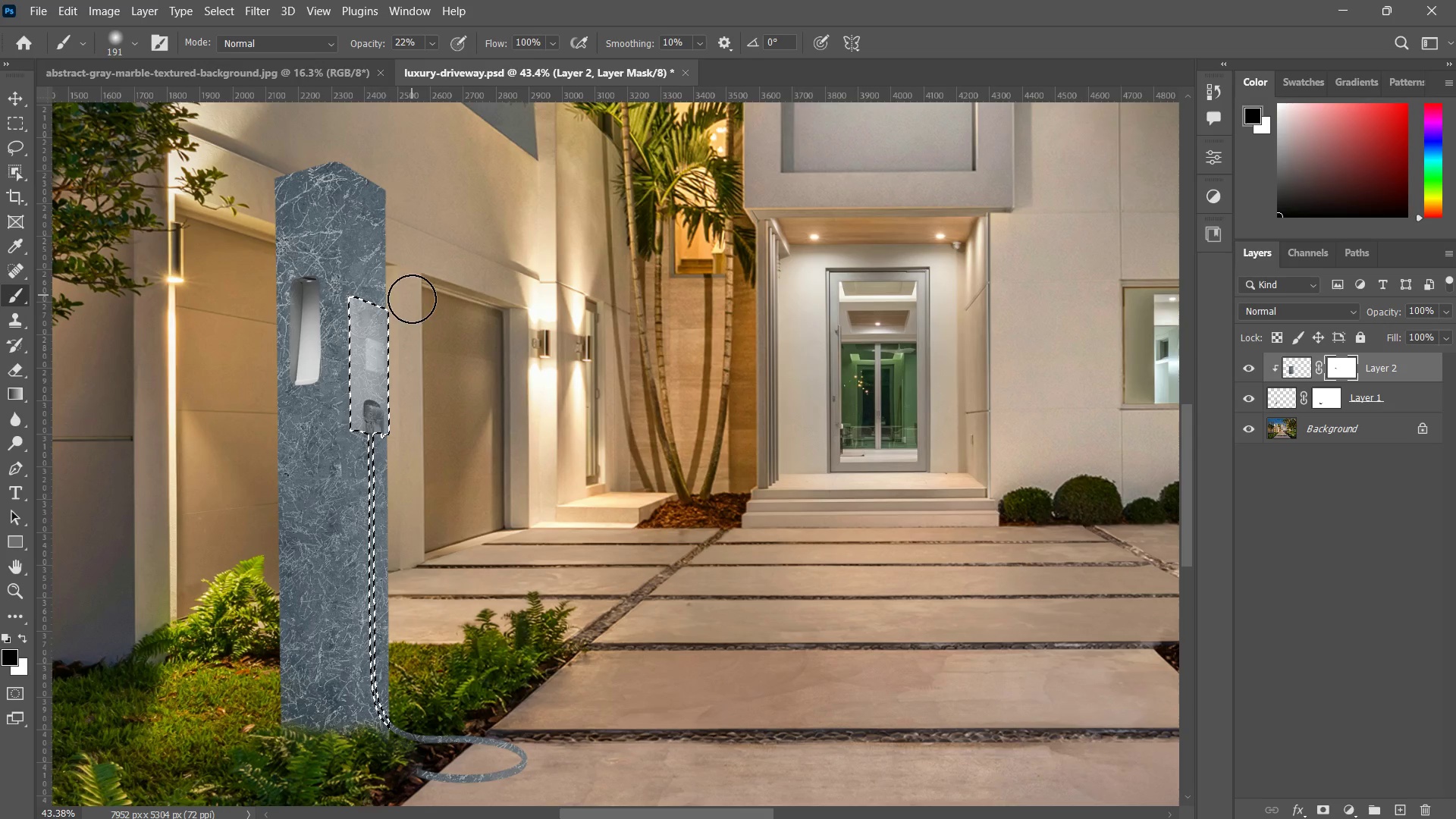 
left_click_drag(start_coordinate=[412, 294], to_coordinate=[410, 459])
 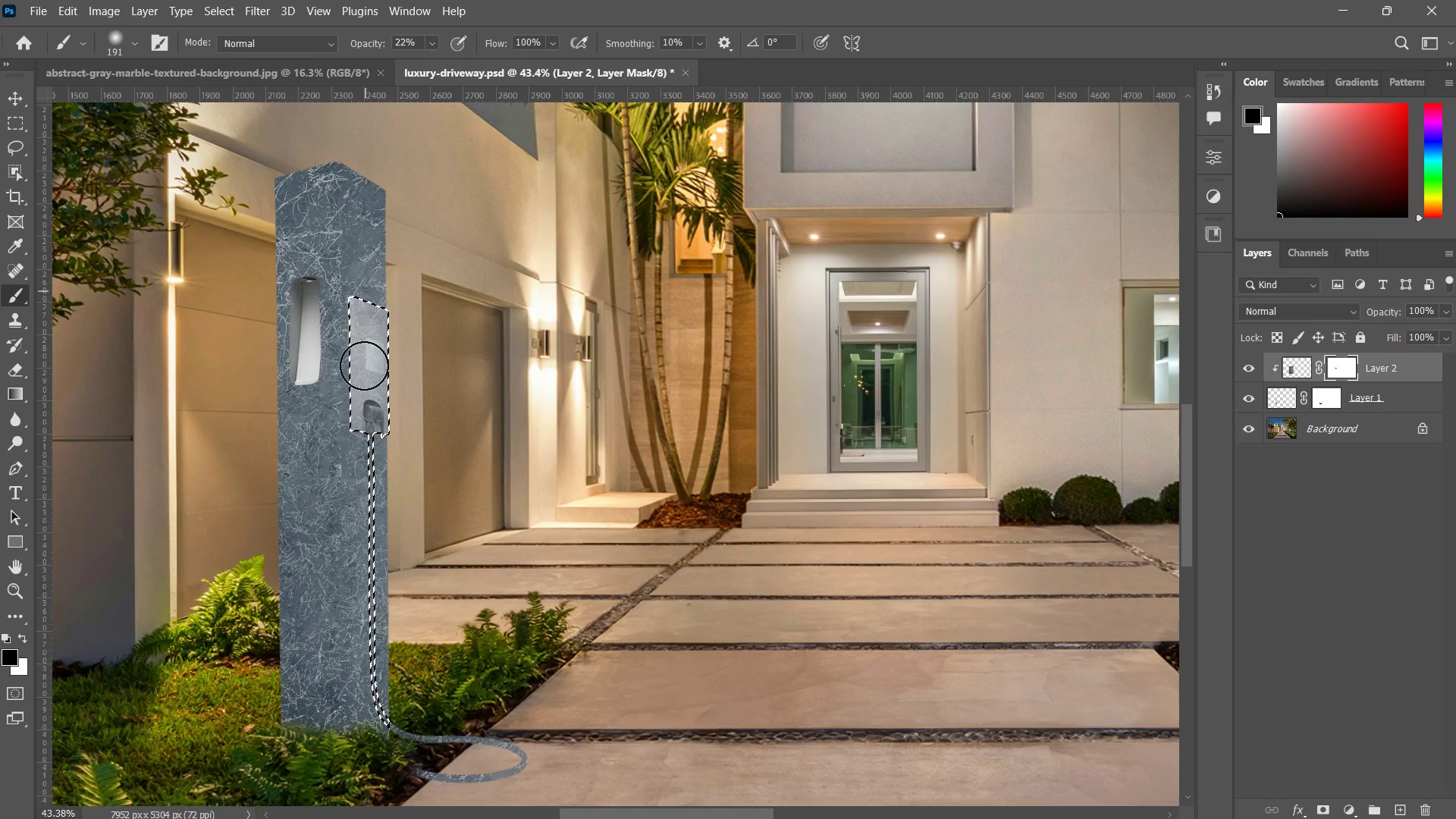 
left_click_drag(start_coordinate=[364, 292], to_coordinate=[366, 435])
 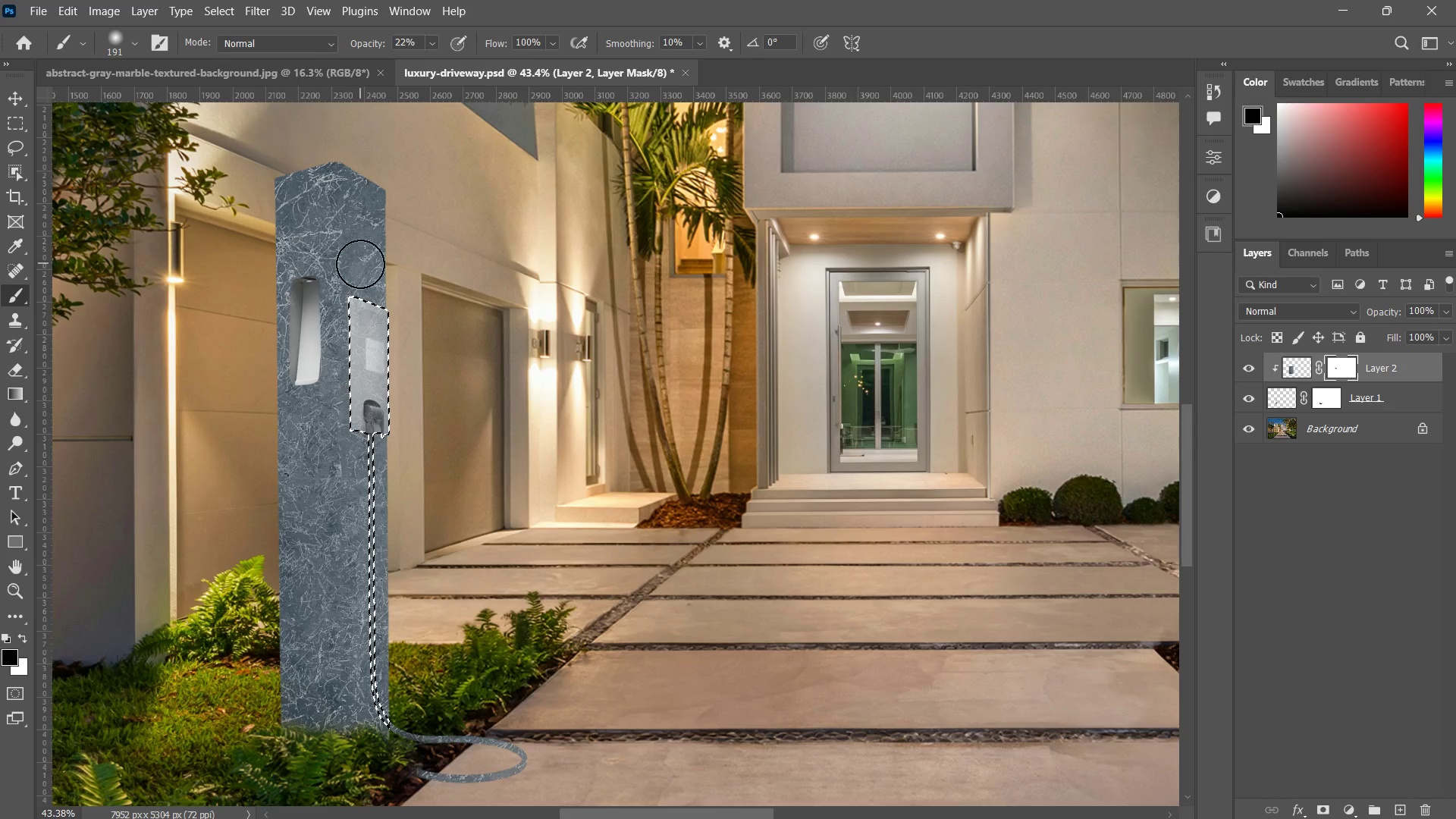 
left_click_drag(start_coordinate=[360, 265], to_coordinate=[358, 440])
 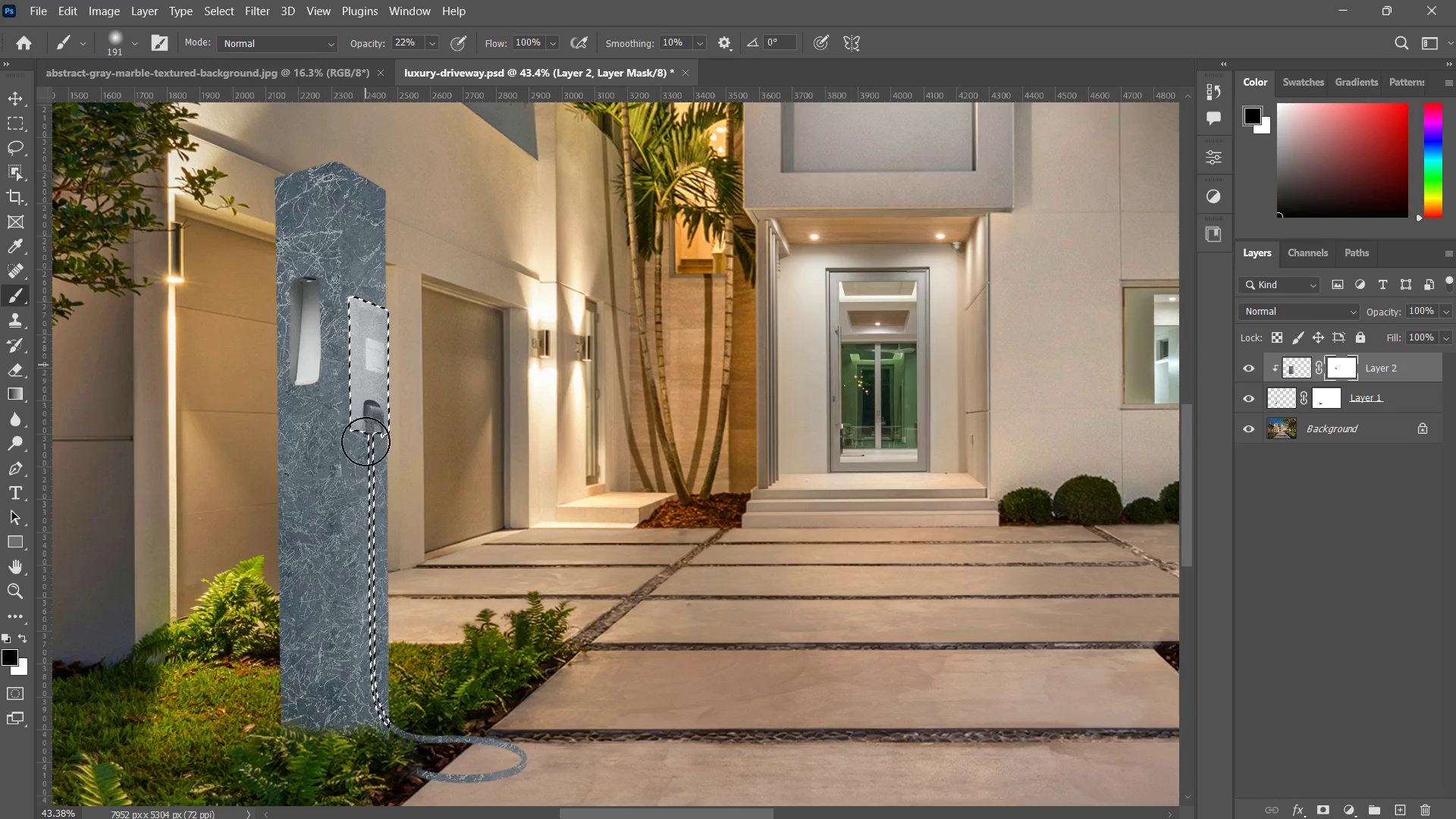 
left_click_drag(start_coordinate=[366, 312], to_coordinate=[366, 500])
 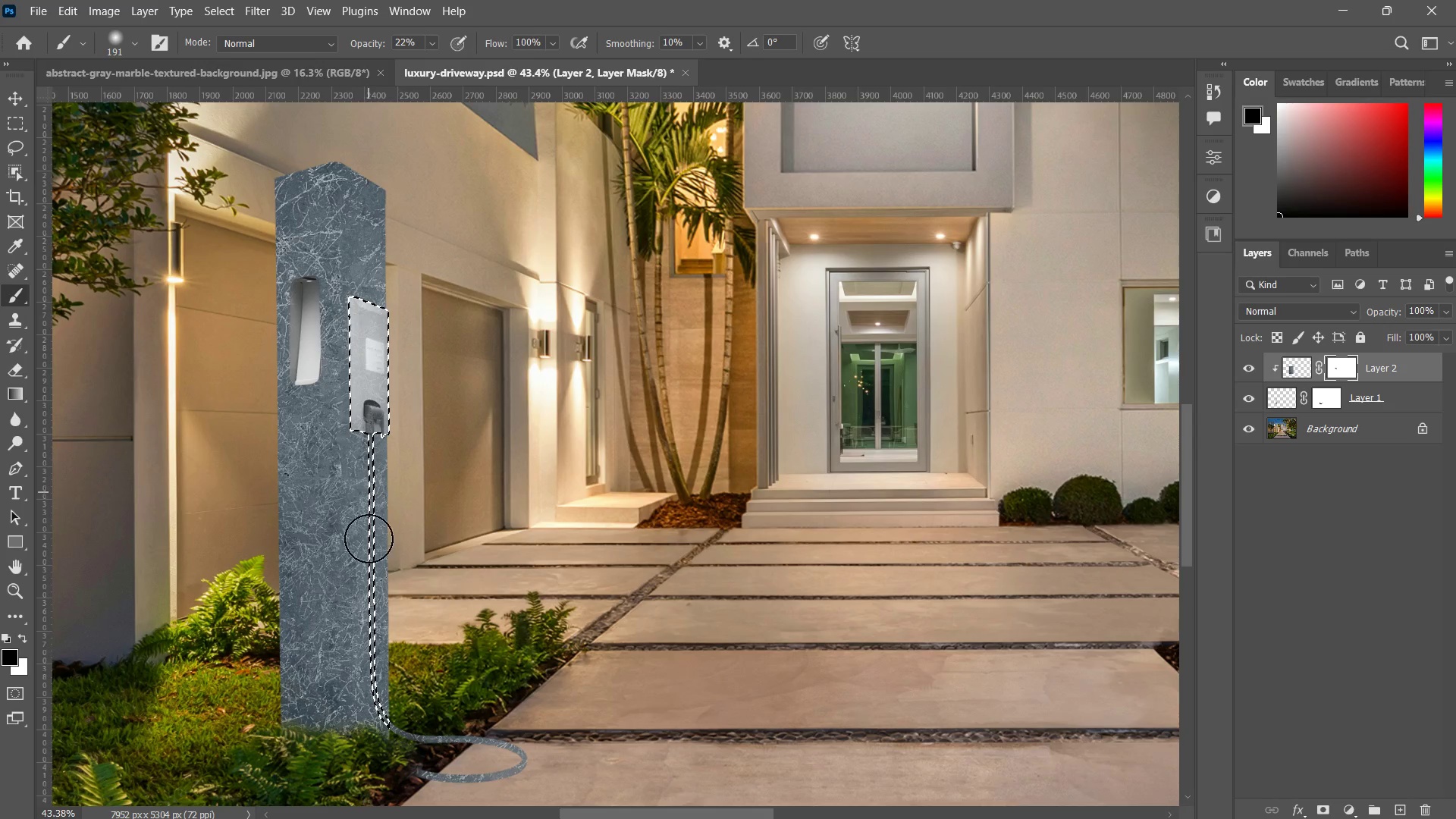 
left_click_drag(start_coordinate=[369, 292], to_coordinate=[371, 525])
 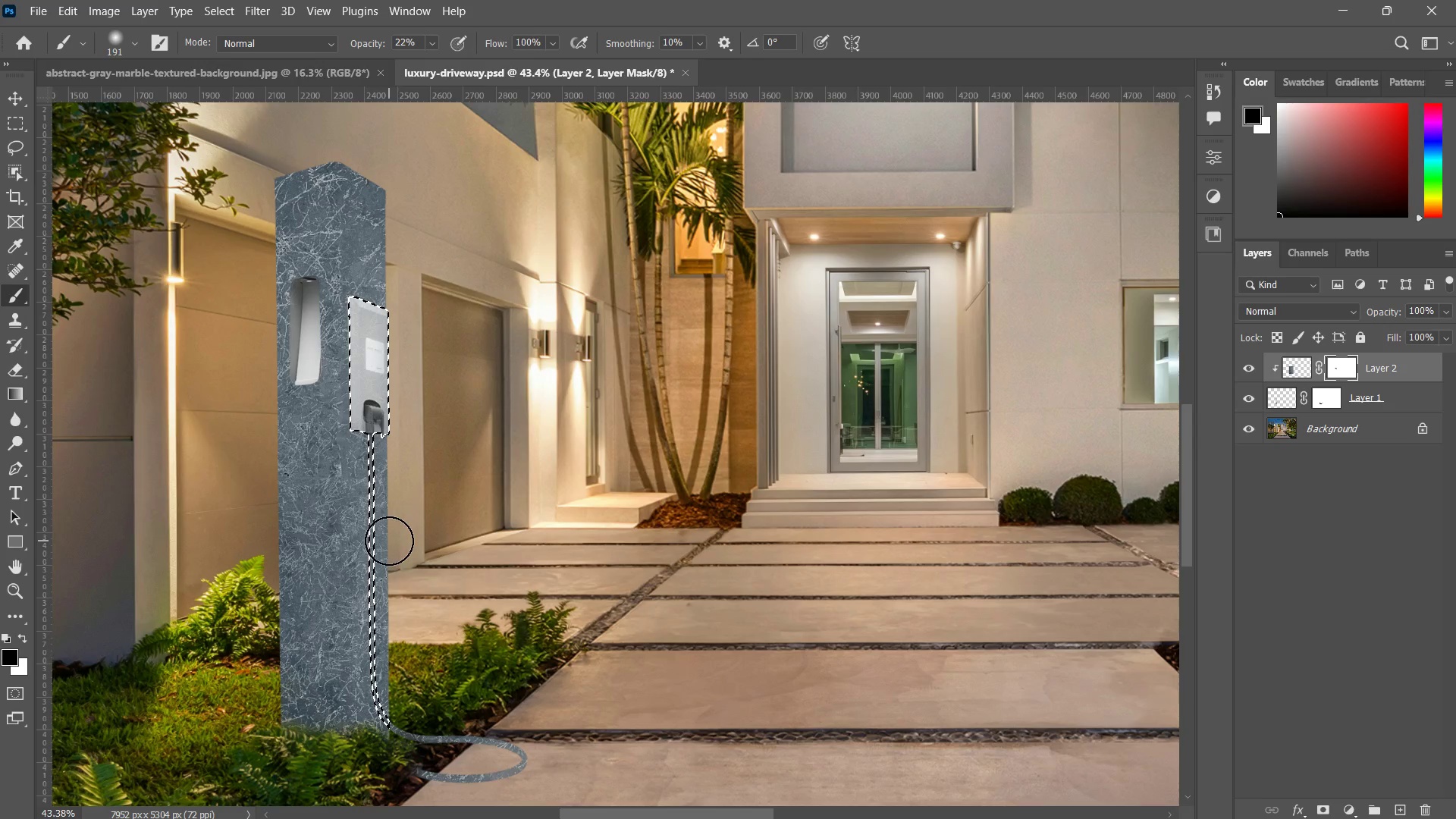 
left_click_drag(start_coordinate=[385, 268], to_coordinate=[391, 542])
 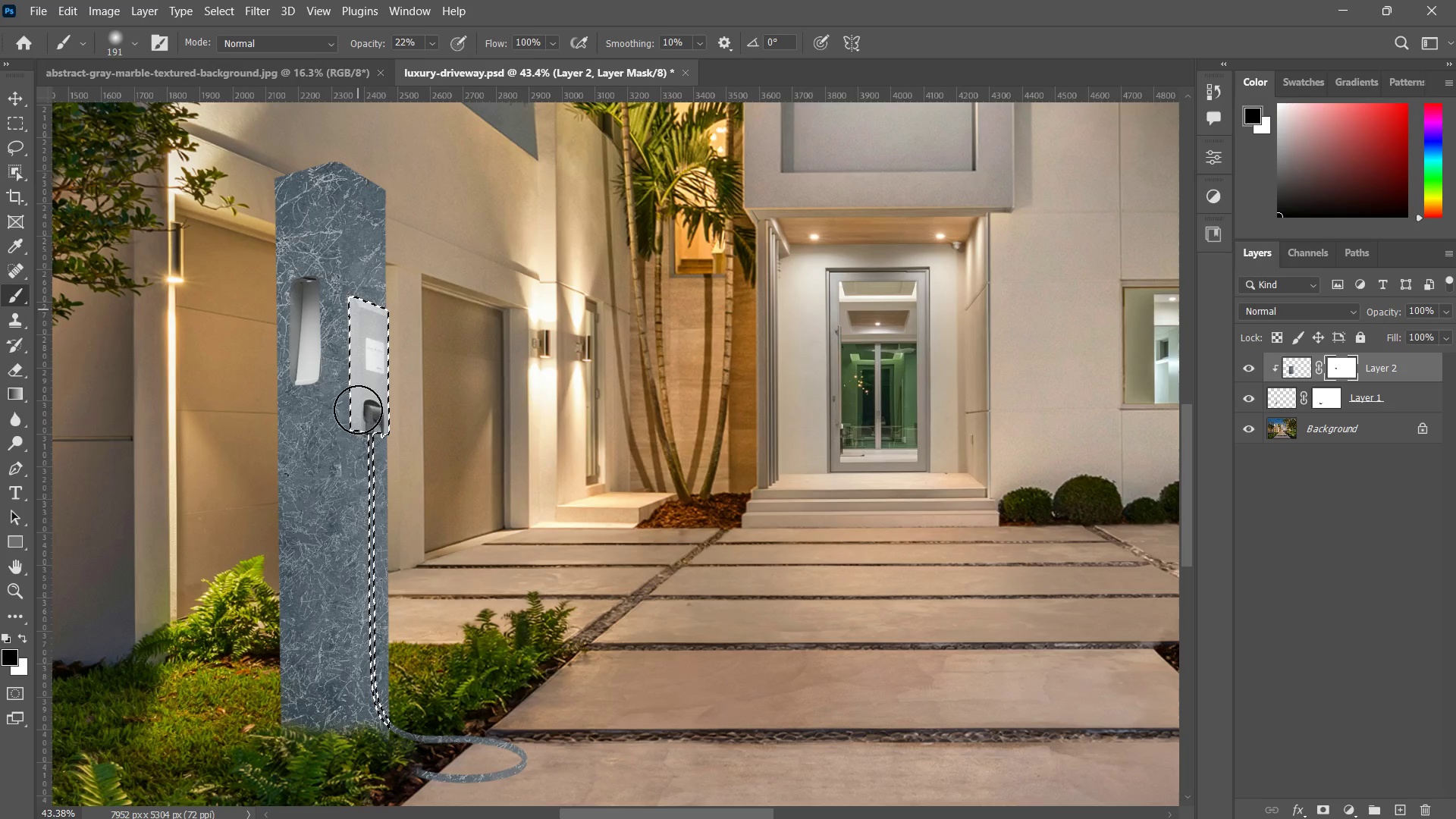 
left_click_drag(start_coordinate=[359, 259], to_coordinate=[352, 540])
 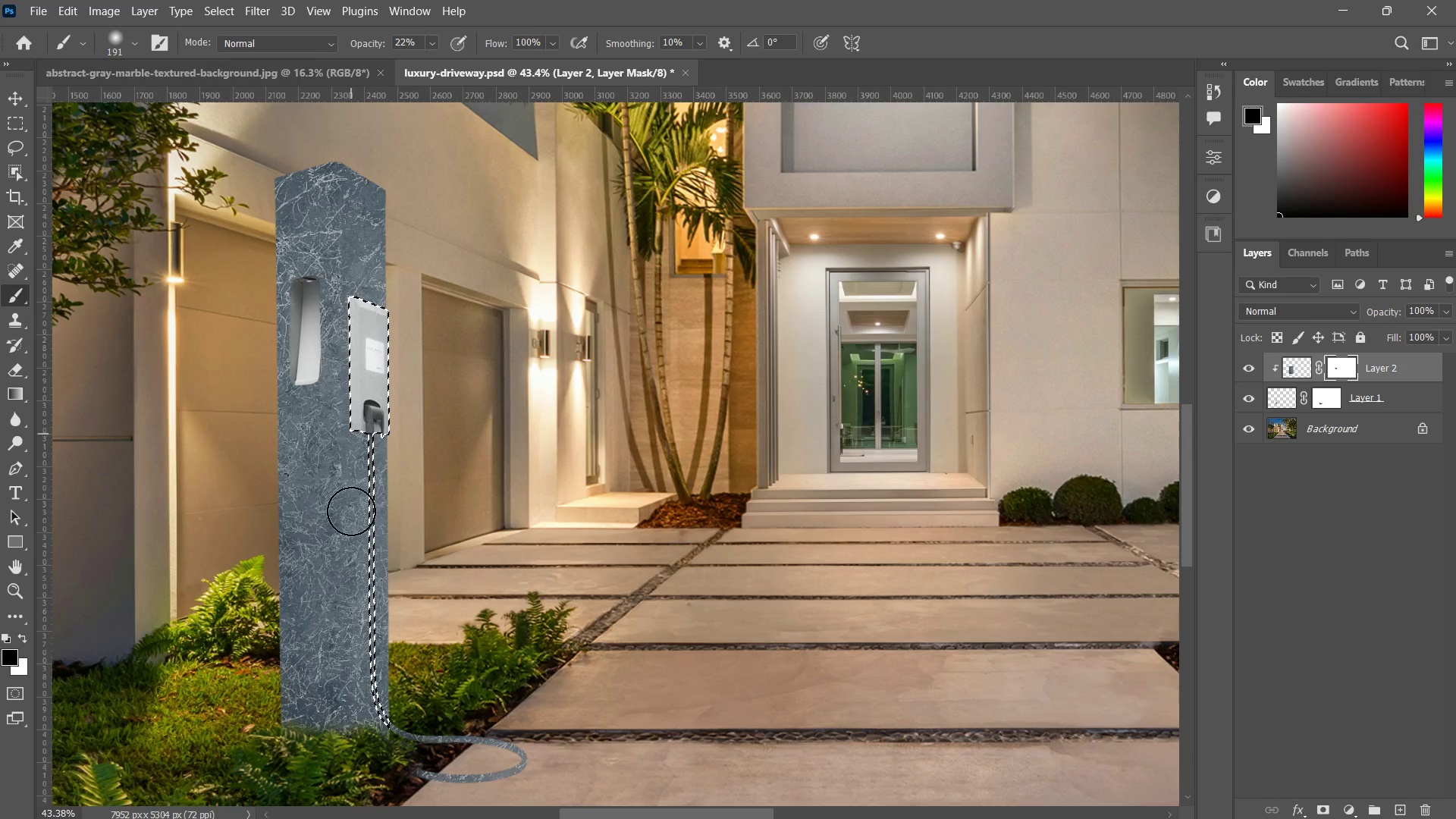 
left_click_drag(start_coordinate=[352, 321], to_coordinate=[353, 521])
 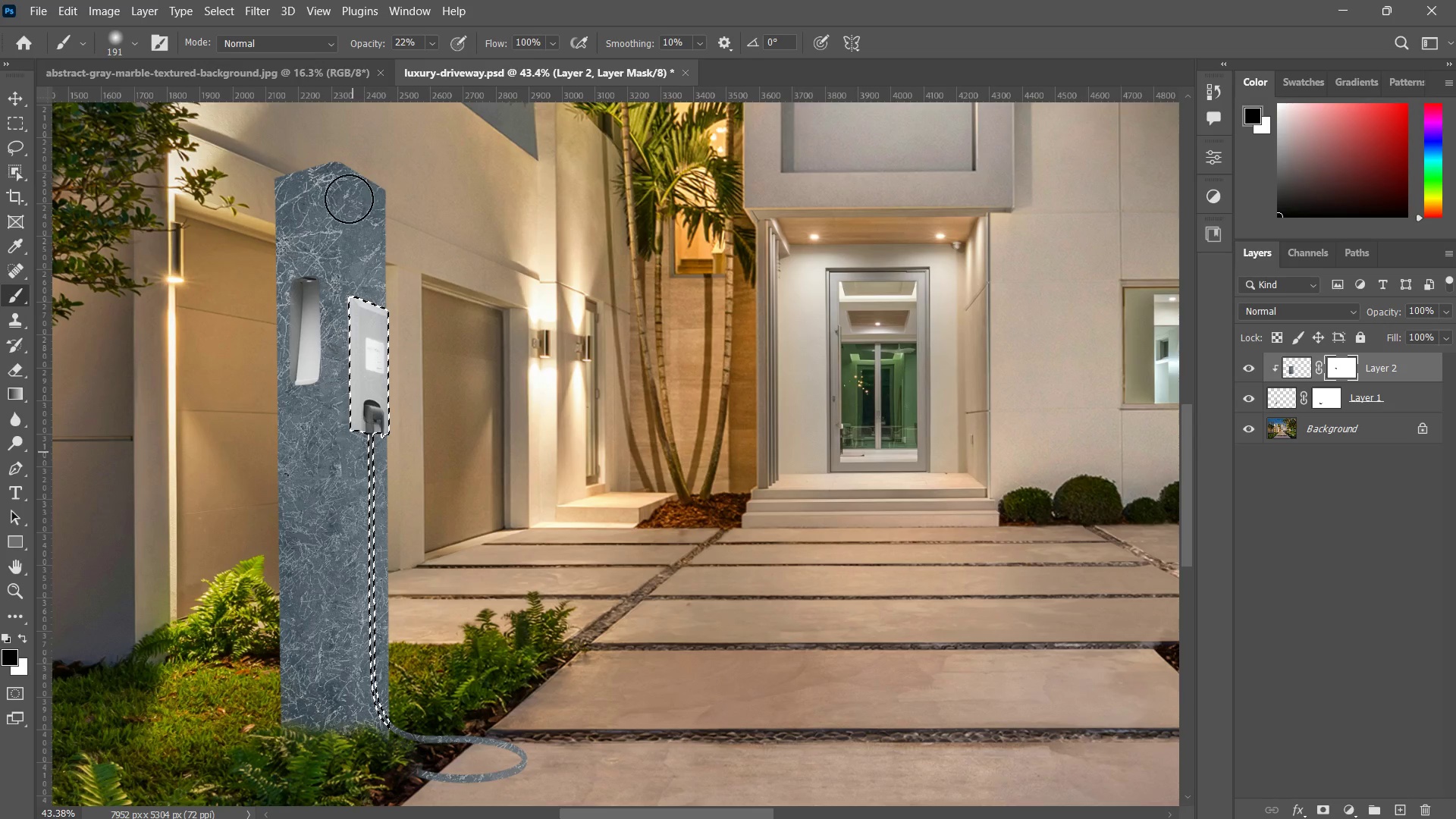 
left_click_drag(start_coordinate=[349, 204], to_coordinate=[351, 470])
 